 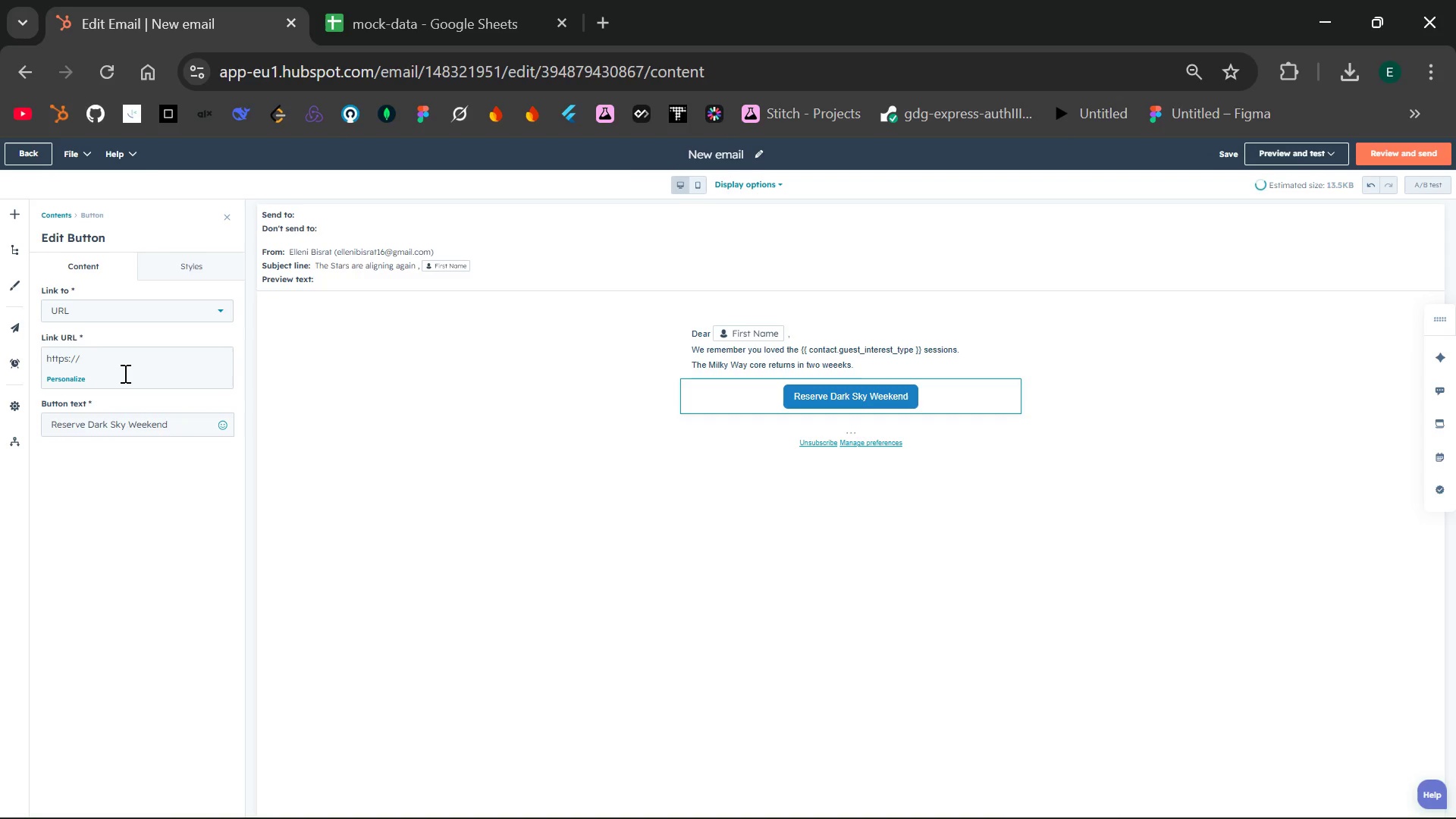 
key(Control+V)
 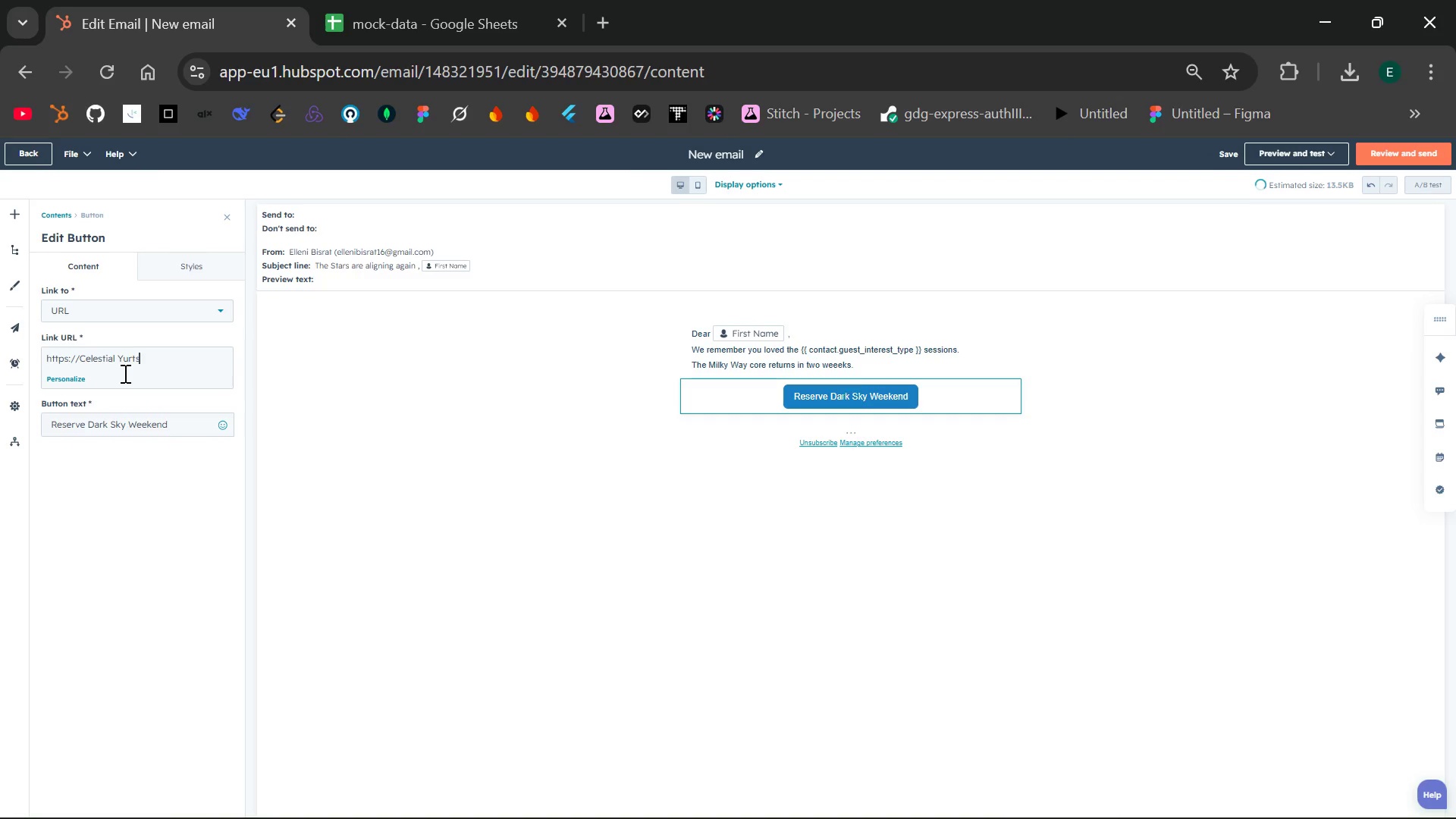 
key(Backspace)
 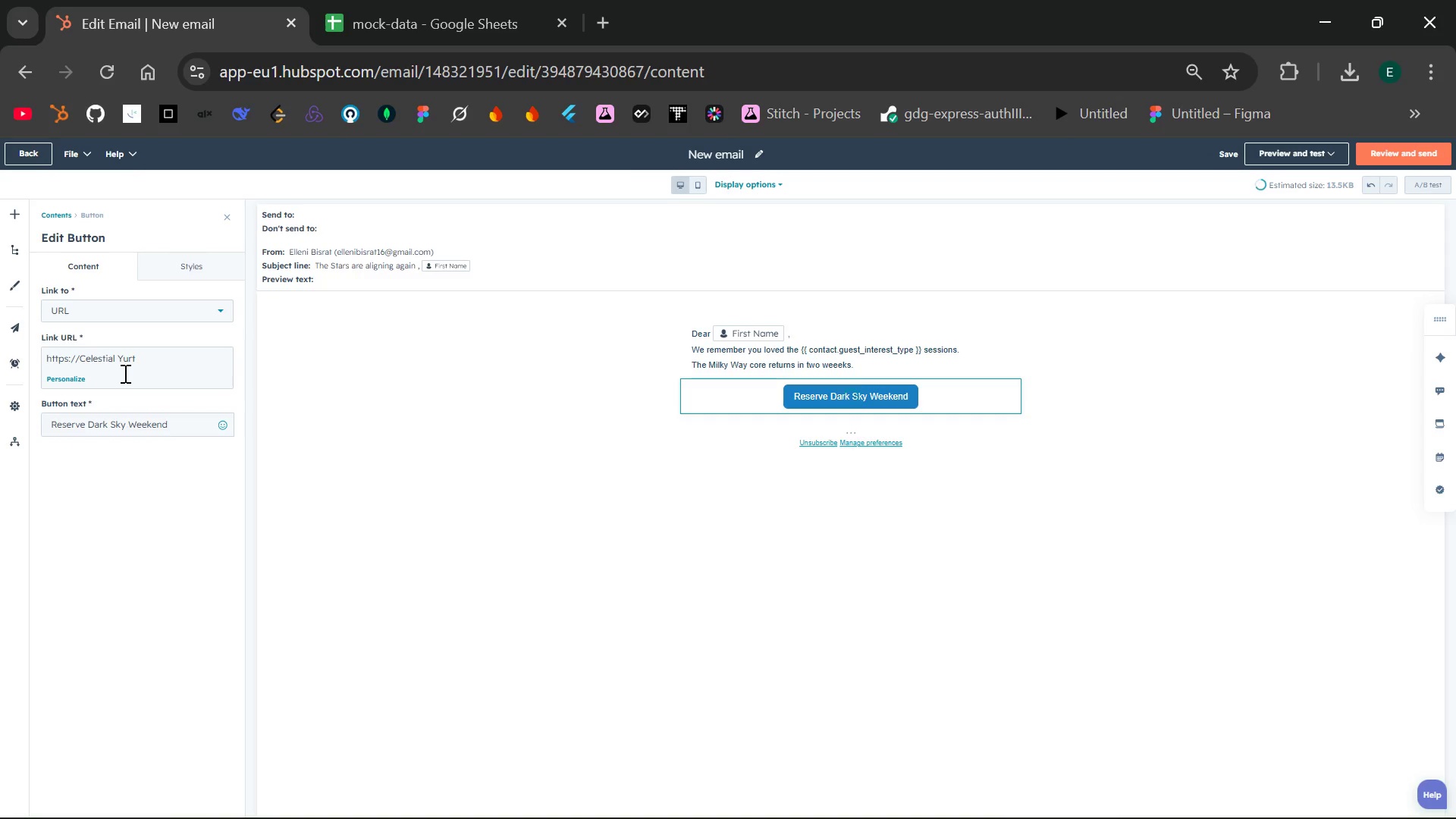 
key(Control+Z)
 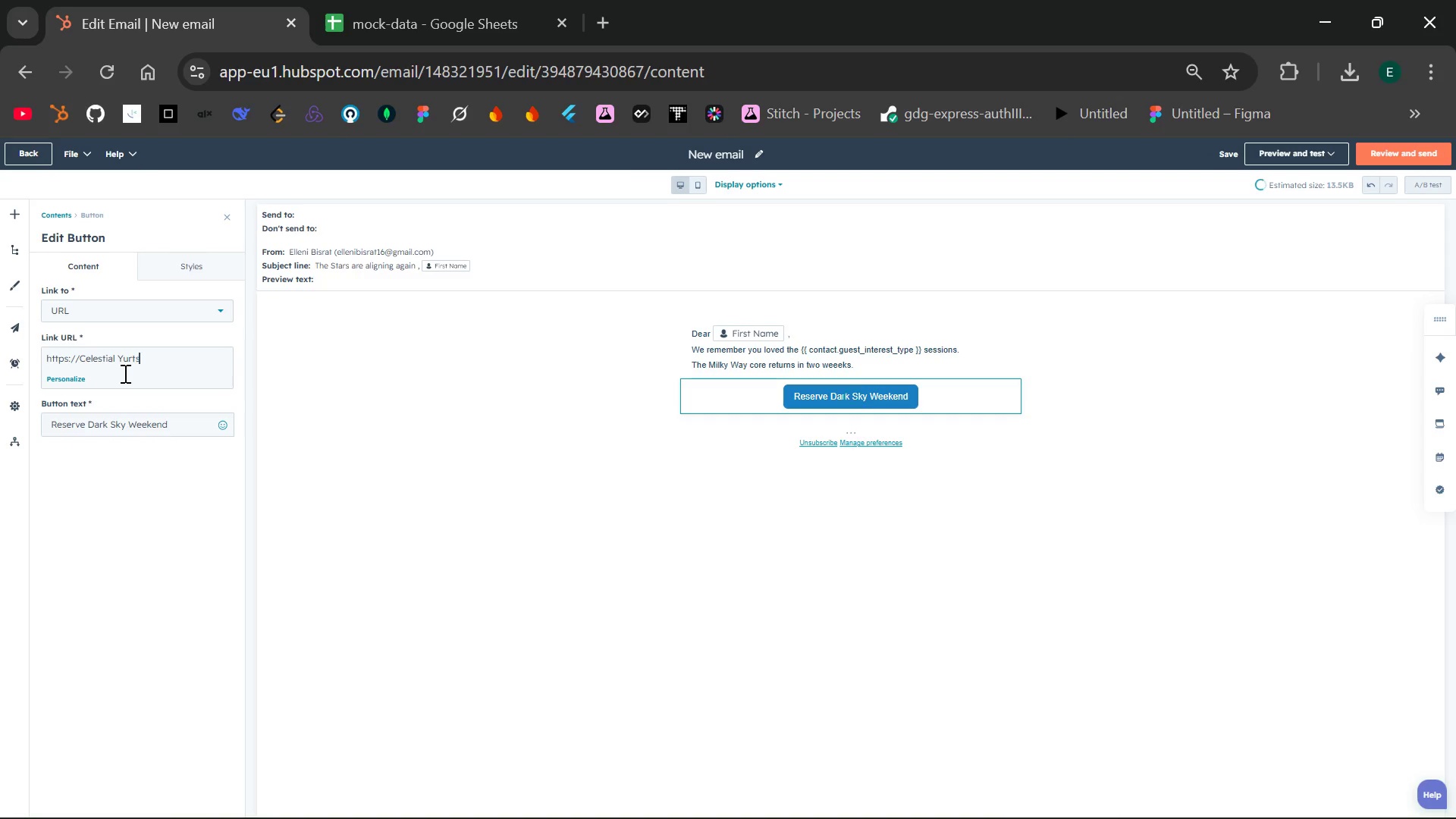 
key(Backspace)
 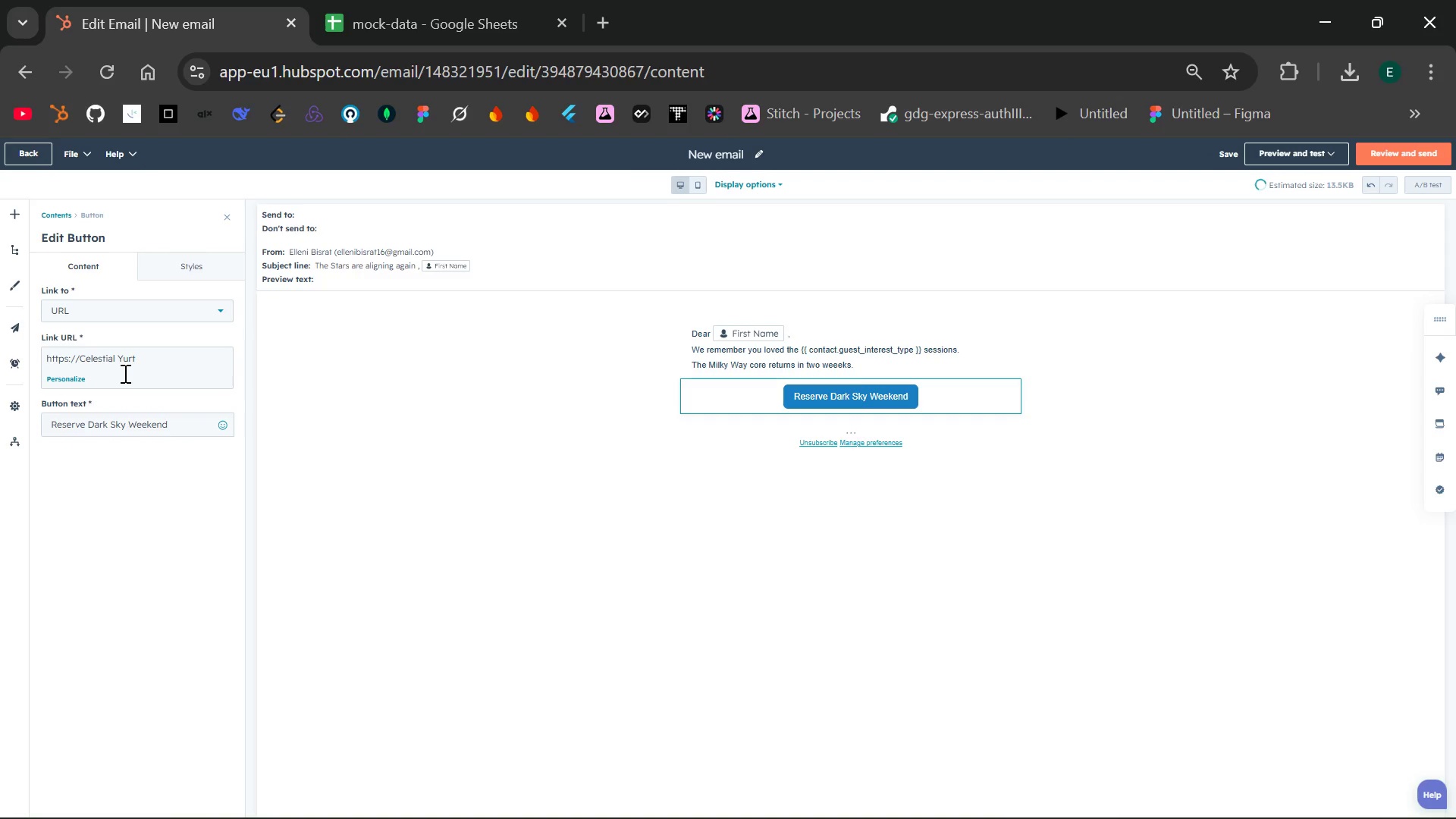 
key(Control+Z)
 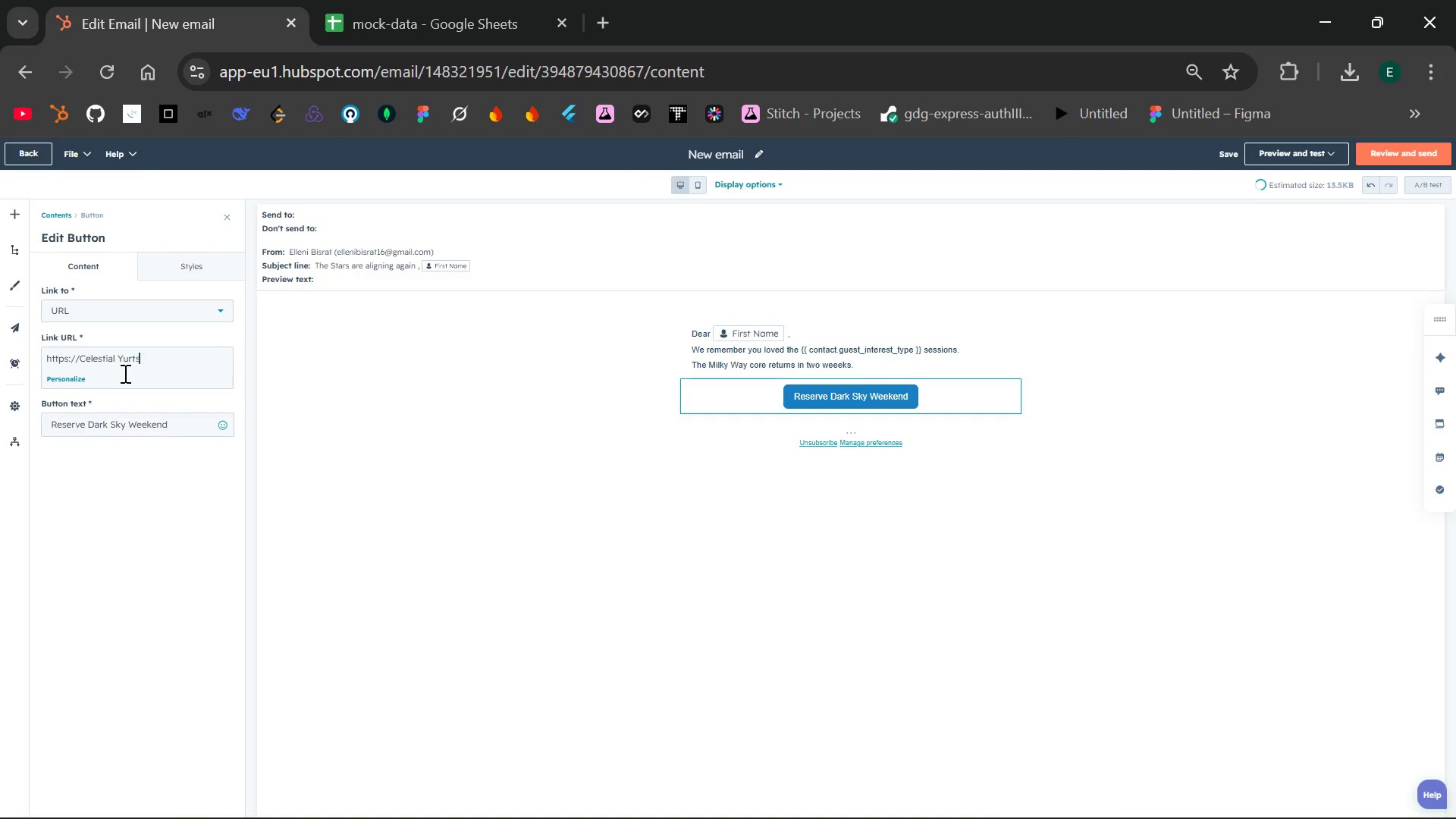 
key(Control+Z)
 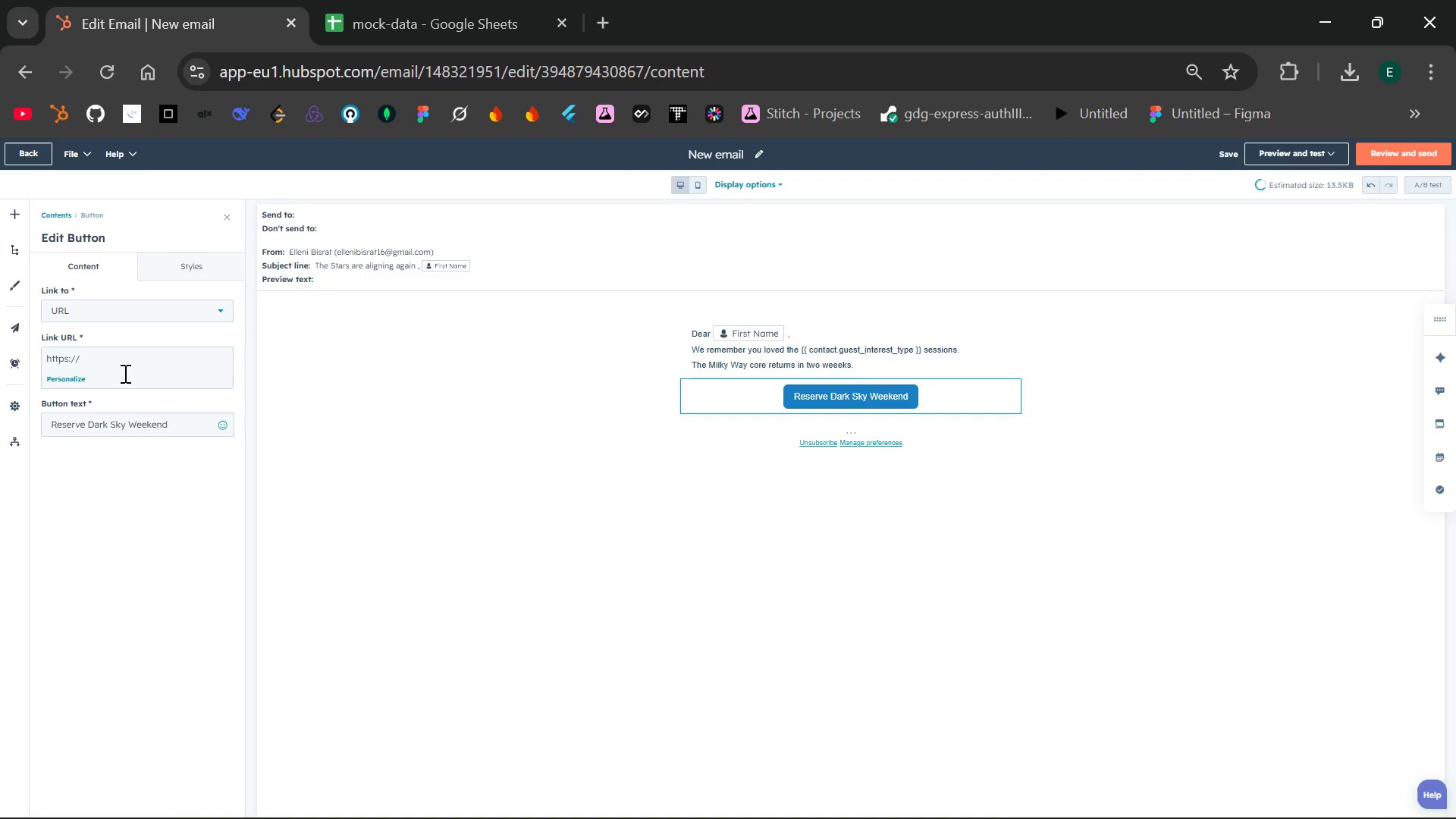 
type(www.)
 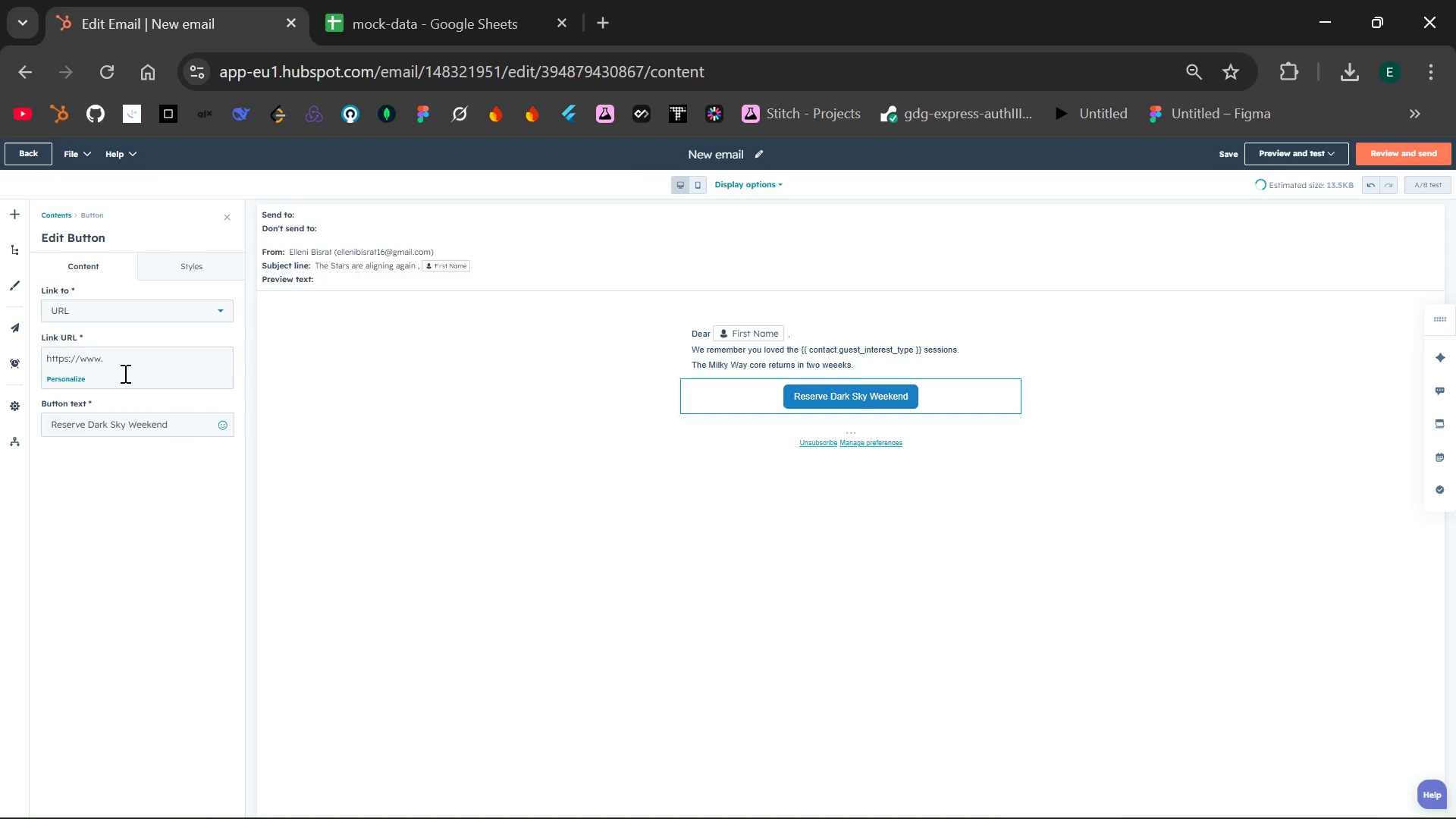 
key(Control+V)
 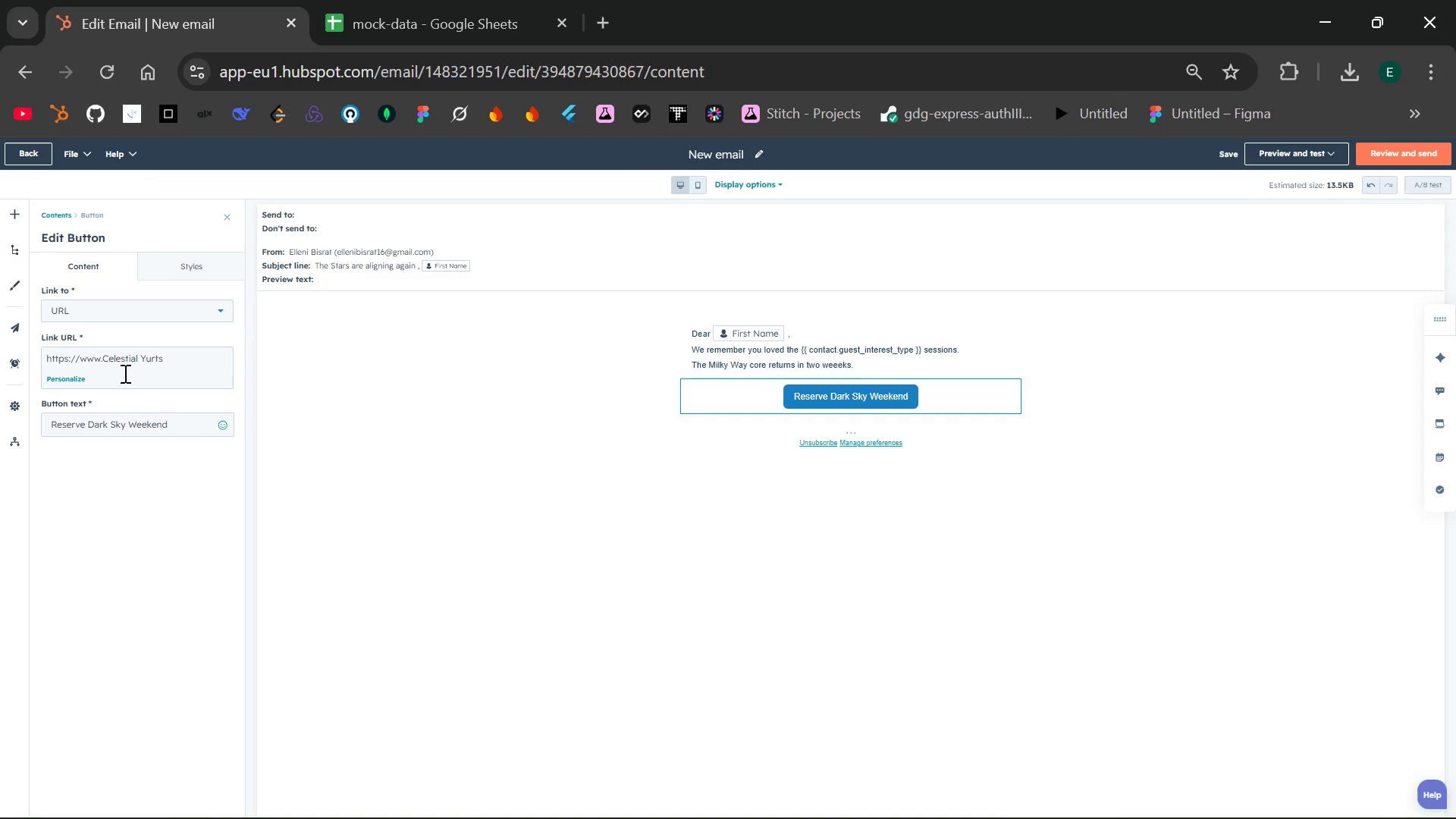 
type(.com/)
 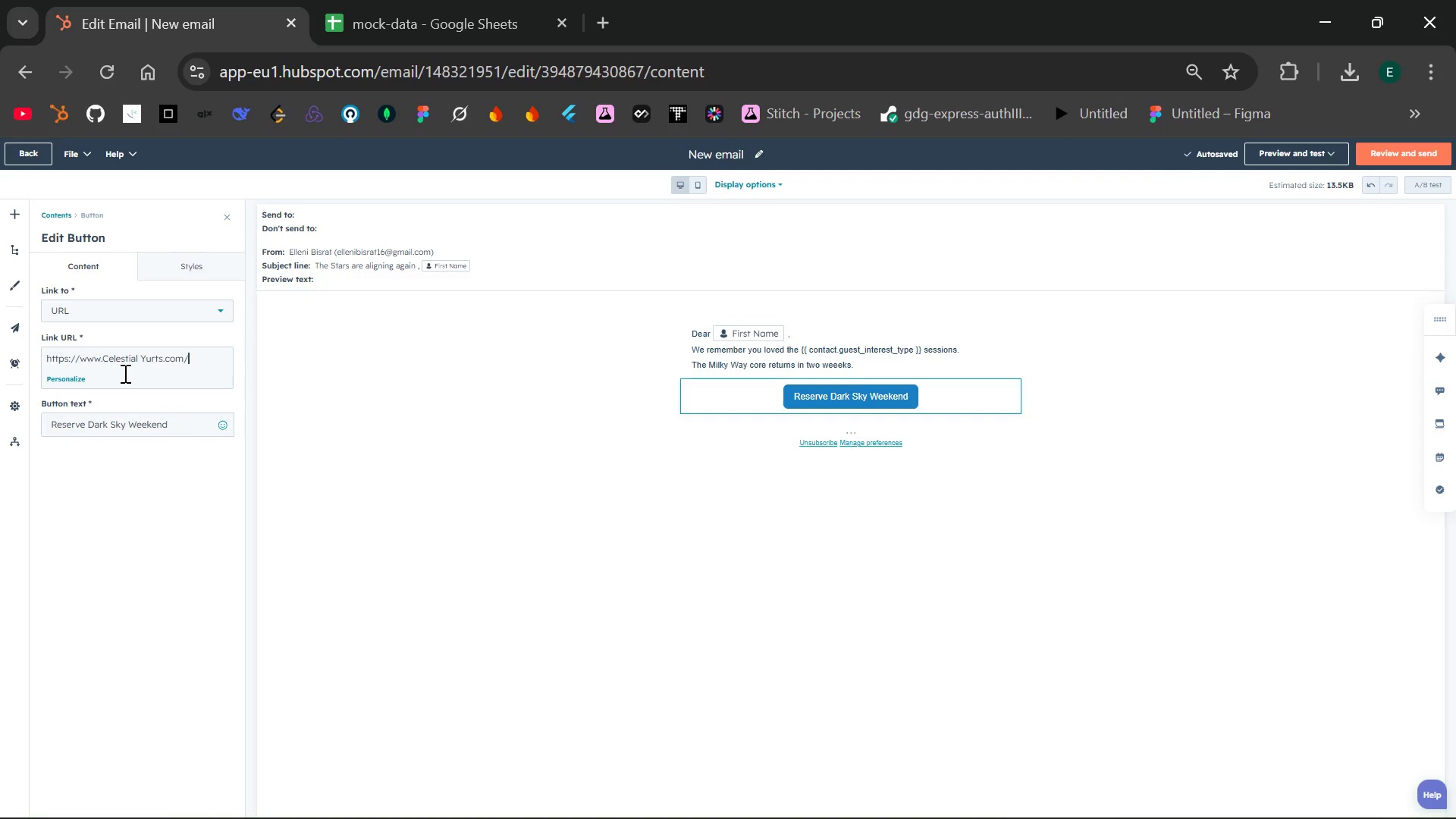 
wait(6.12)
 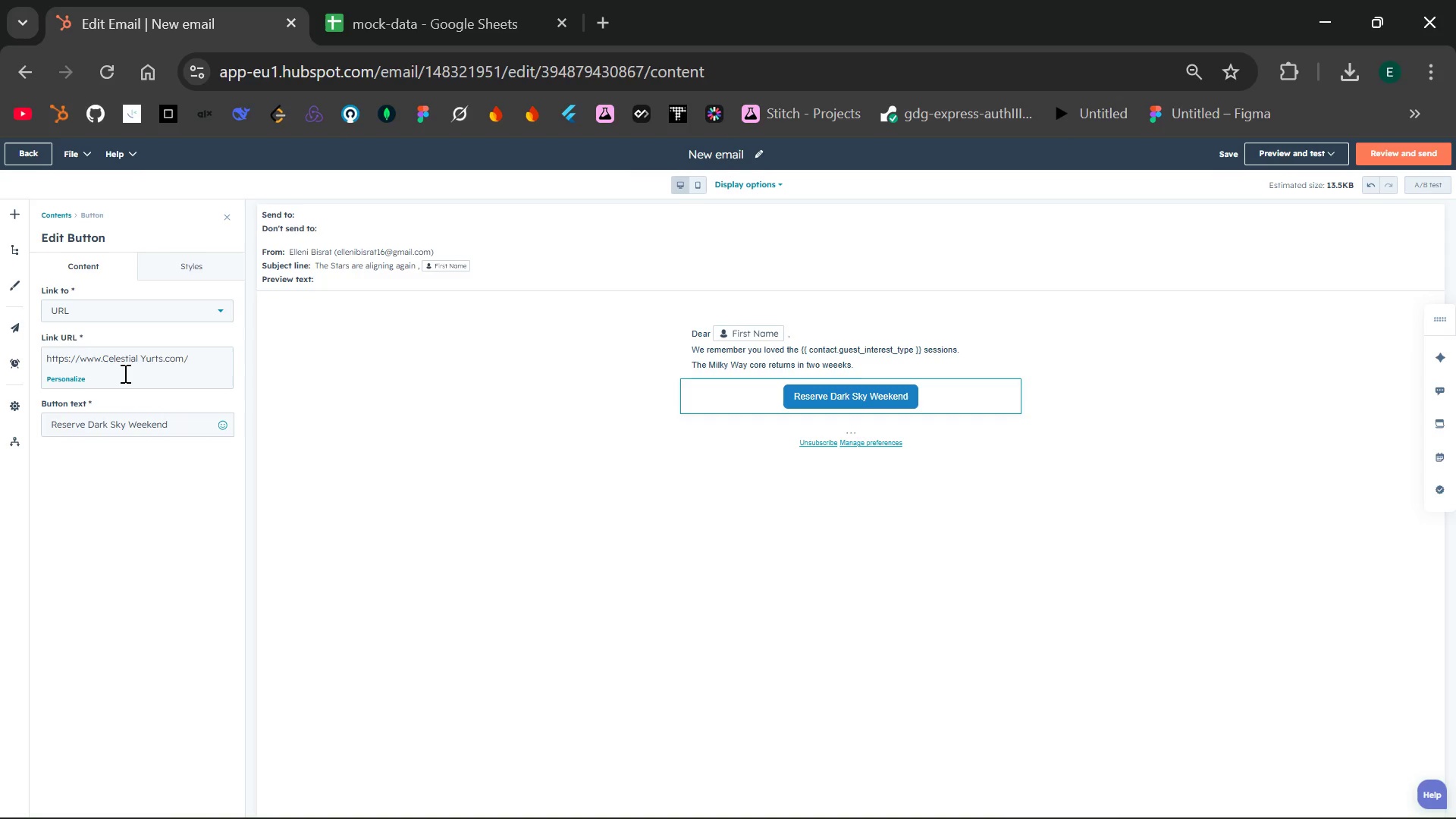 
key(Backspace)
 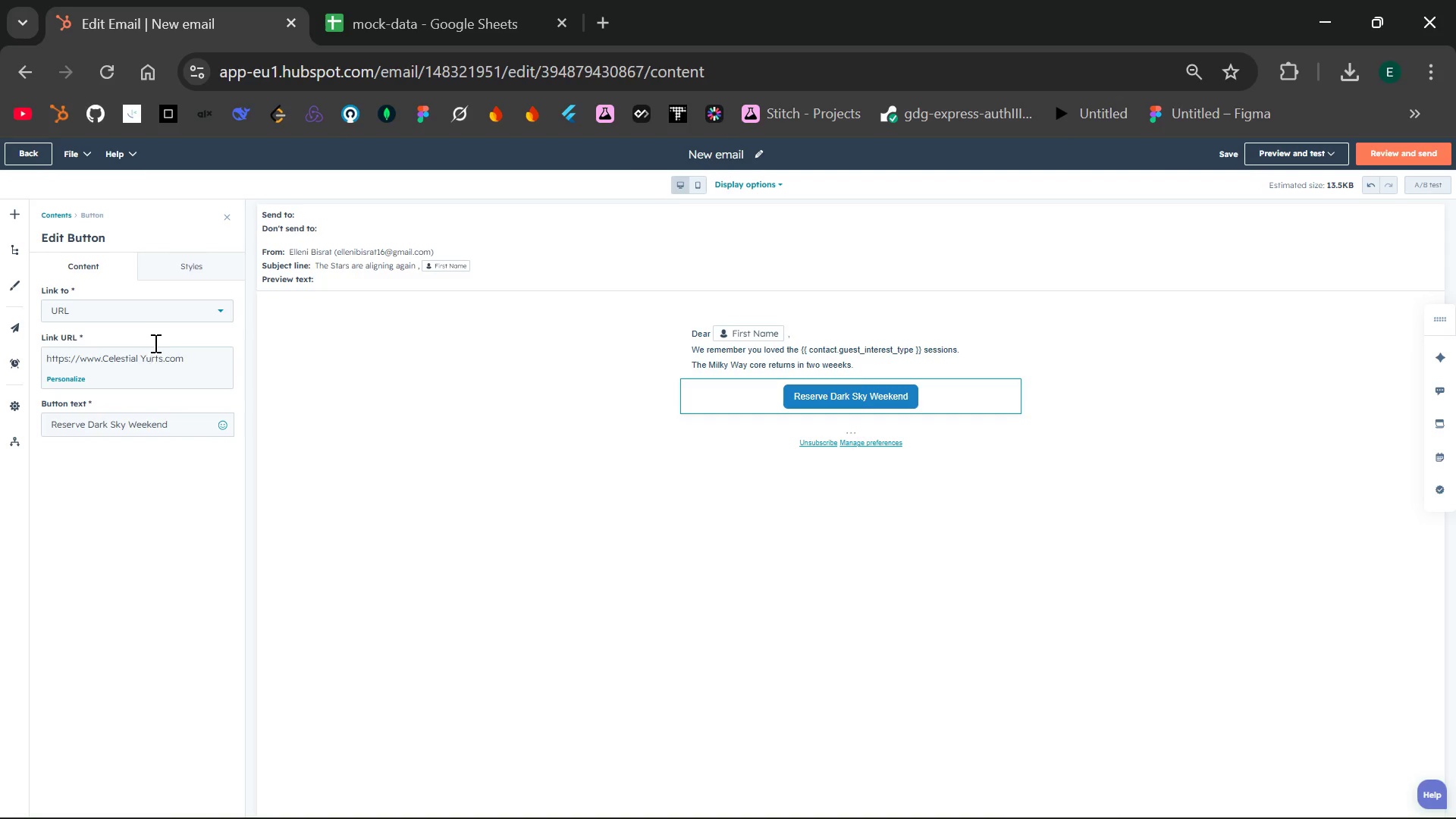 
wait(8.27)
 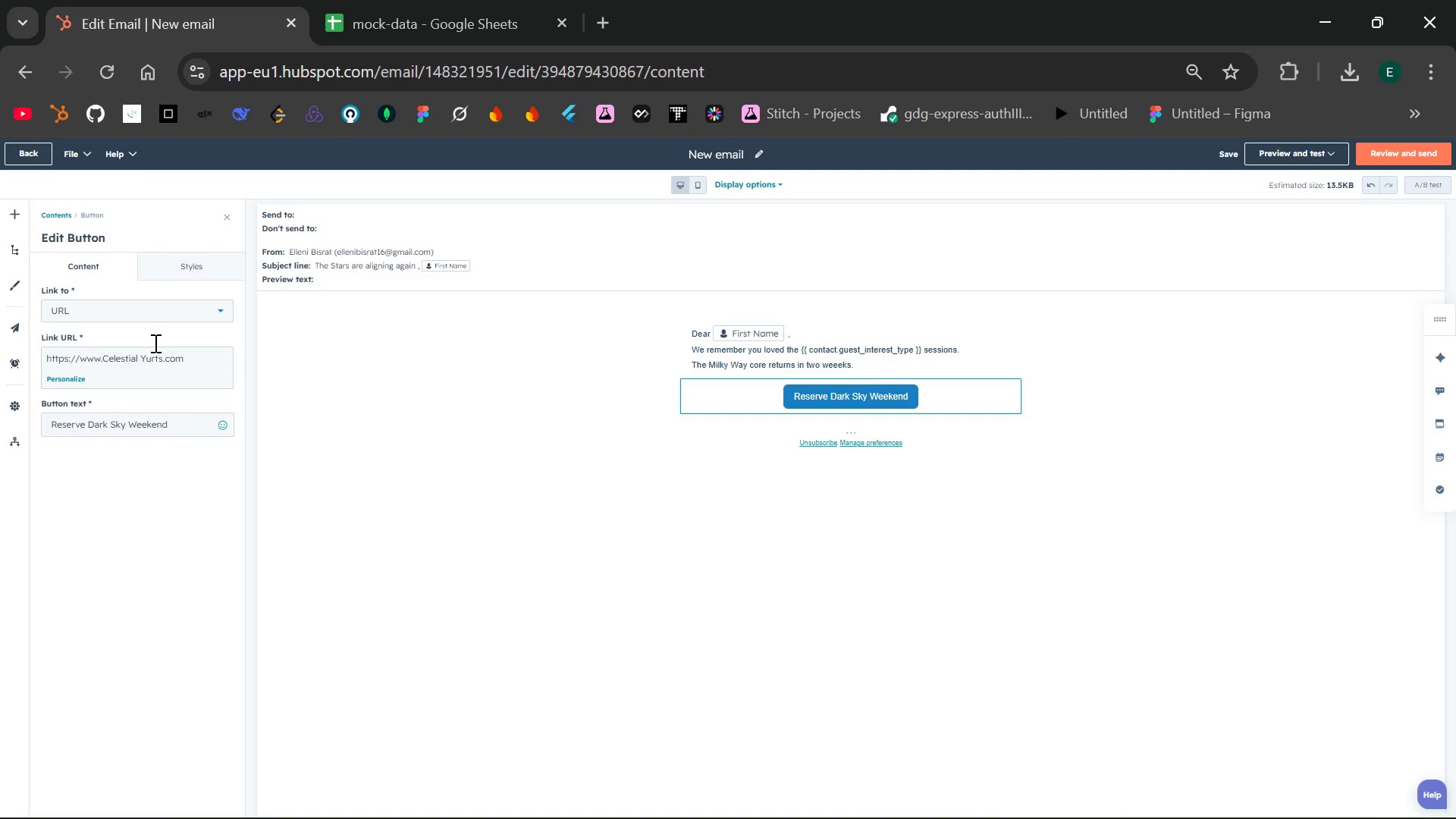 
left_click([189, 268])
 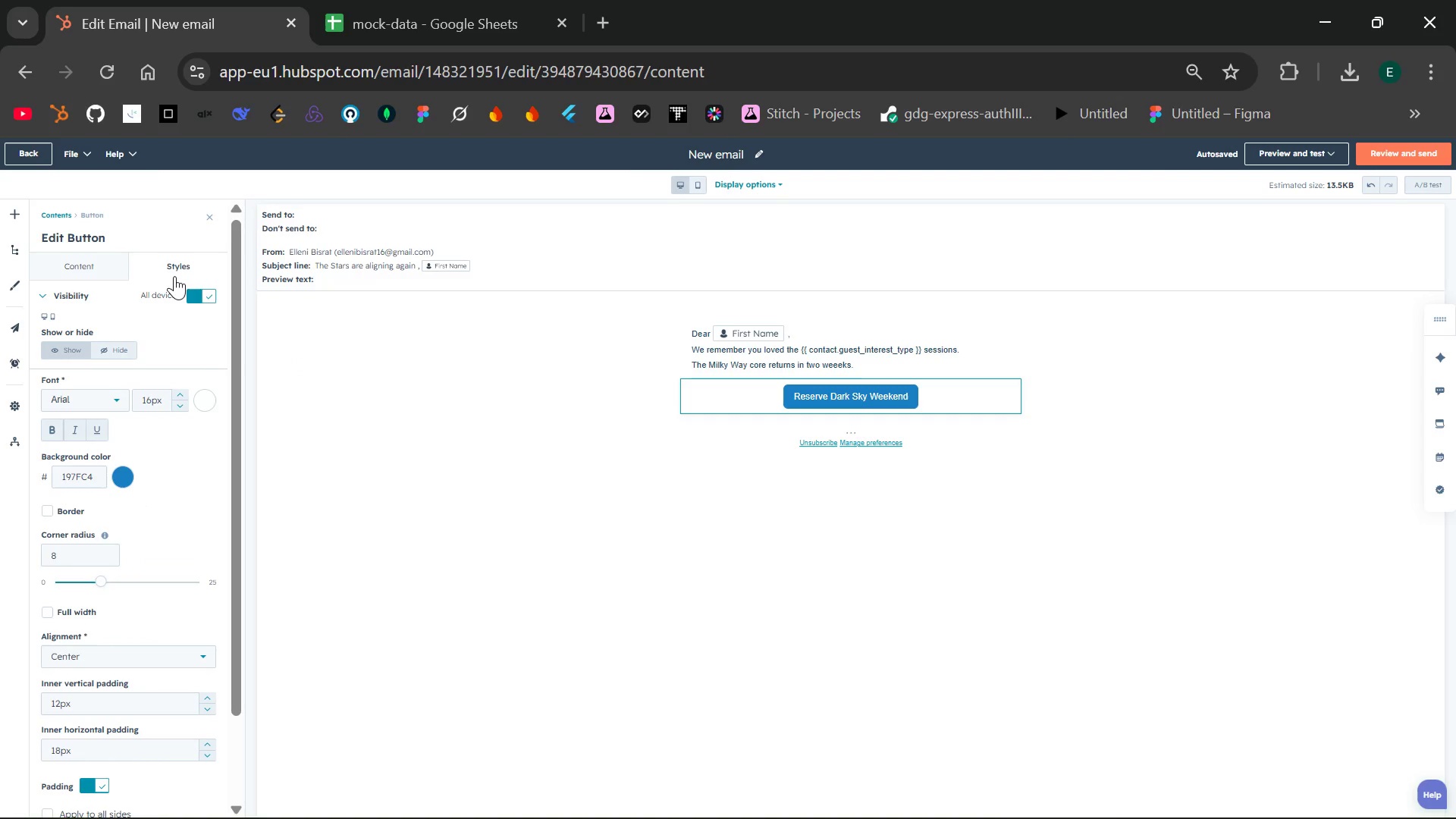 
wait(17.17)
 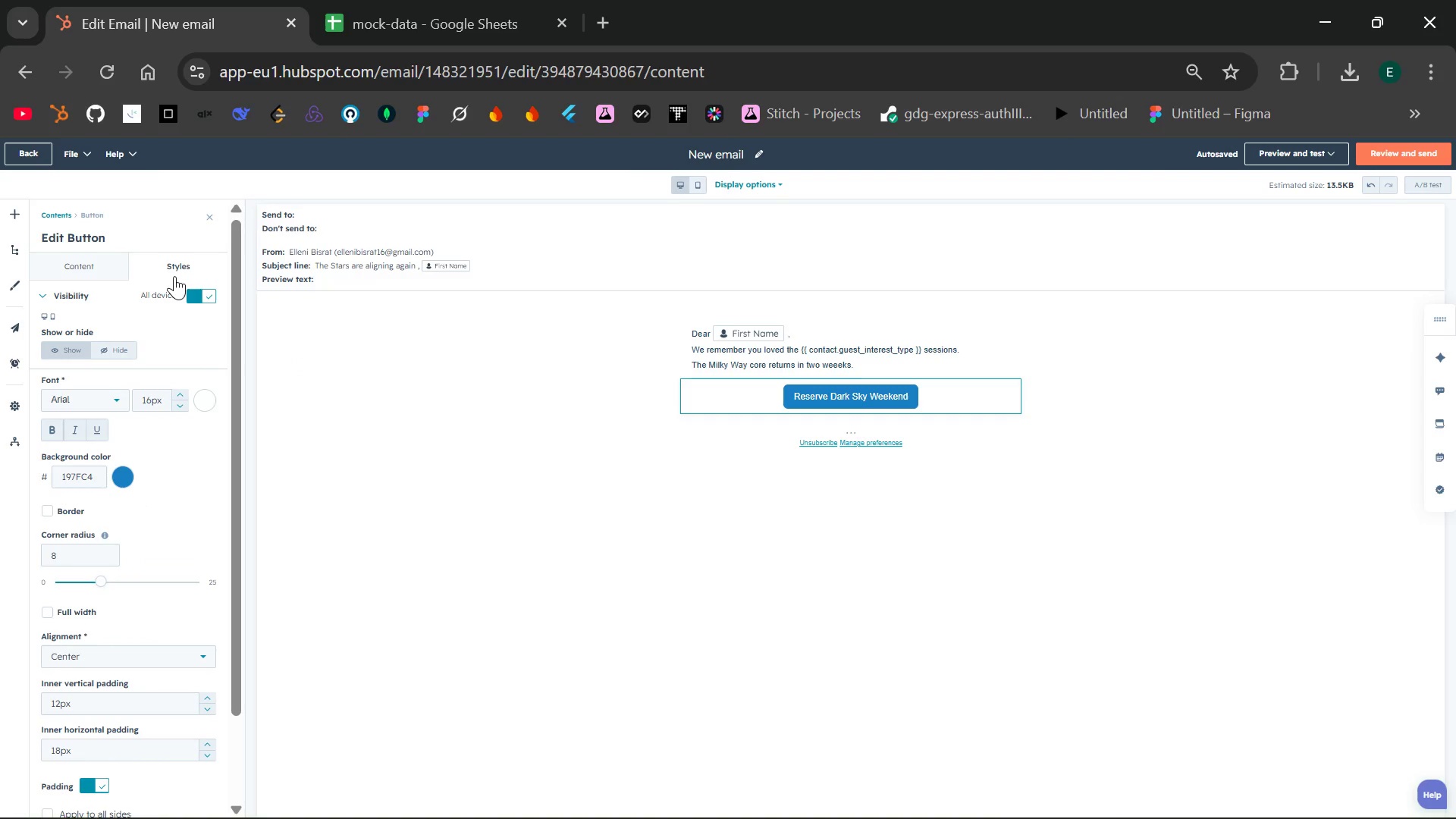 
left_click([97, 264])
 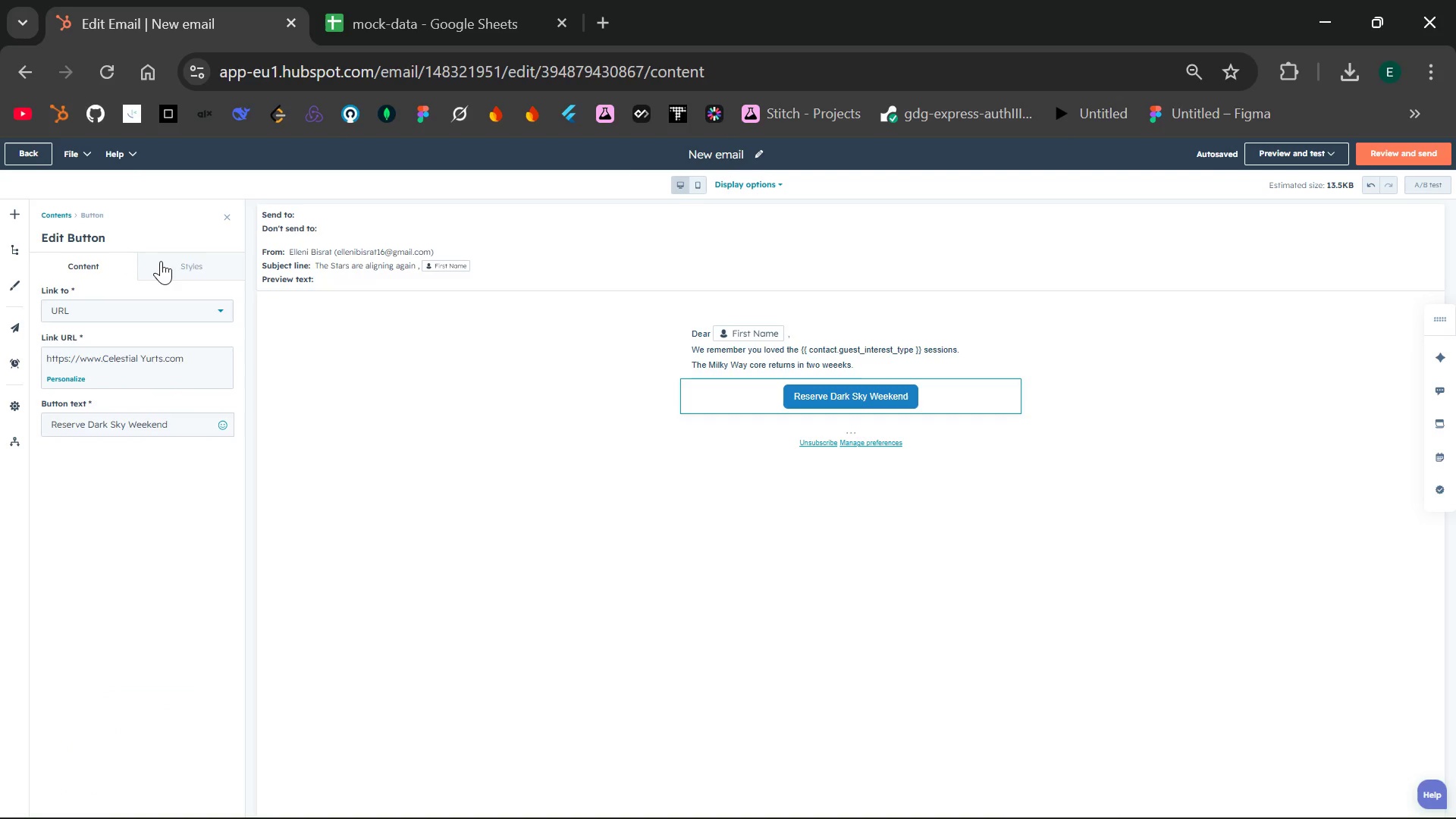 
left_click([161, 261])
 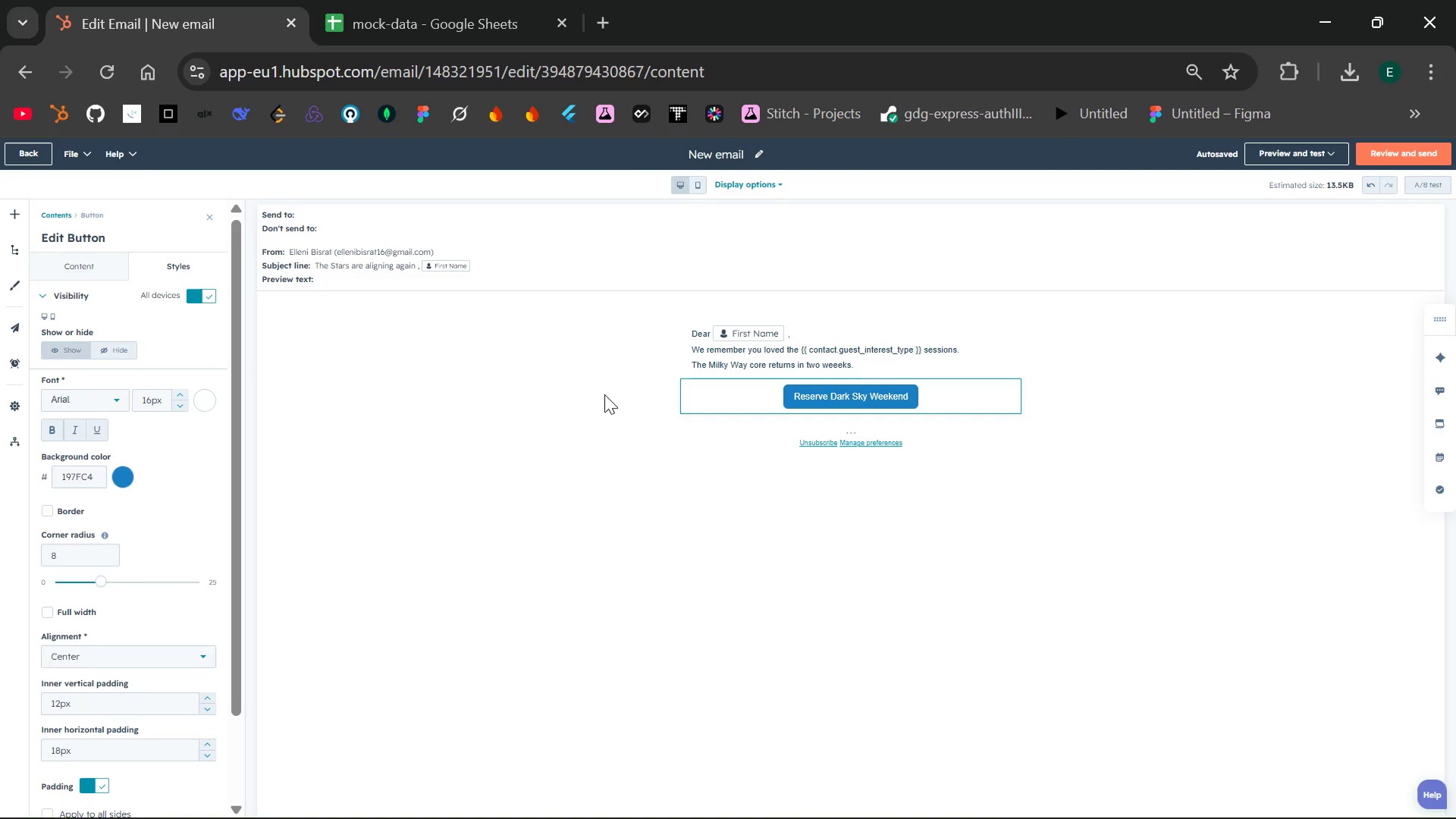 
wait(38.42)
 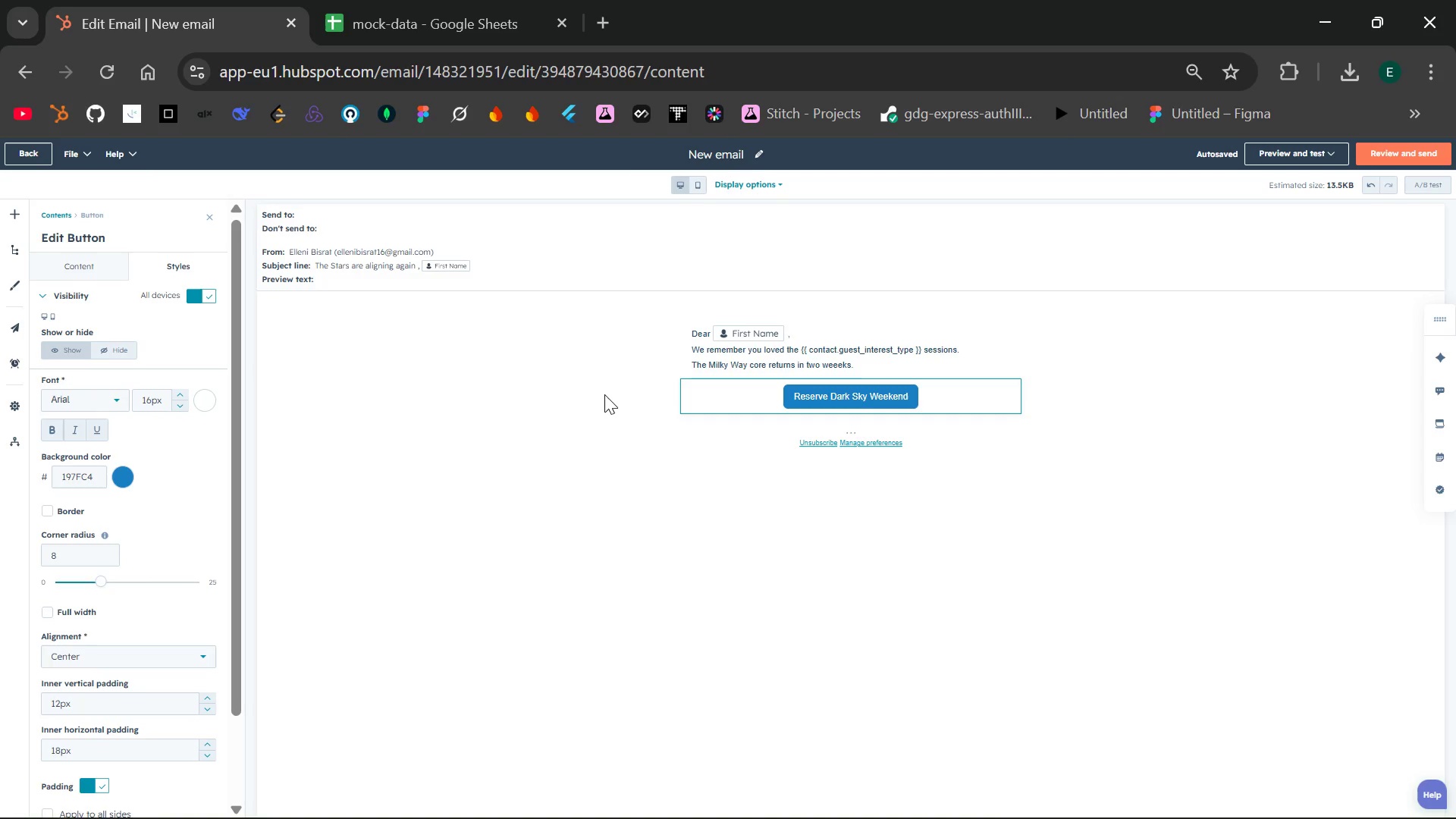 
mouse_move([121, 593])
 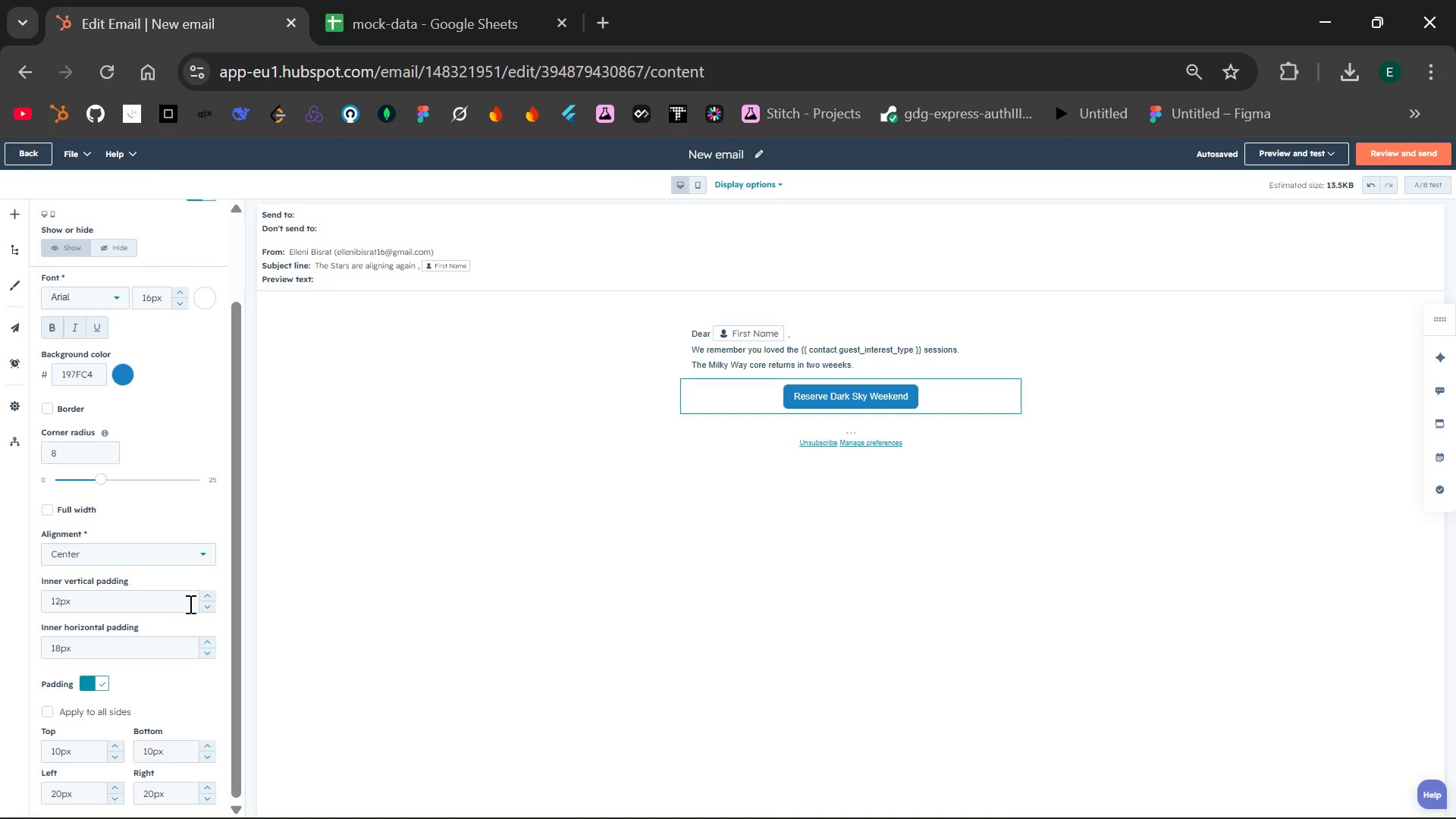 
wait(6.15)
 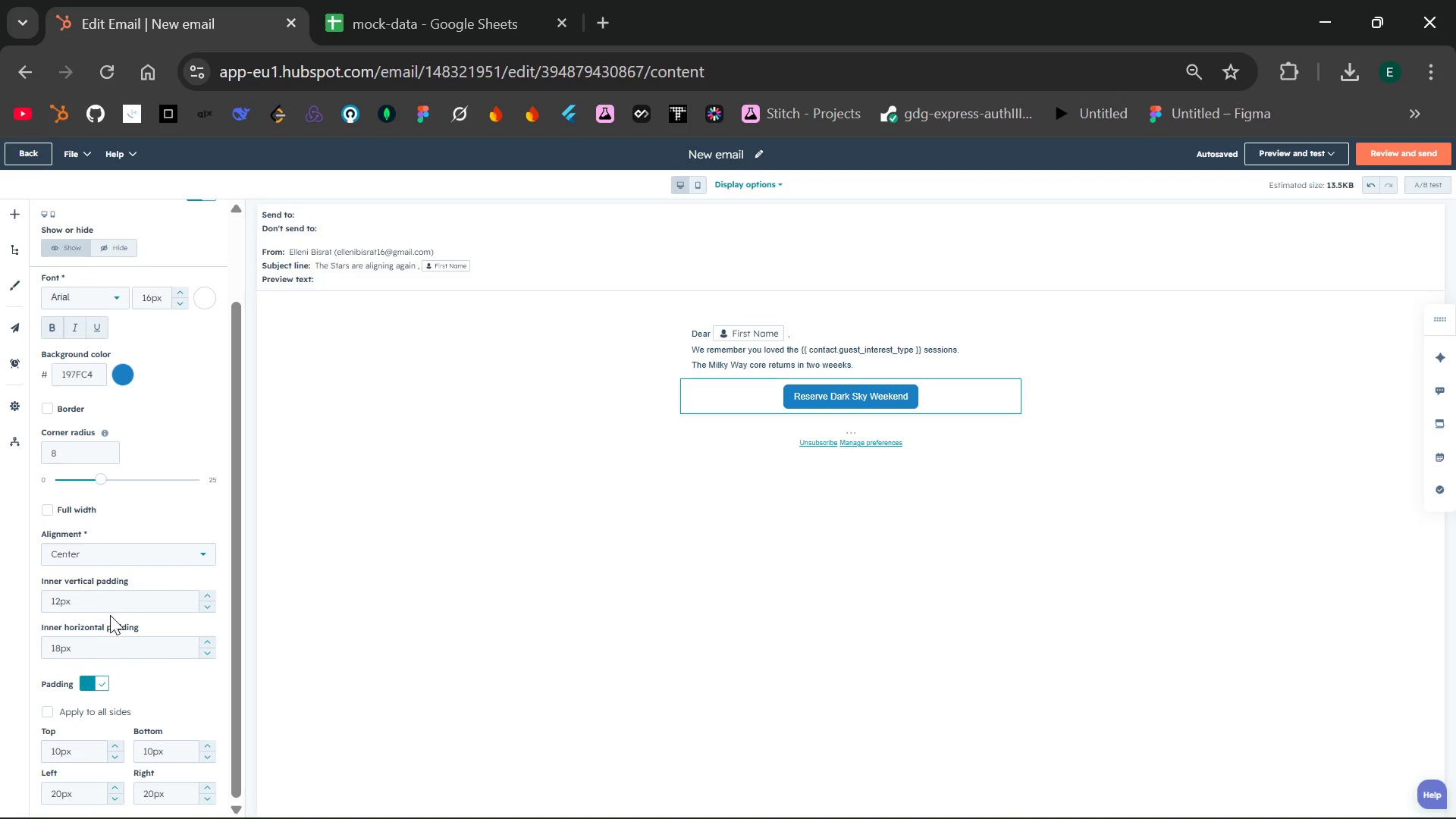 
left_click([209, 608])
 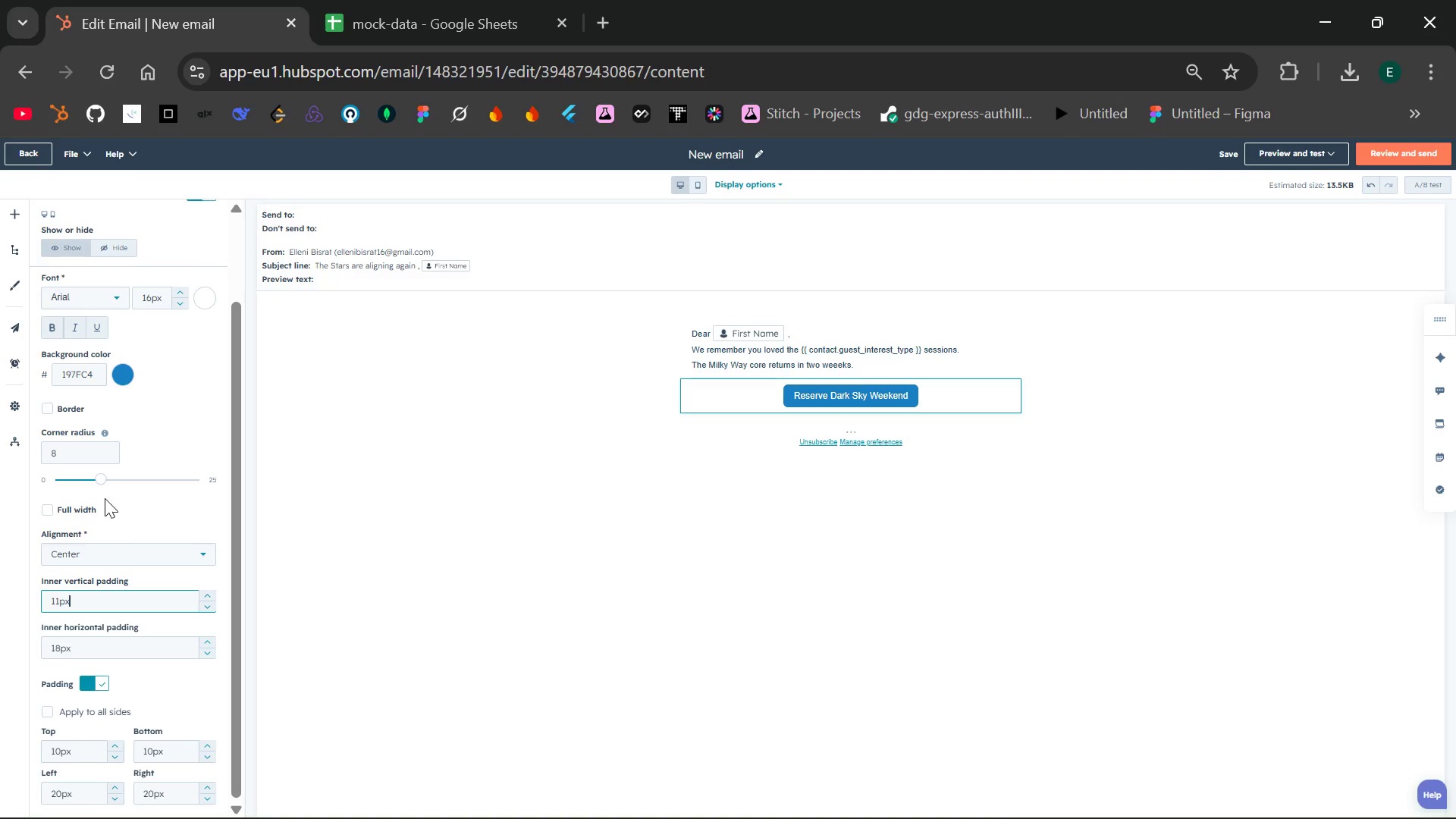 
left_click([71, 453])
 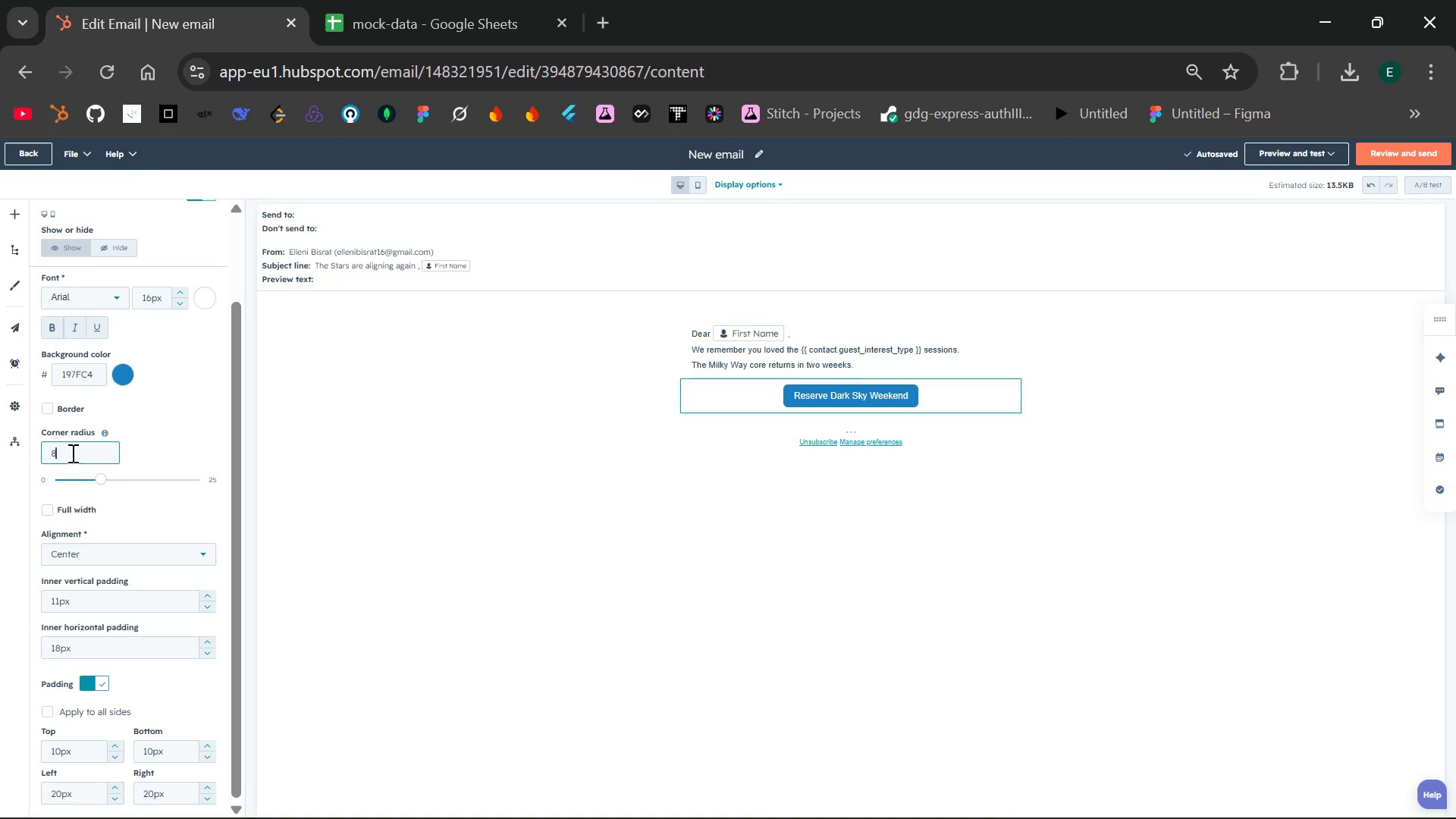 
key(Backspace)
 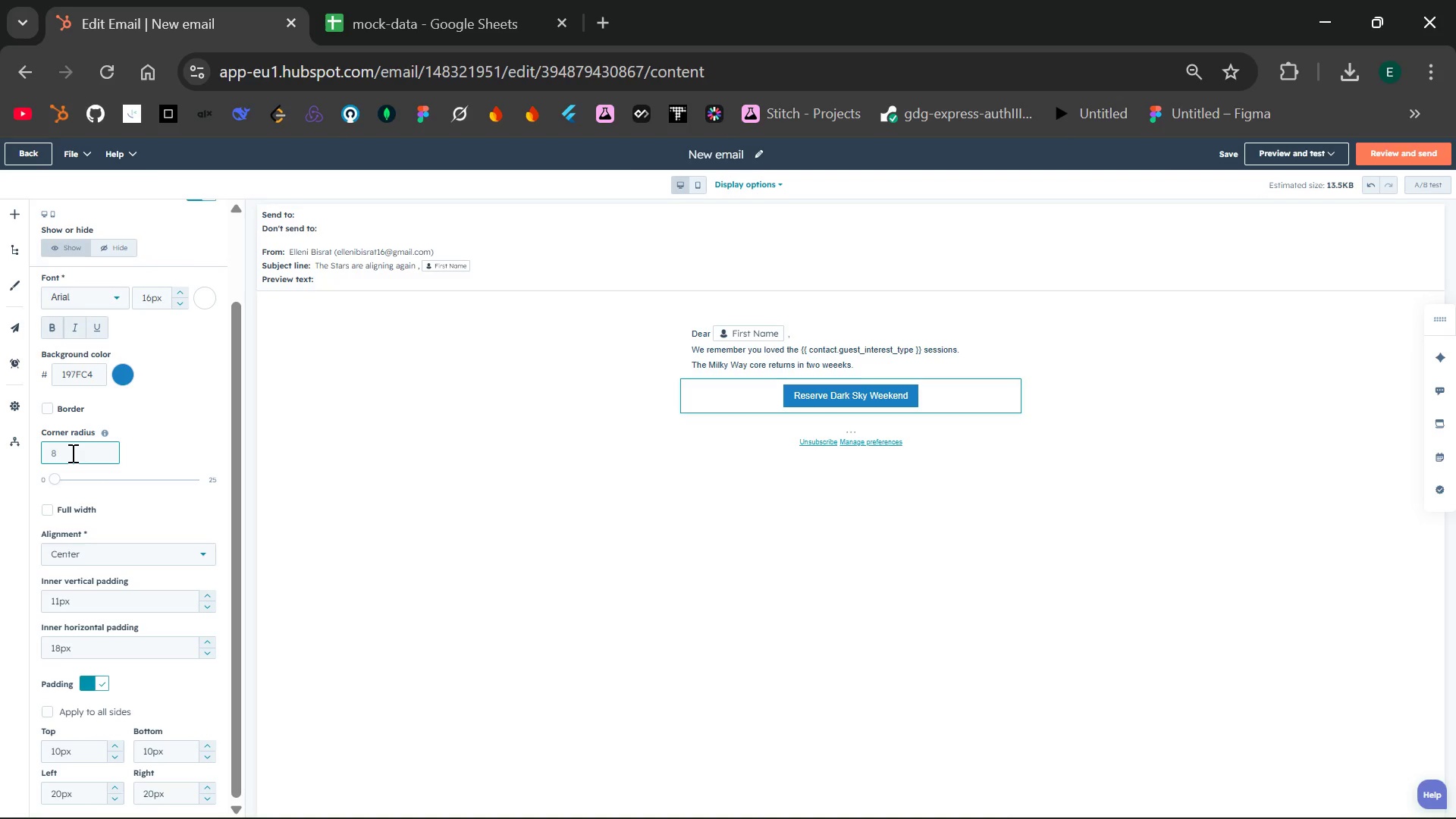 
key(ArrowRight)
 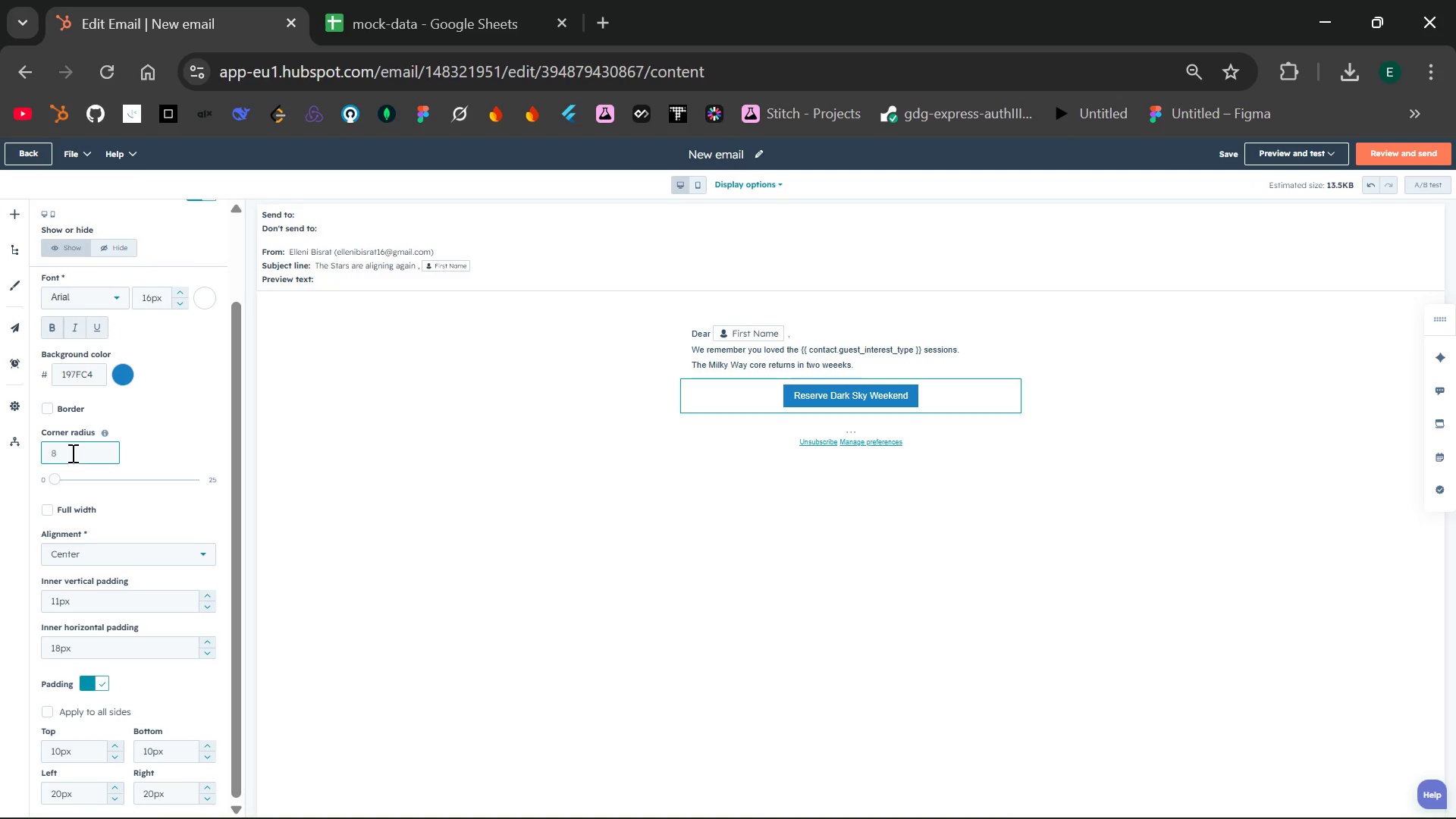 
key(Backspace)
type(12)
 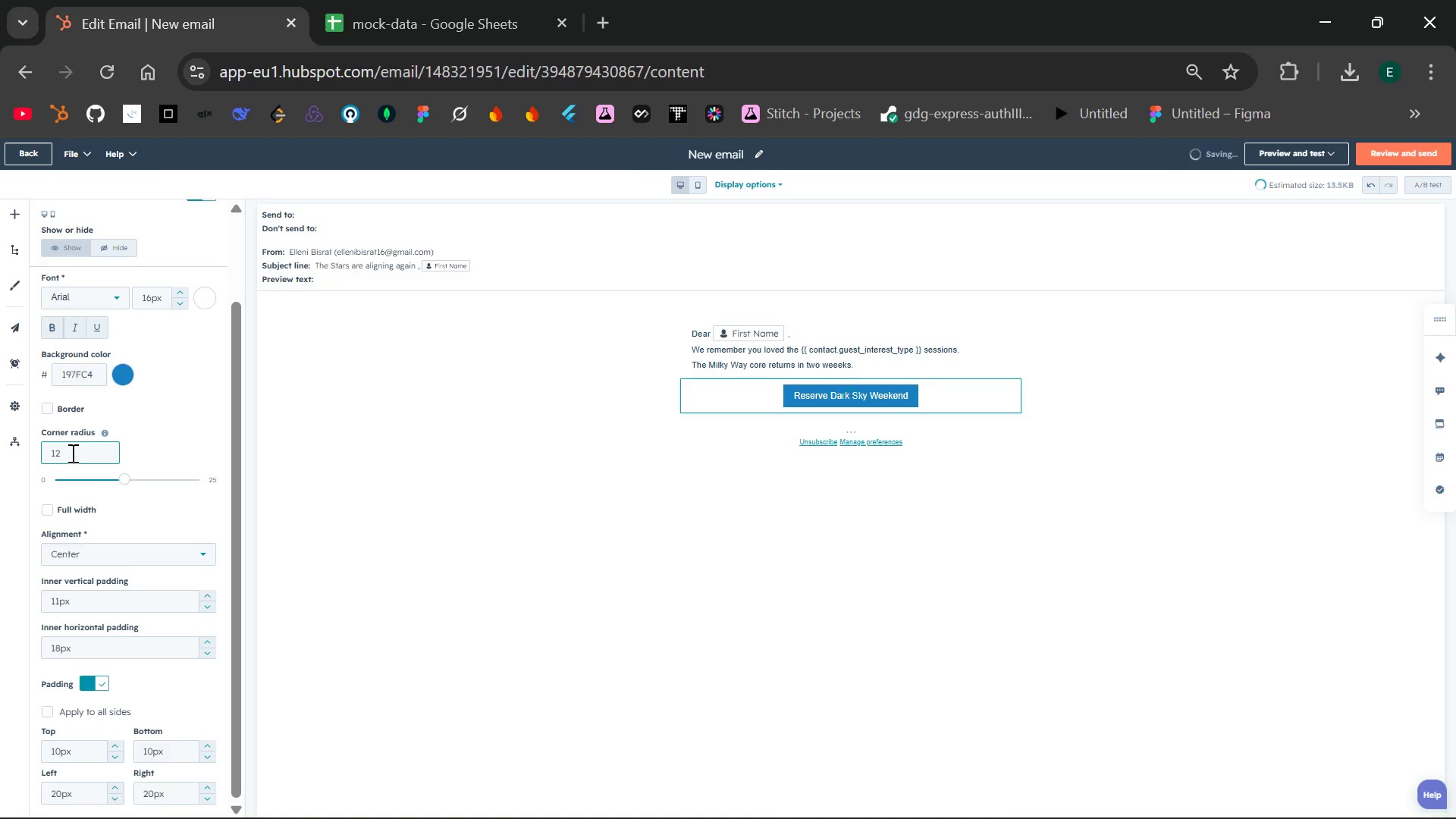 
key(Backspace)
 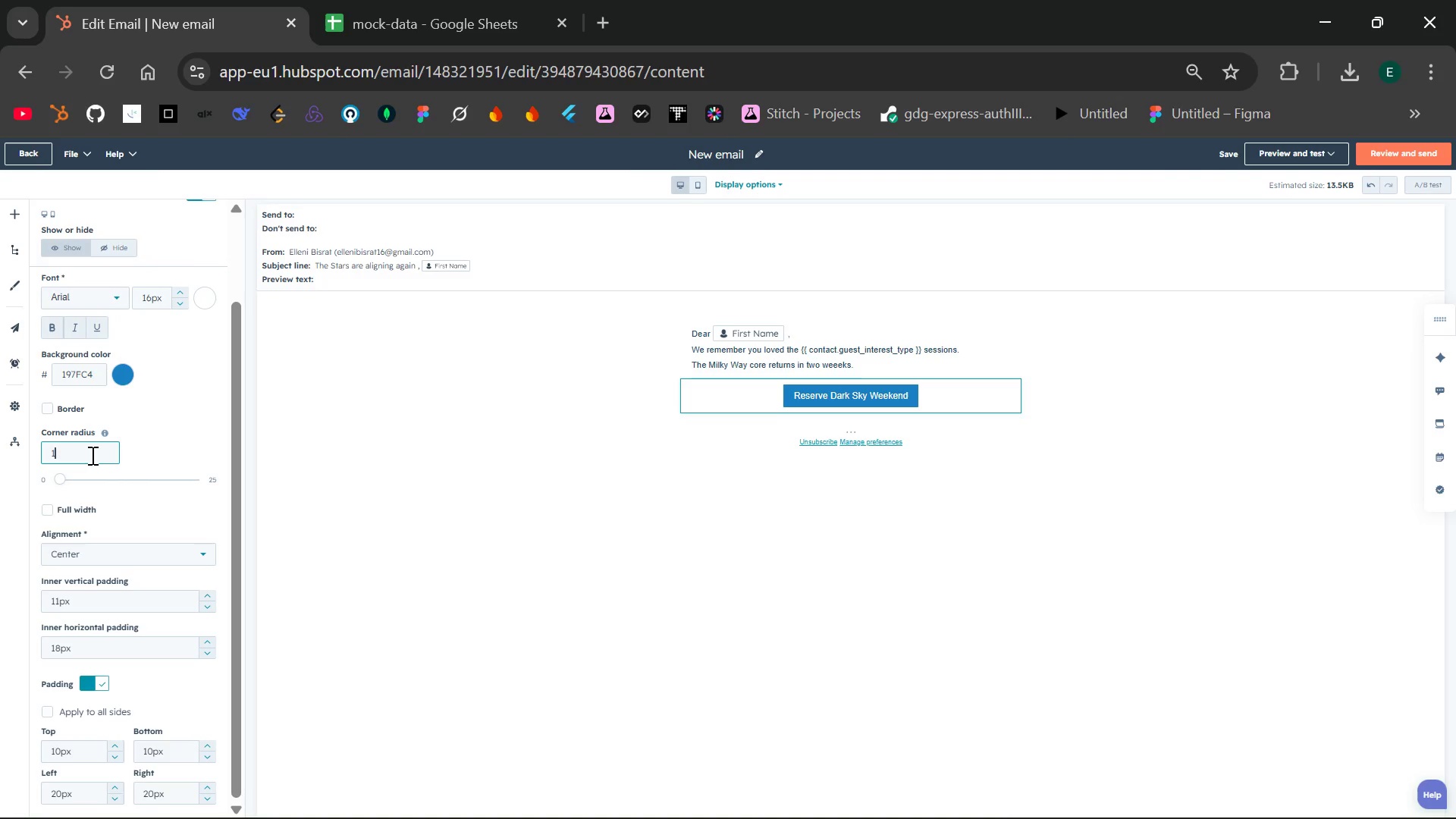 
key(Backspace)
 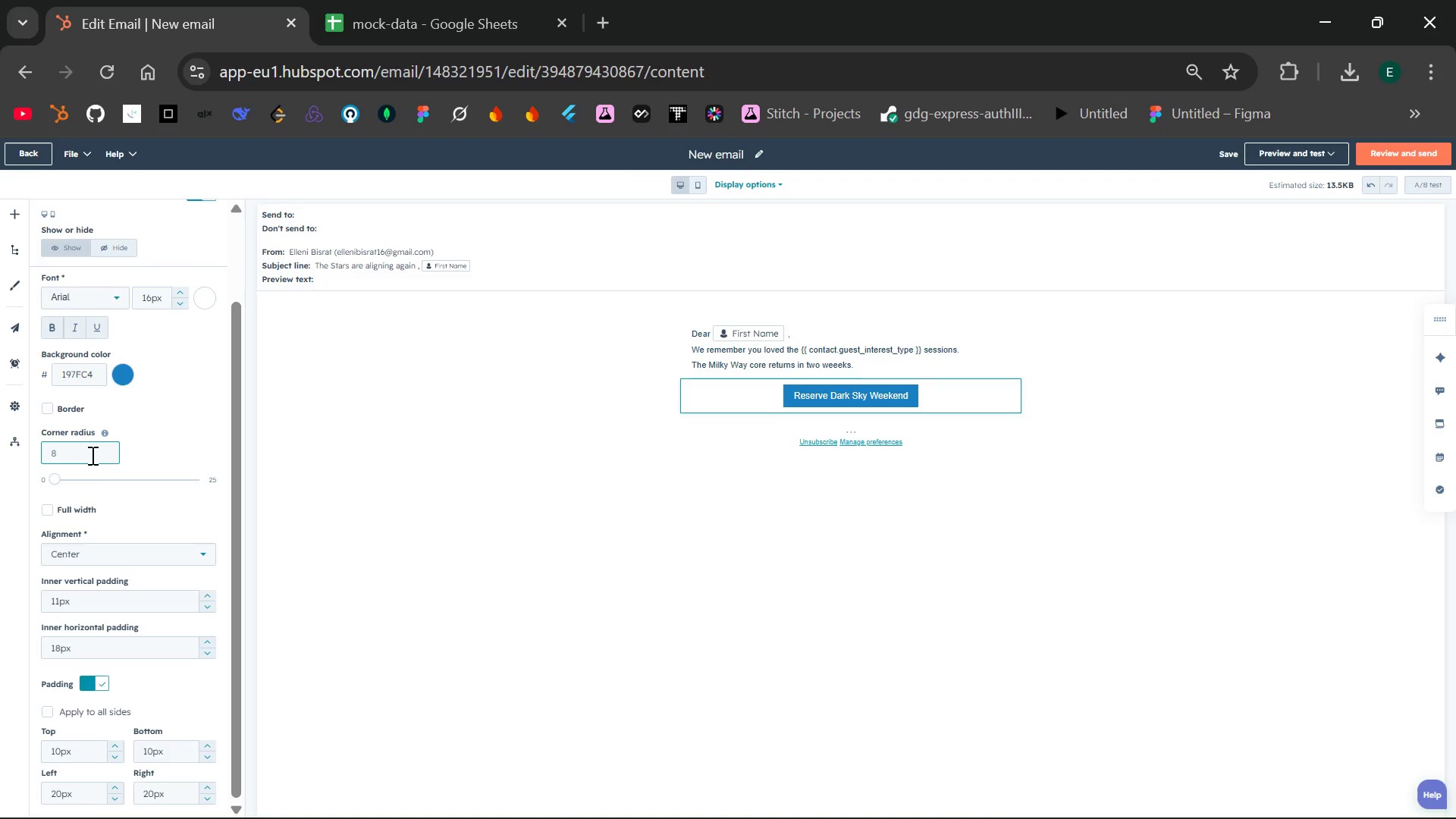 
key(1)
 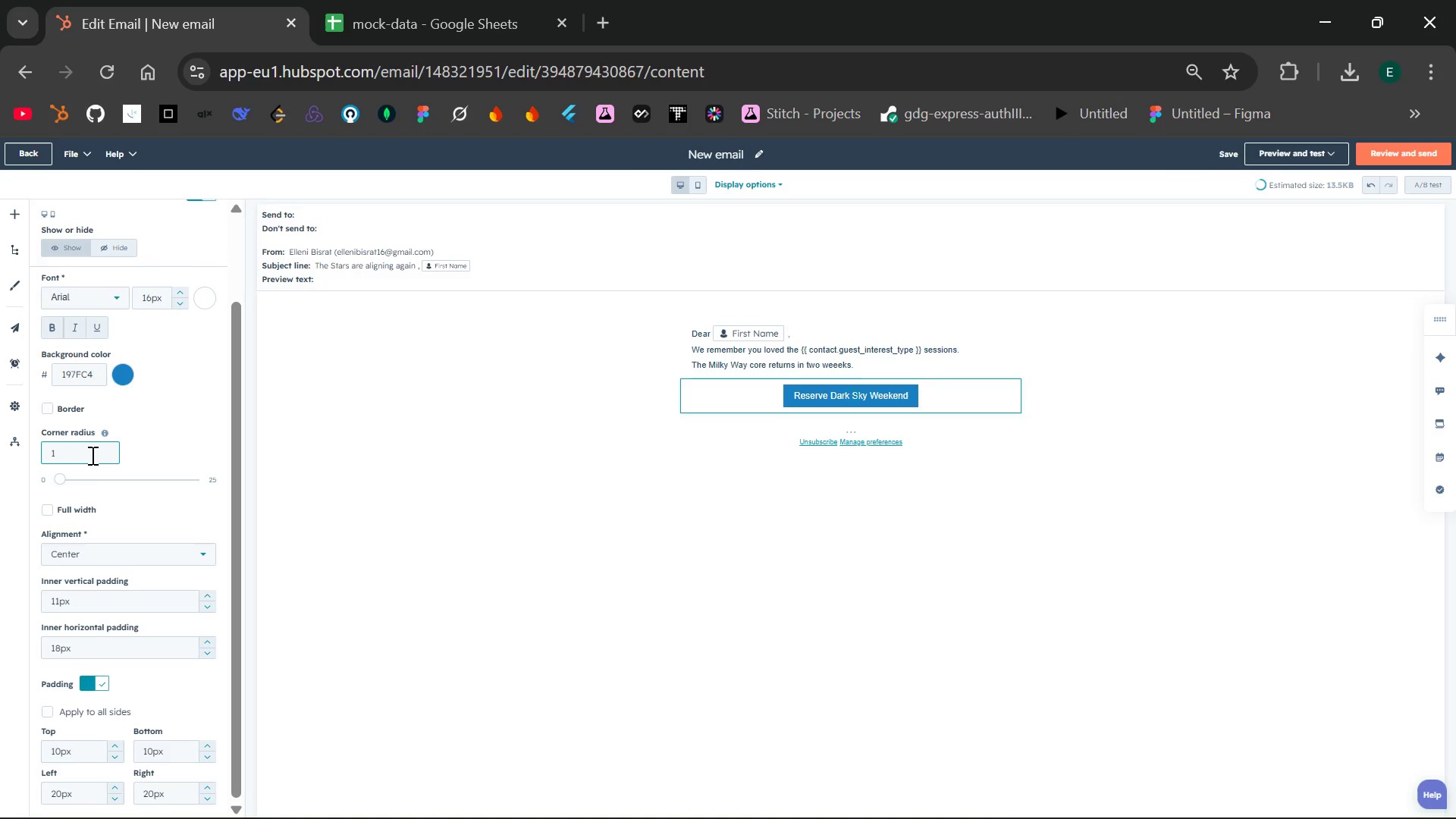 
key(Backspace)
 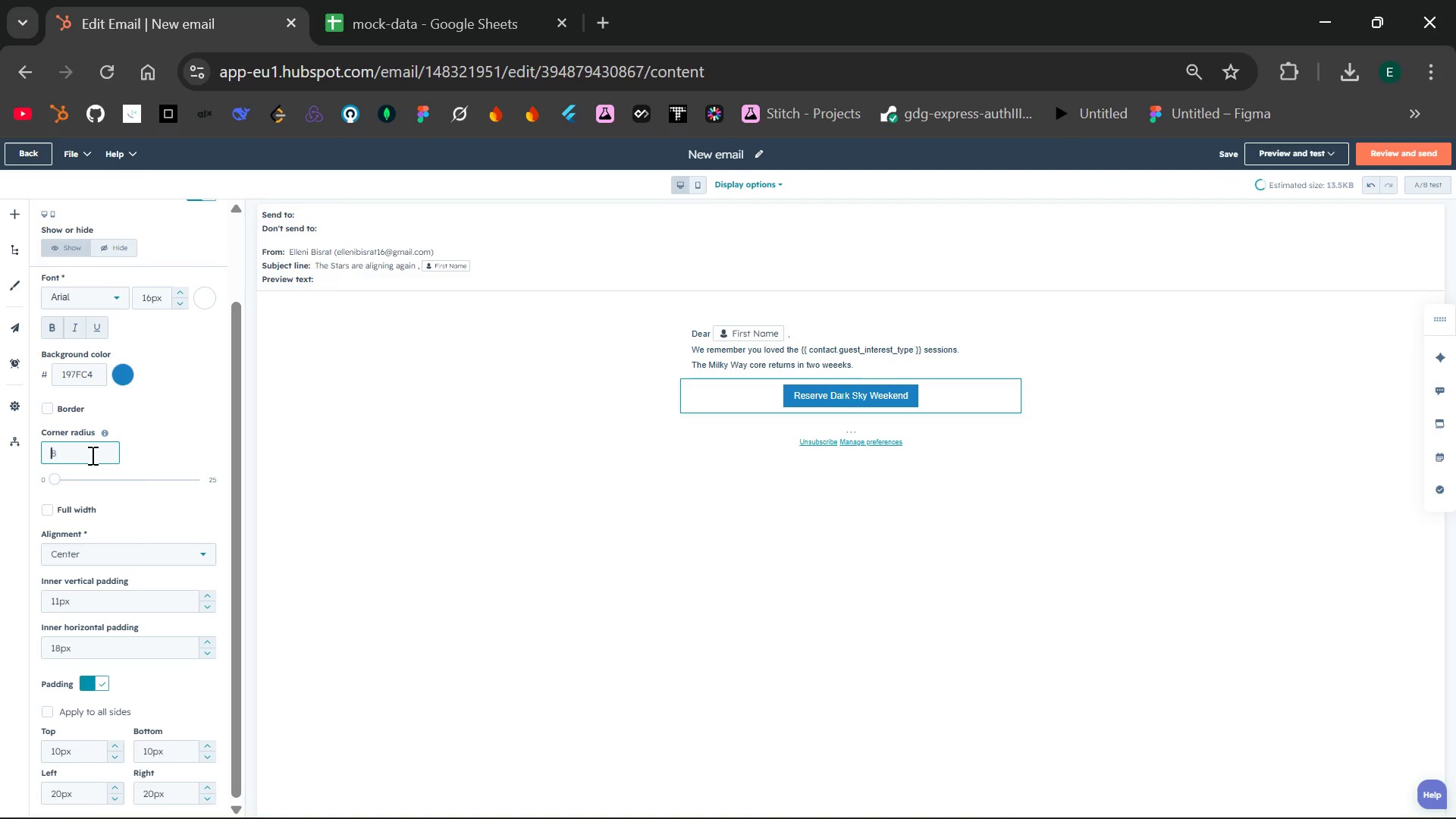 
key(8)
 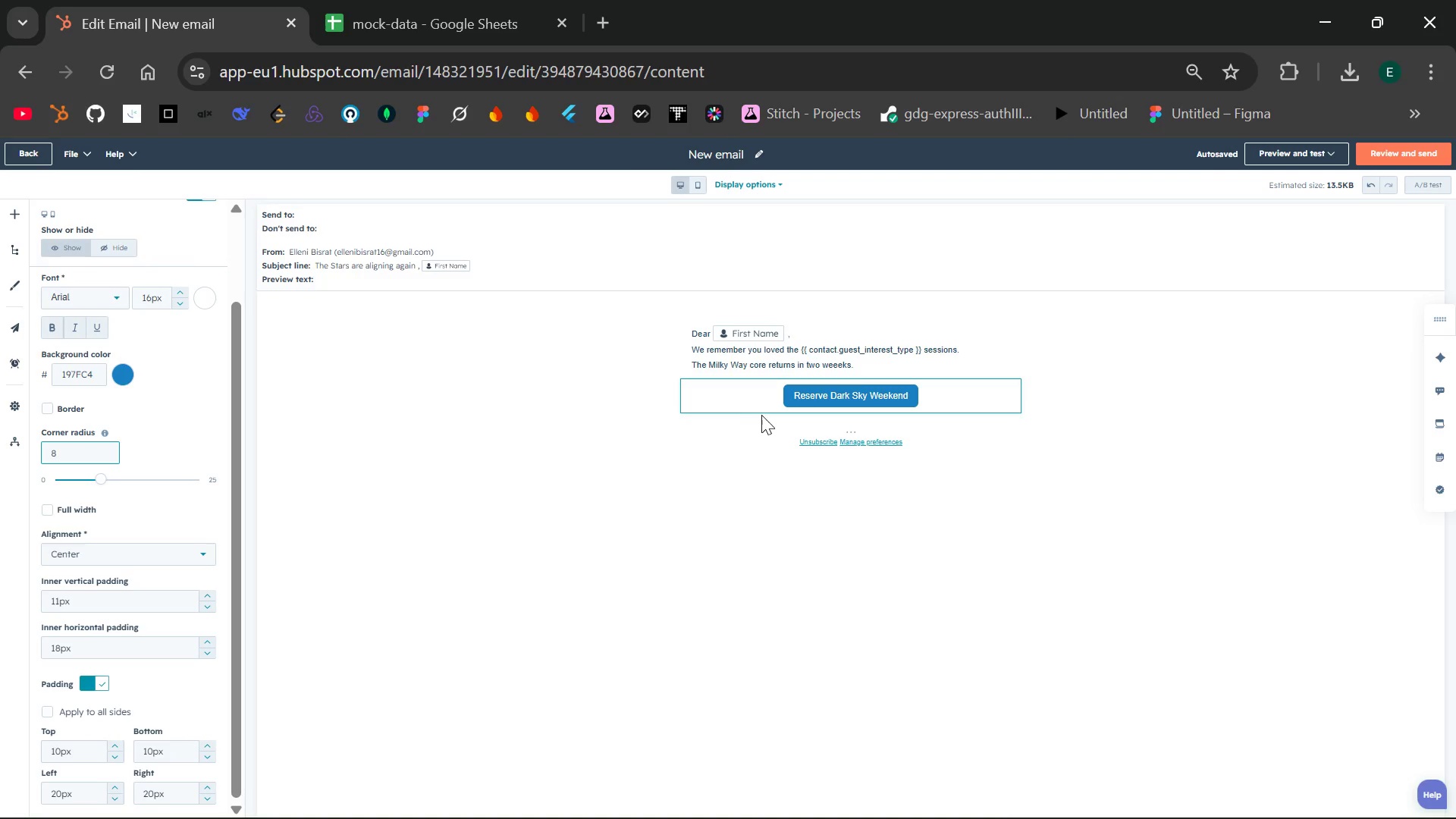 
wait(63.38)
 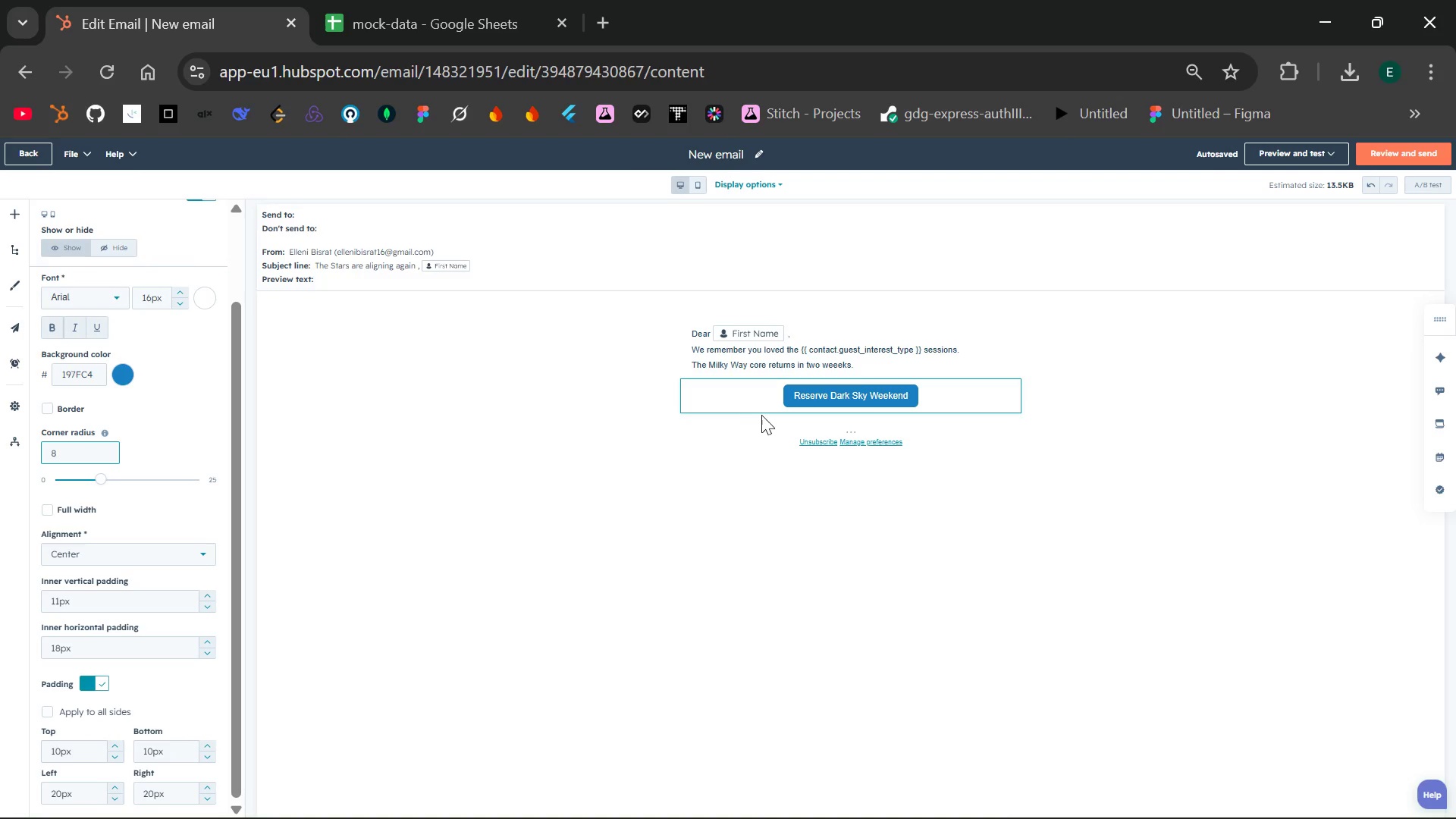 
left_click([15, 217])
 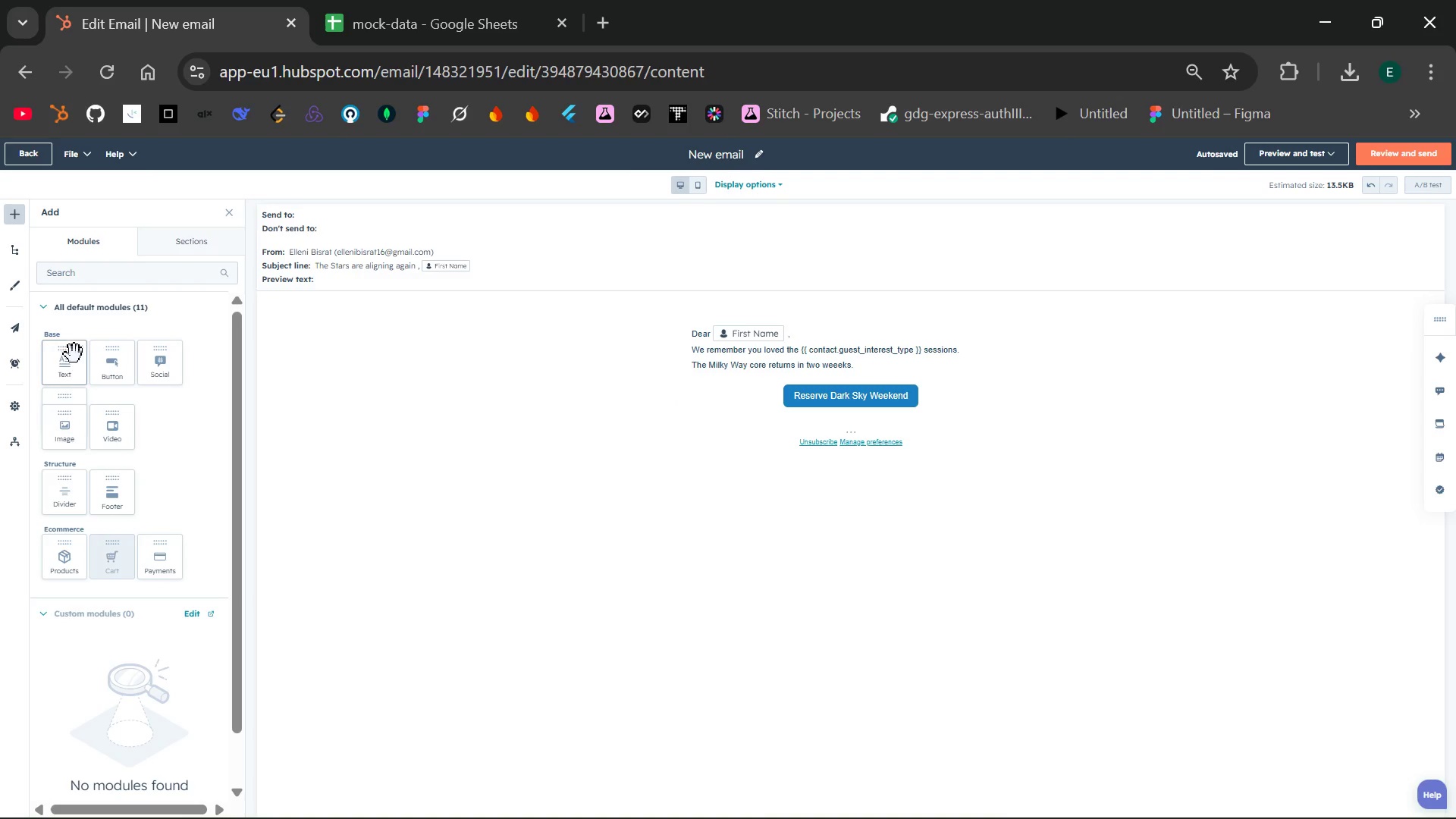 
left_click_drag(start_coordinate=[65, 368], to_coordinate=[766, 415])
 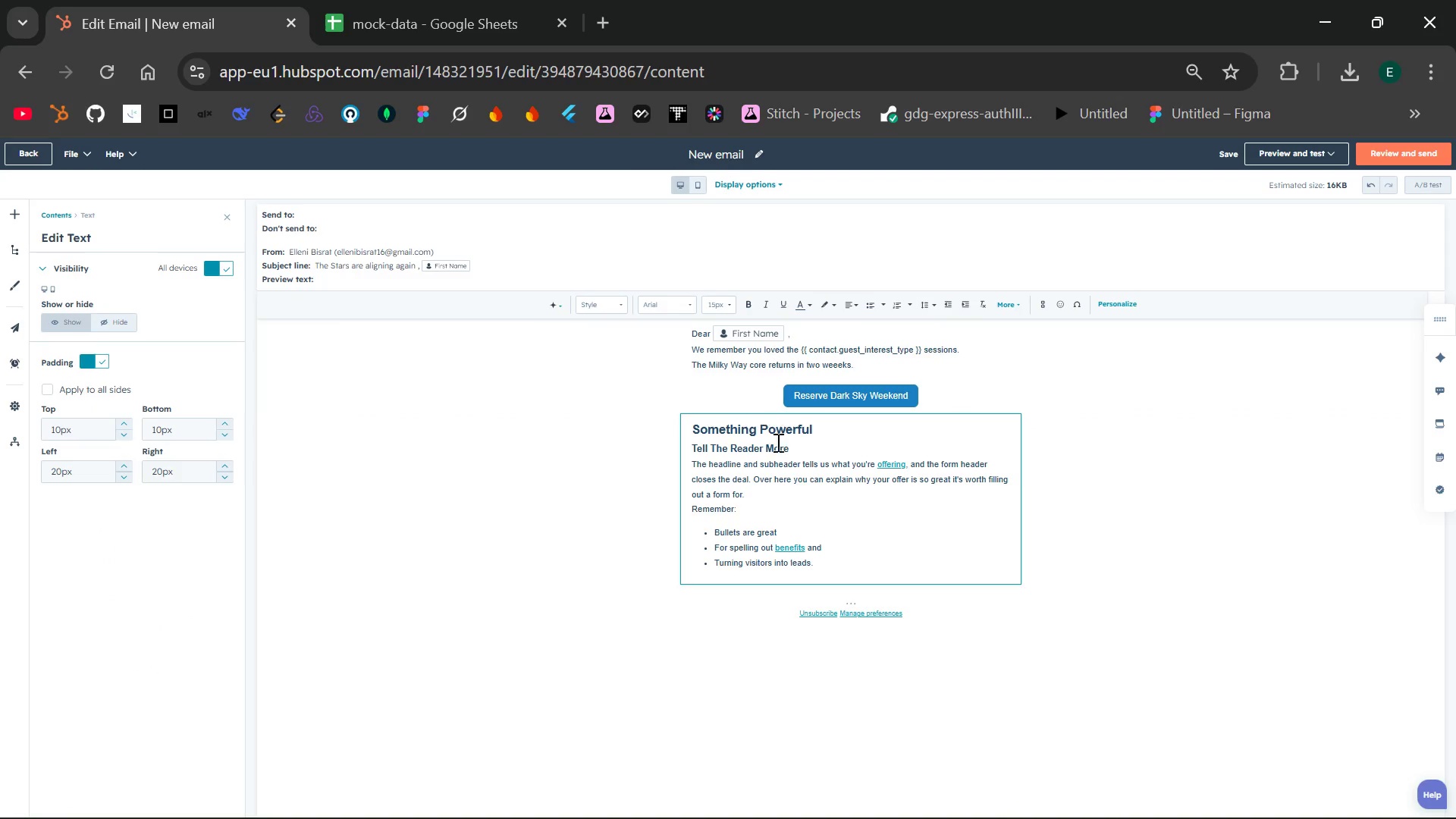 
double_click([794, 497])
 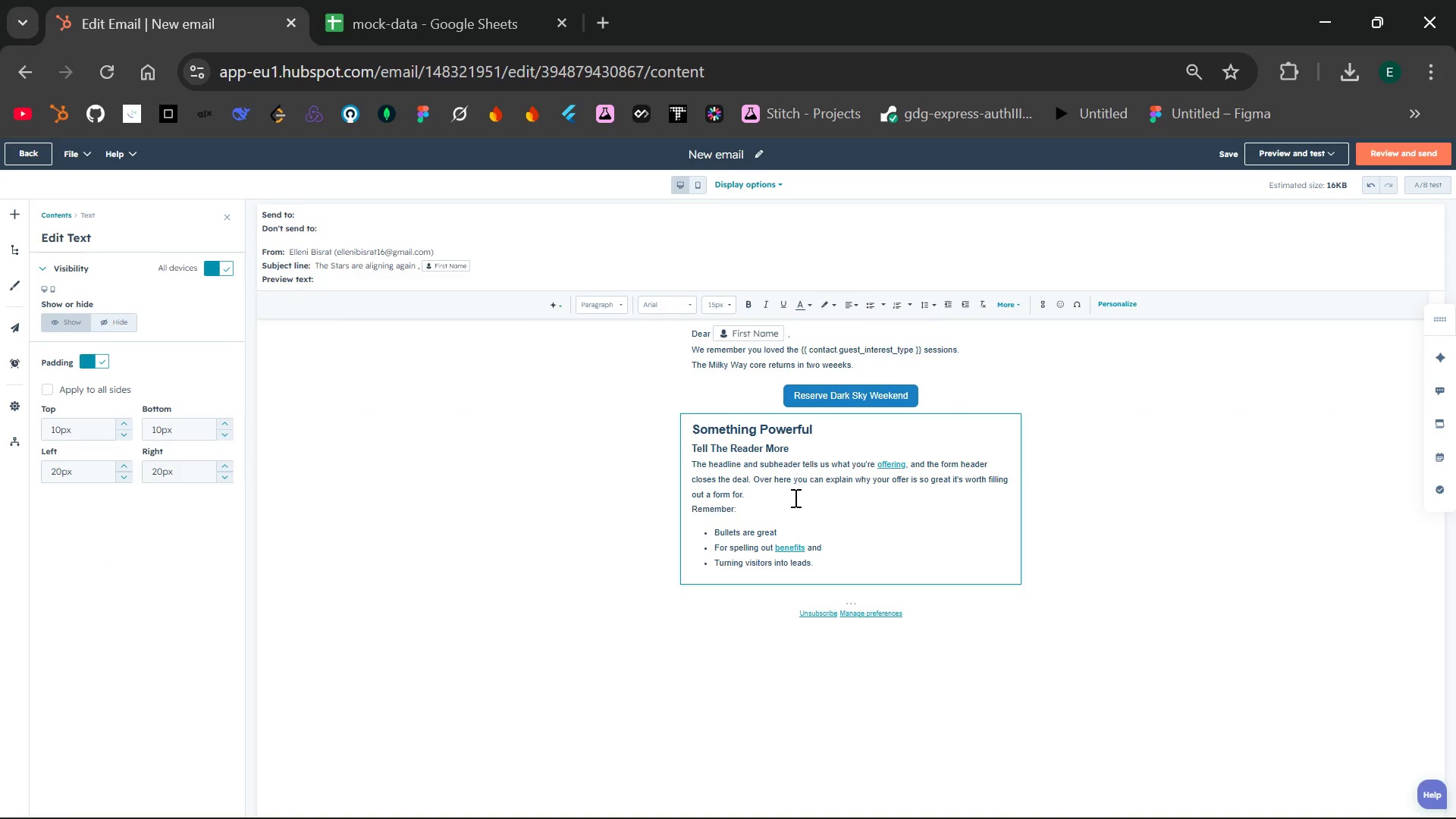 
key(Control+A)
 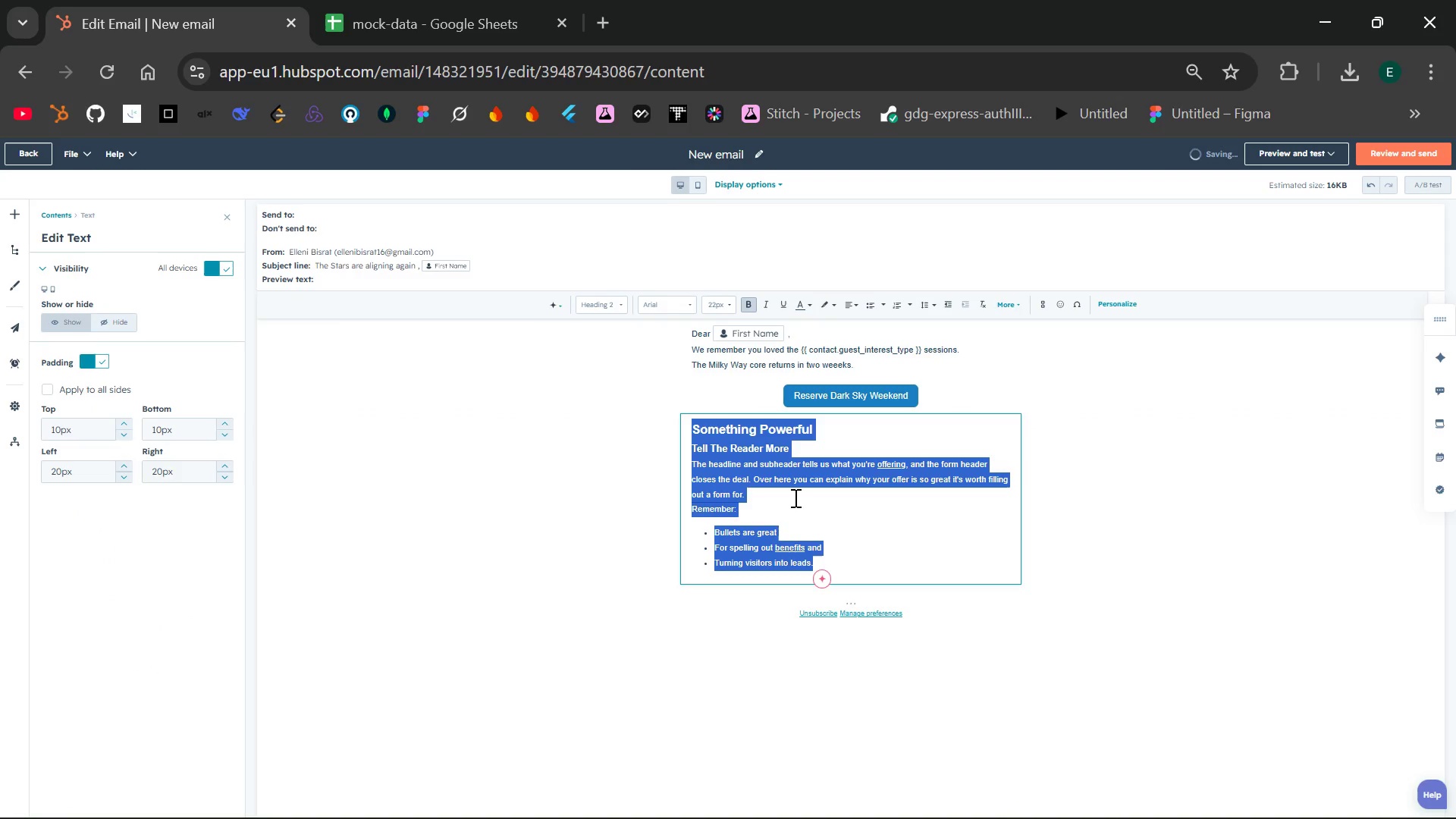 
key(Backspace)
 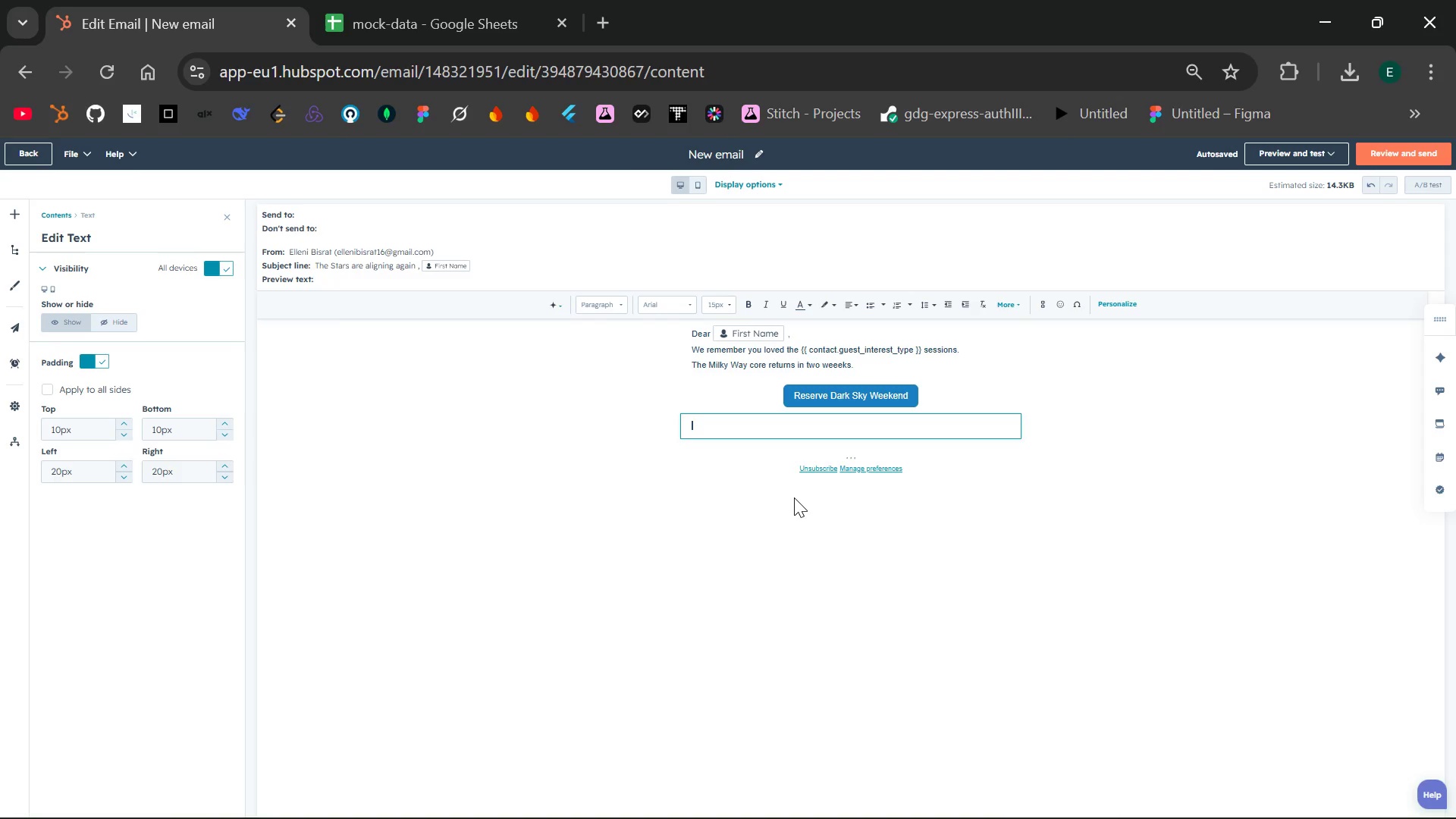 
wait(38.08)
 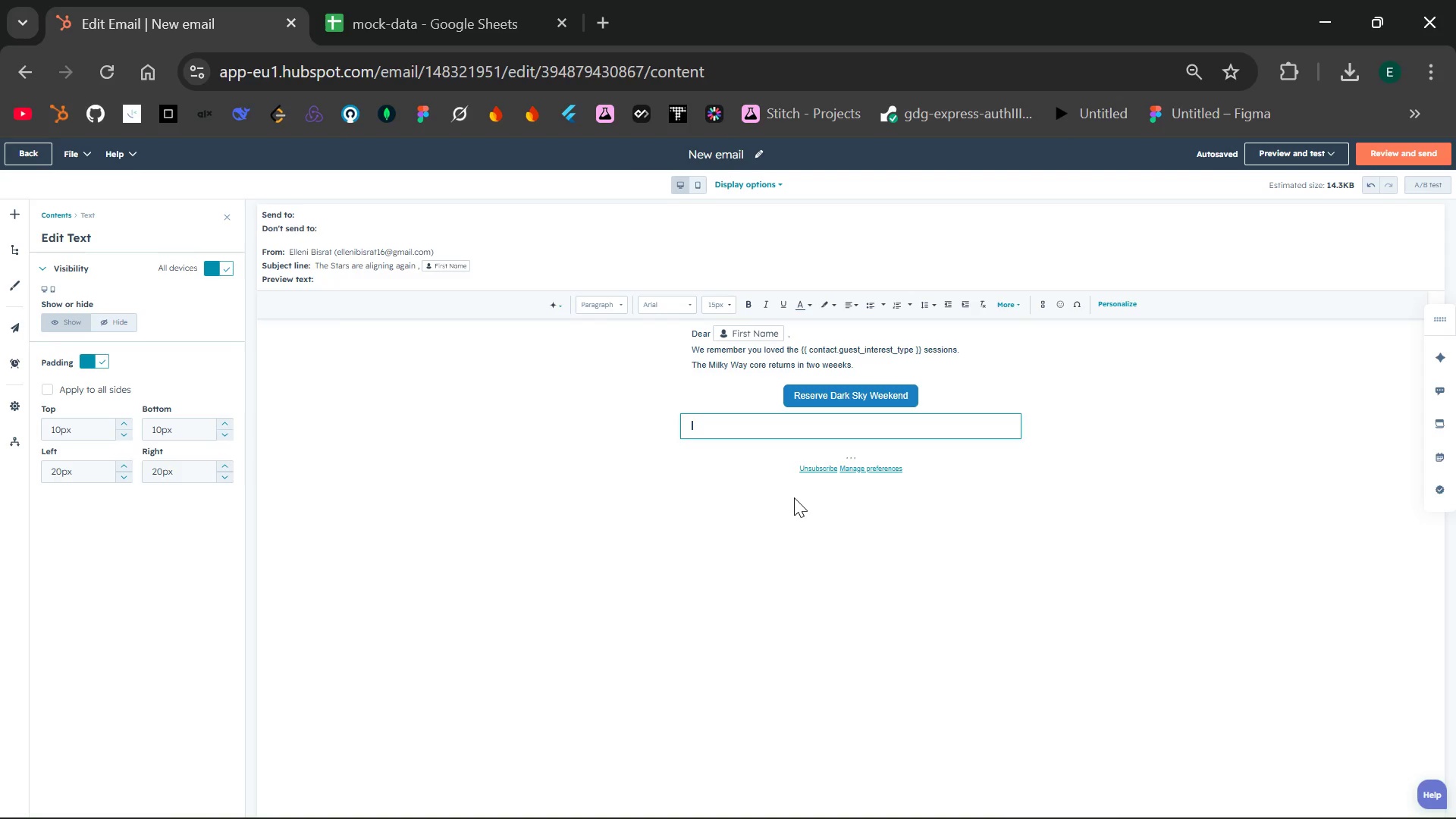 
left_click([717, 424])
 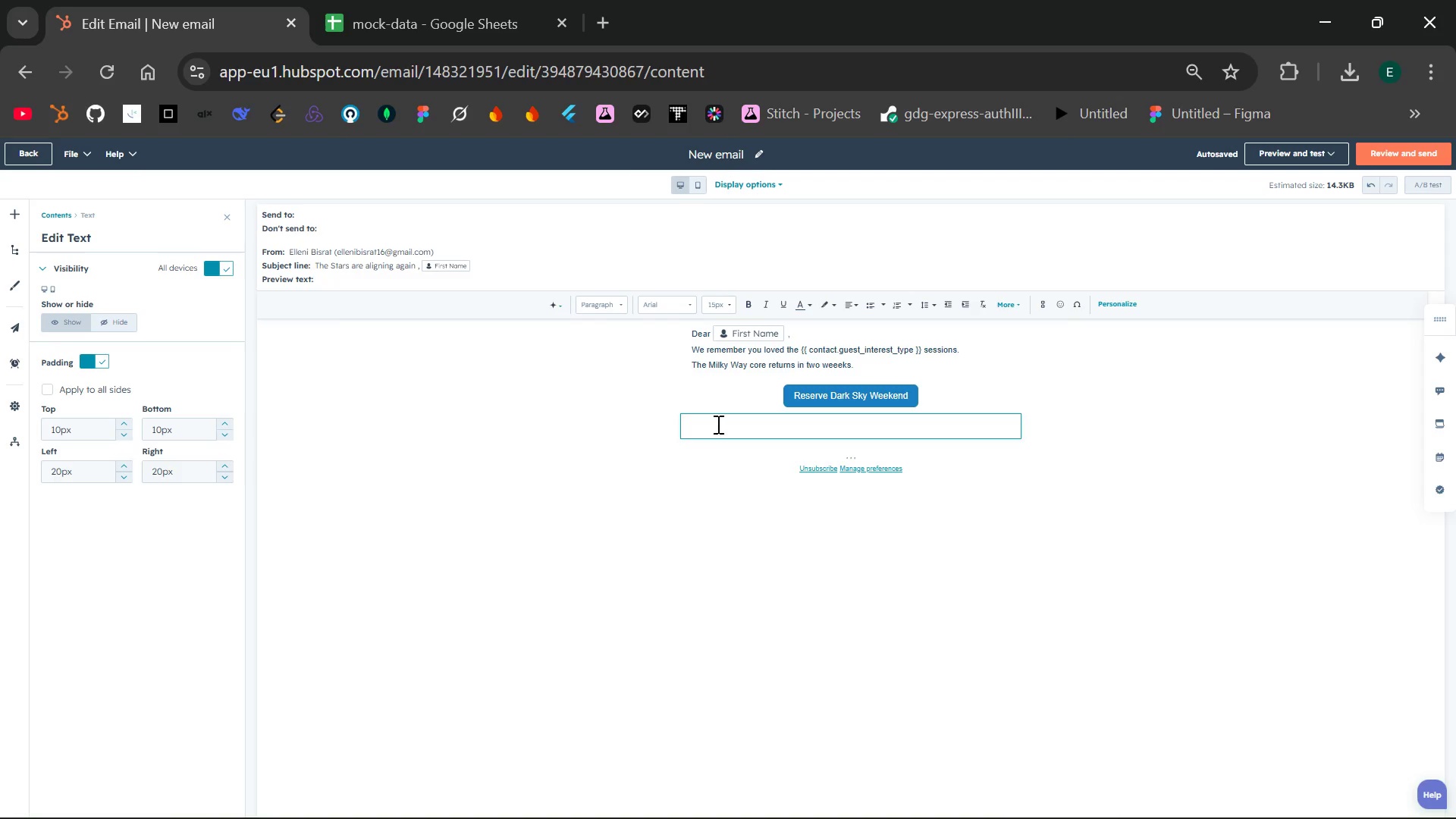 
wait(7.0)
 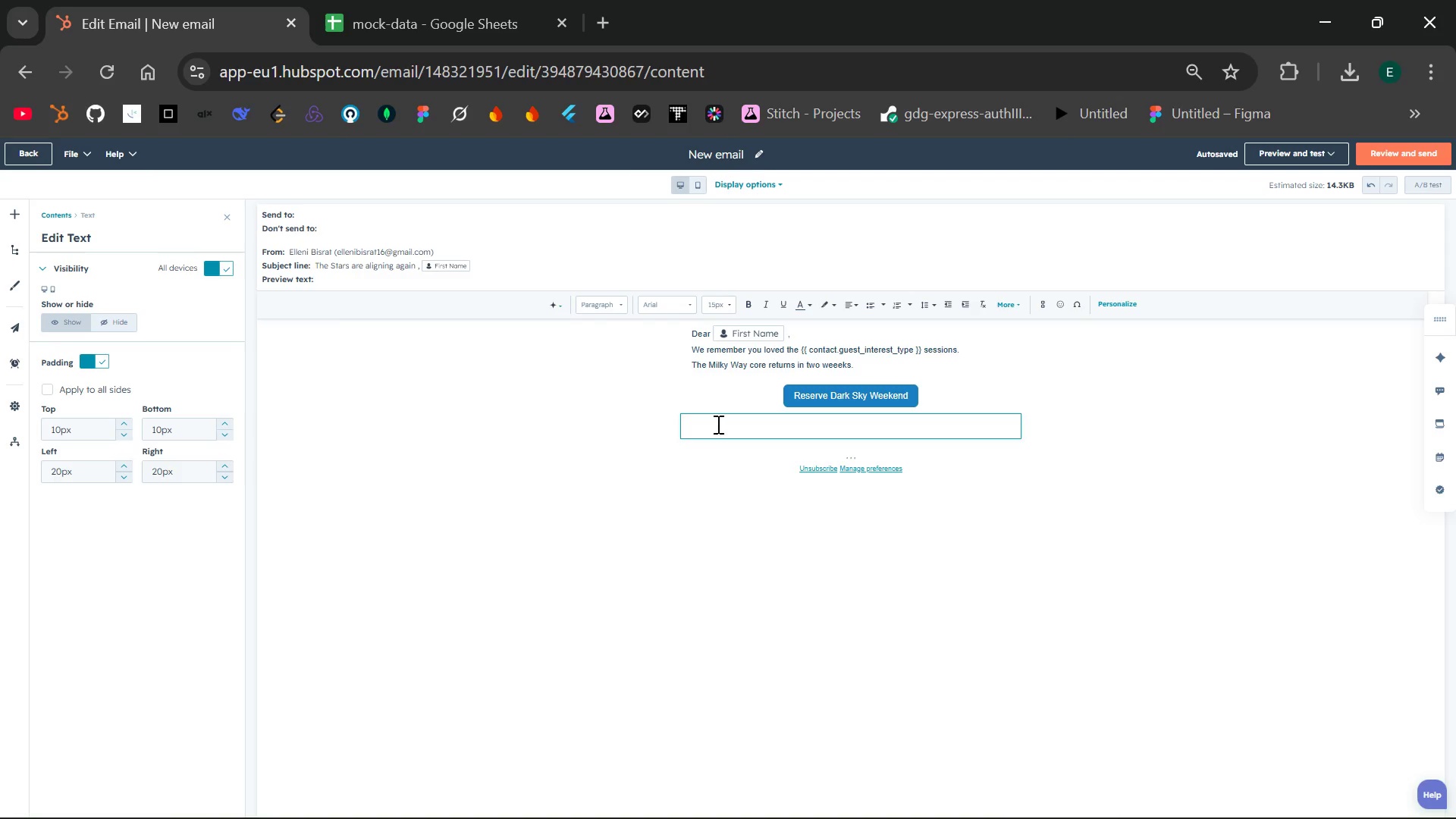 
type(Bea)
key(Backspace)
key(Backspace)
type(reath deeply)
 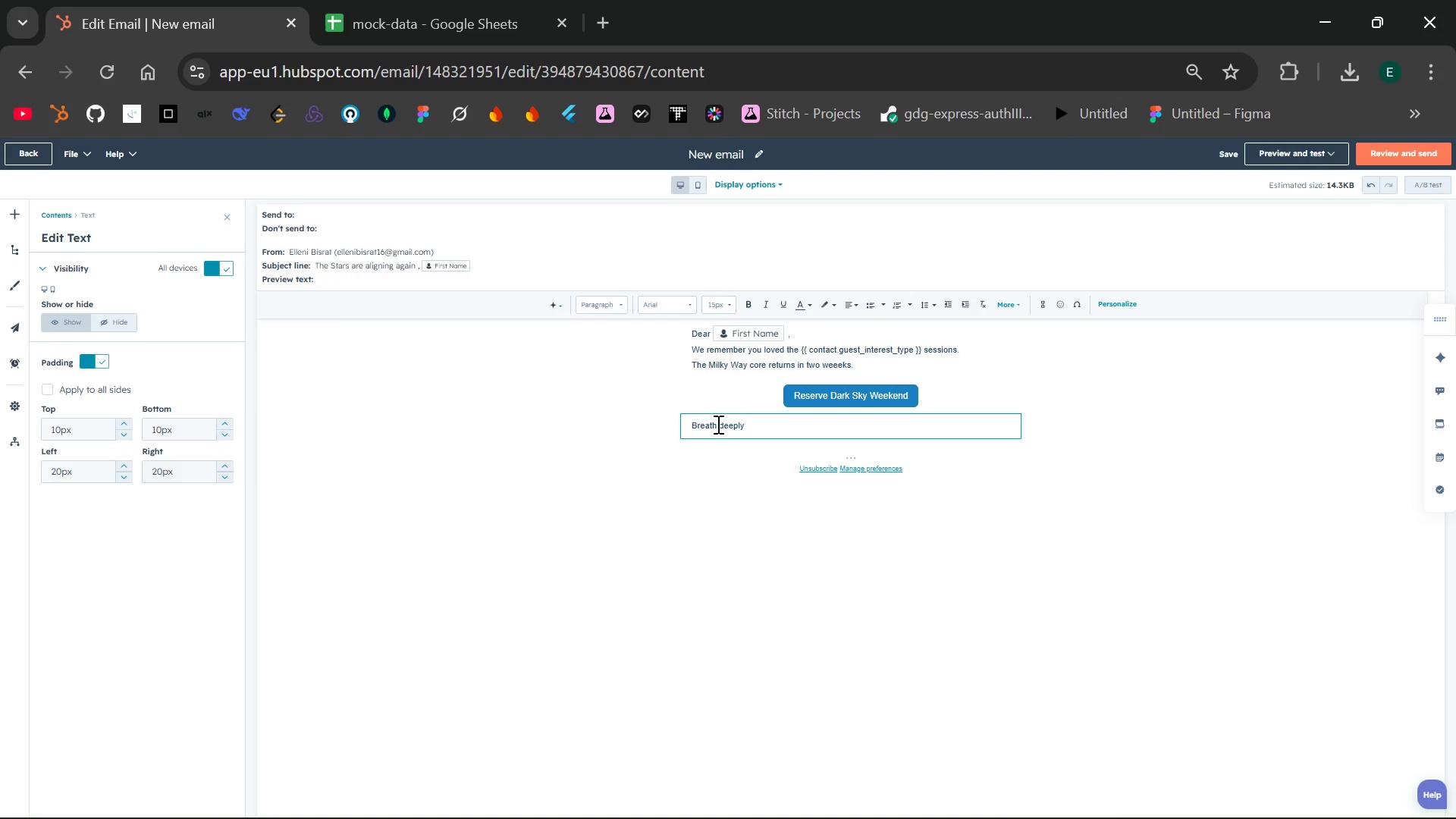 
key(Comma)
 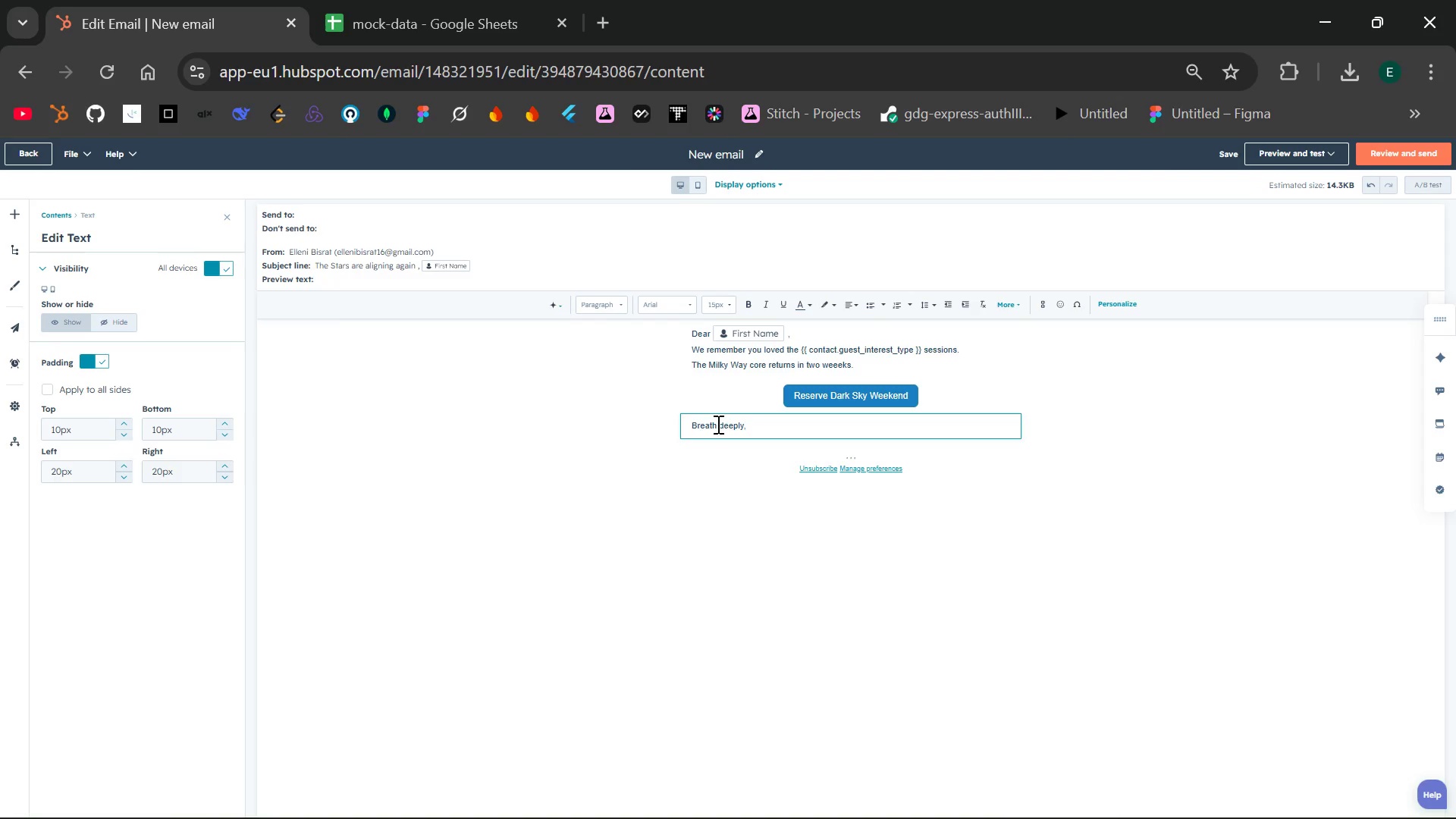 
key(Enter)
 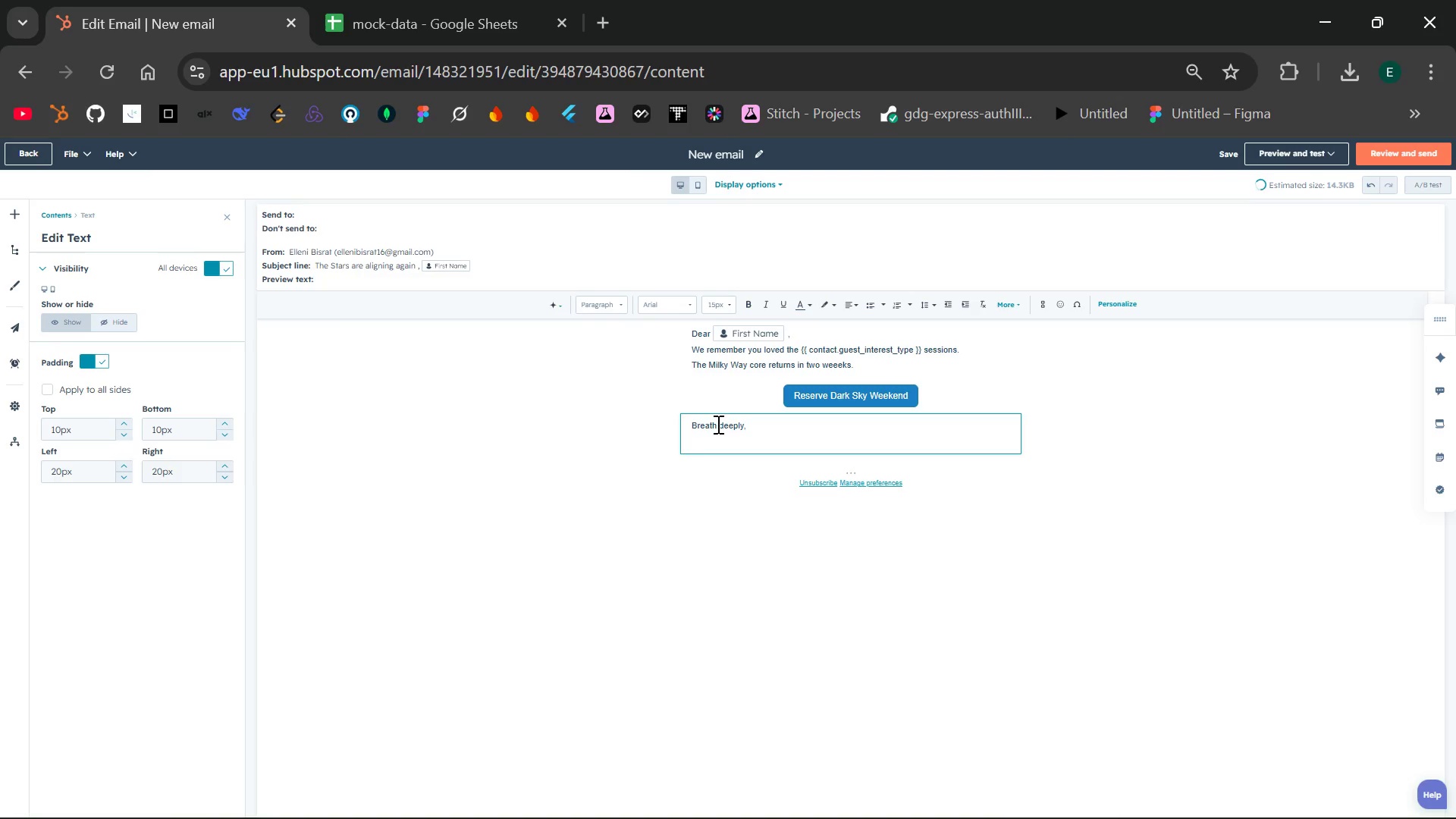 
type(The cle)
key(Backspace)
key(Backspace)
key(Backspace)
type(Clestical Yurts Team)
 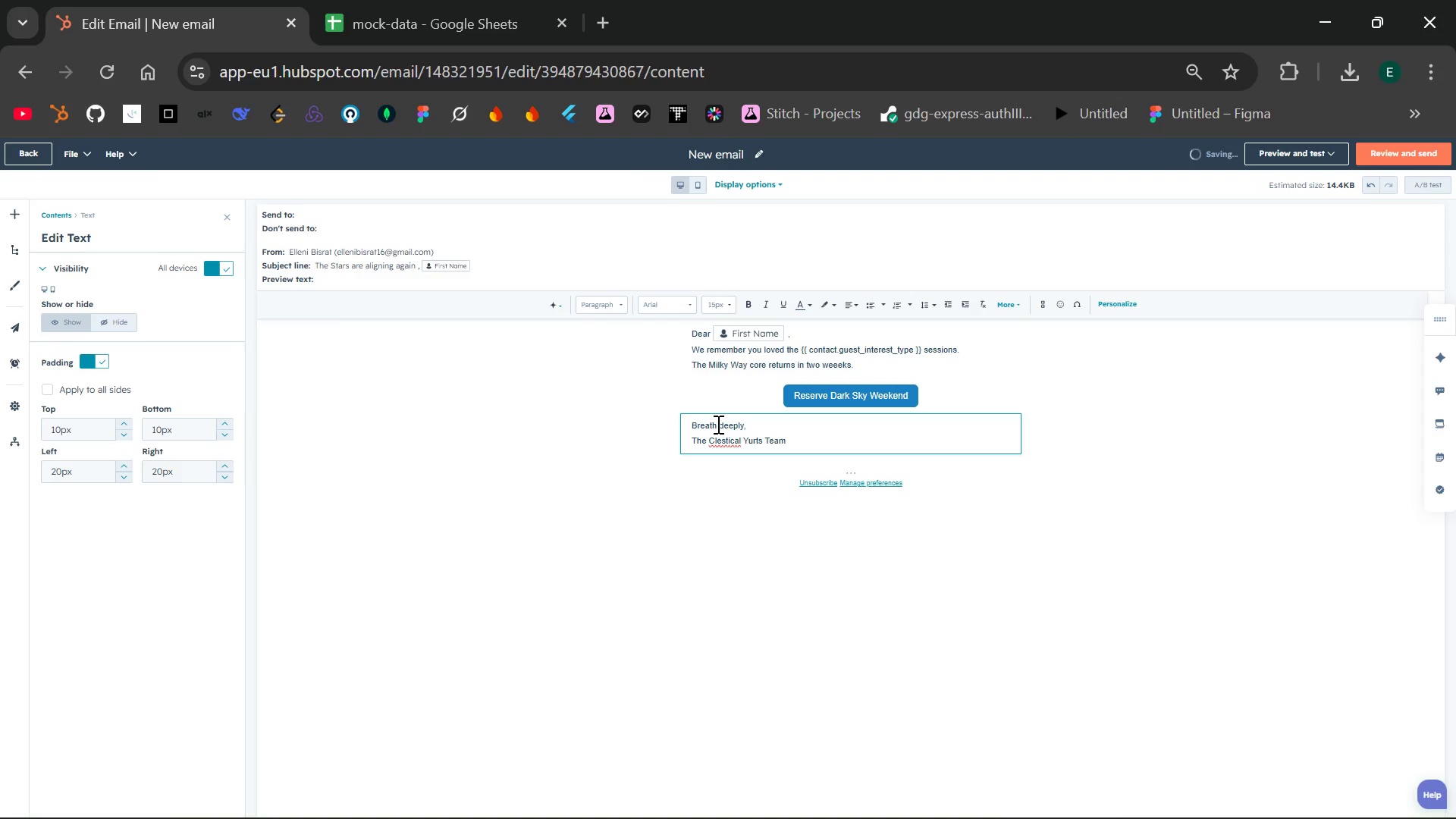 
wait(5.16)
 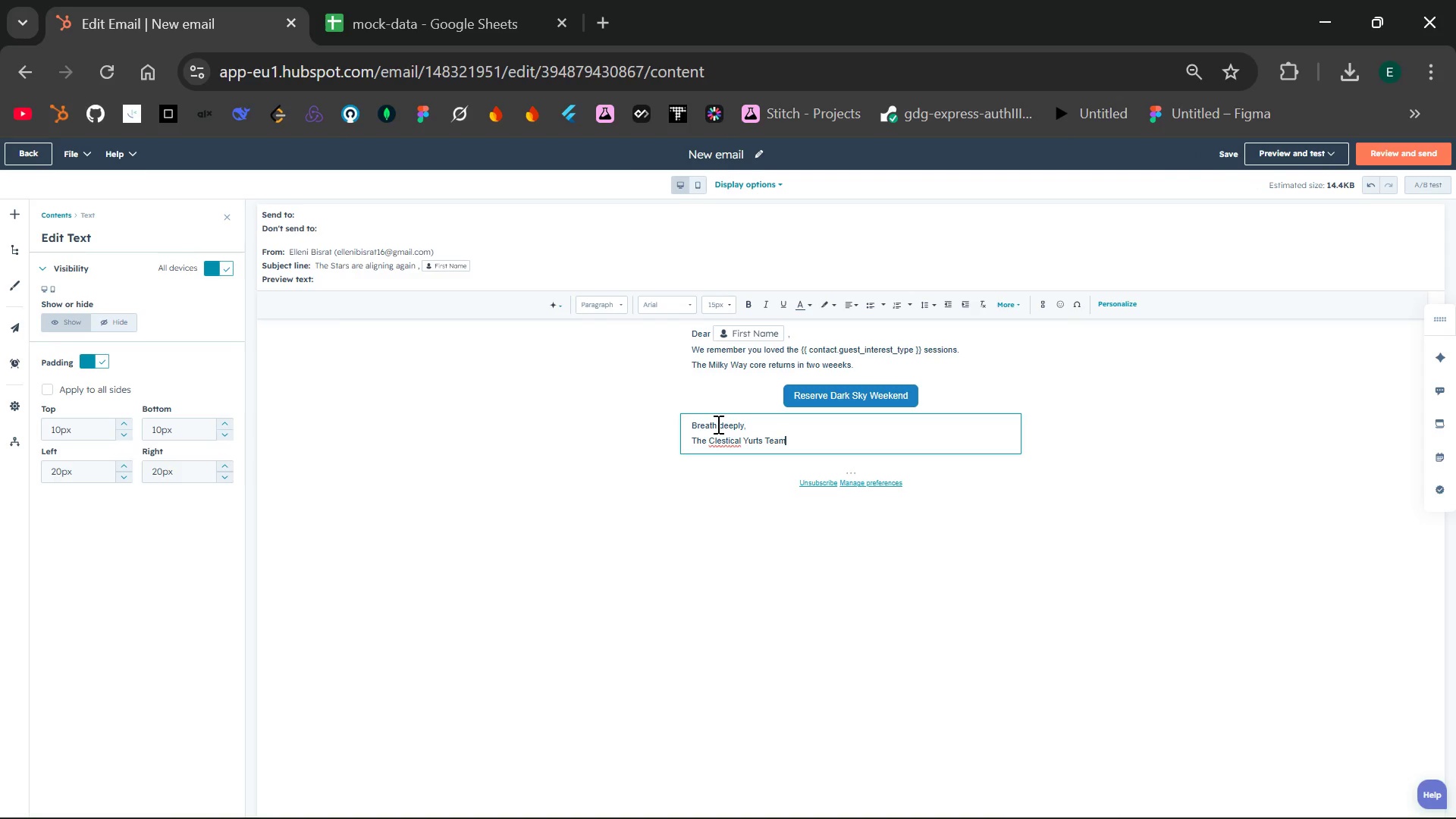 
key(Period)
 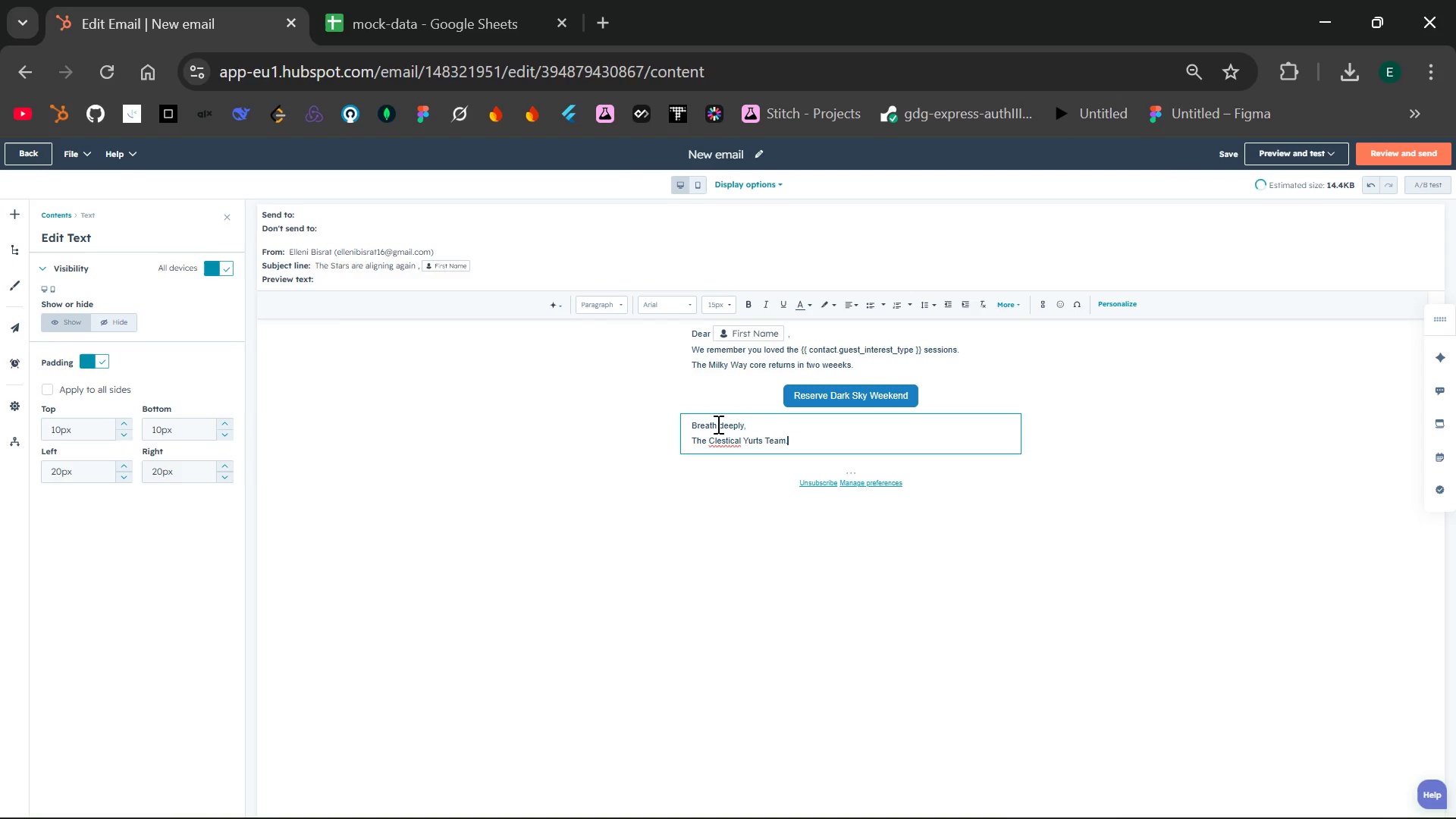 
key(Enter)
 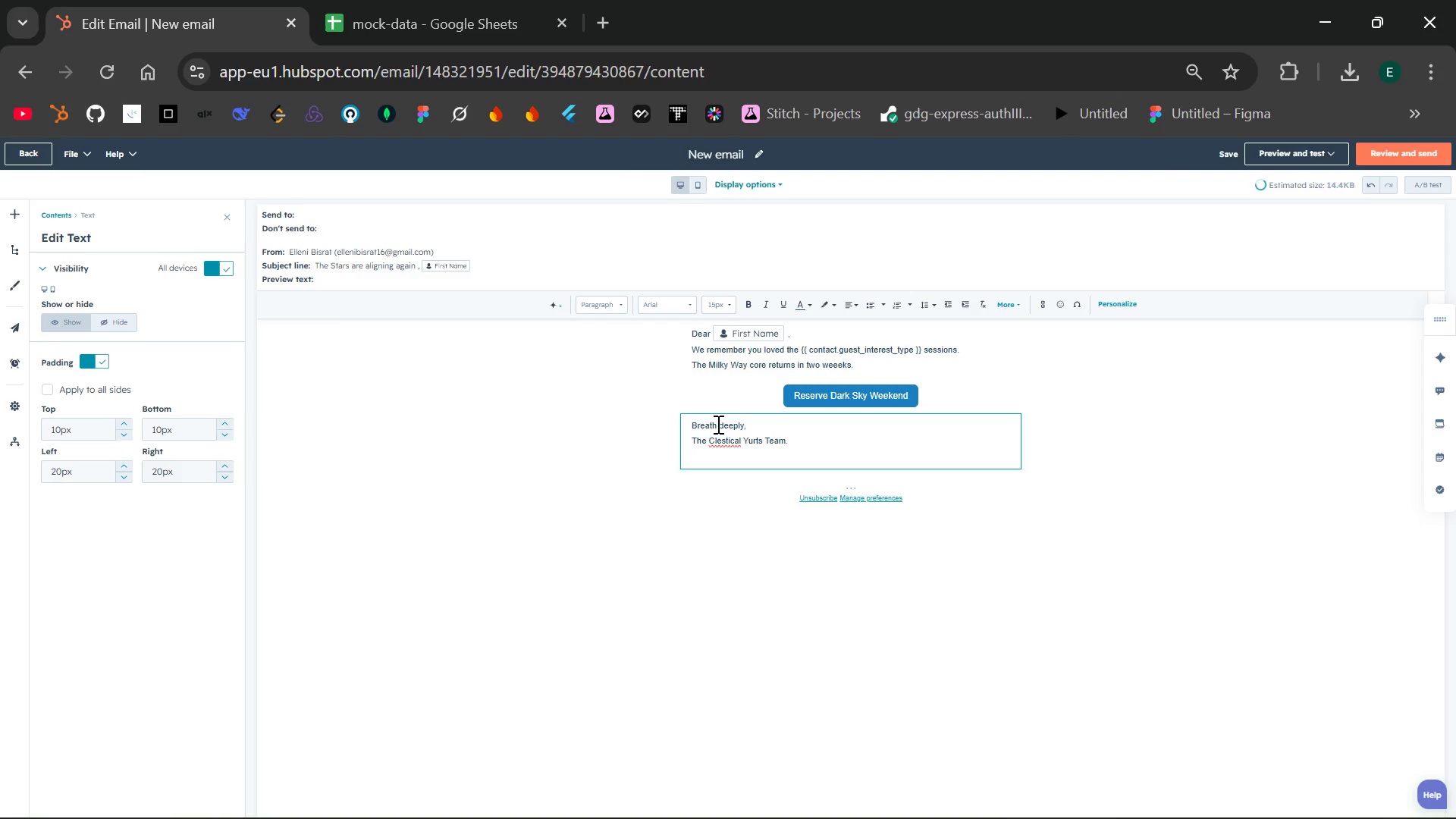 
type(Your are reci)
key(Backspace)
type(eiving this because you stayed with us and expressedinteres)
 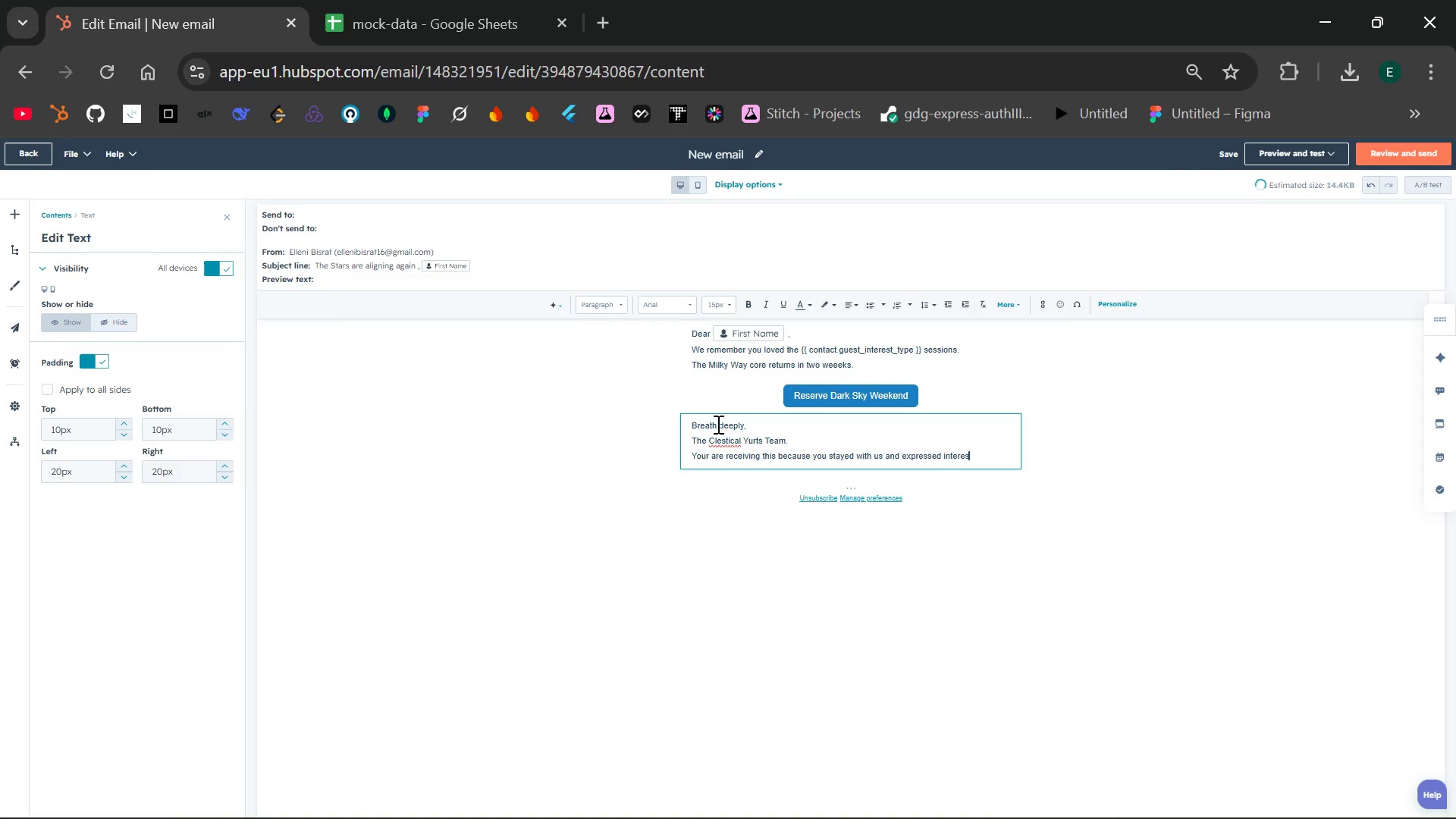 
hold_key(key=Space, duration=3.33)
 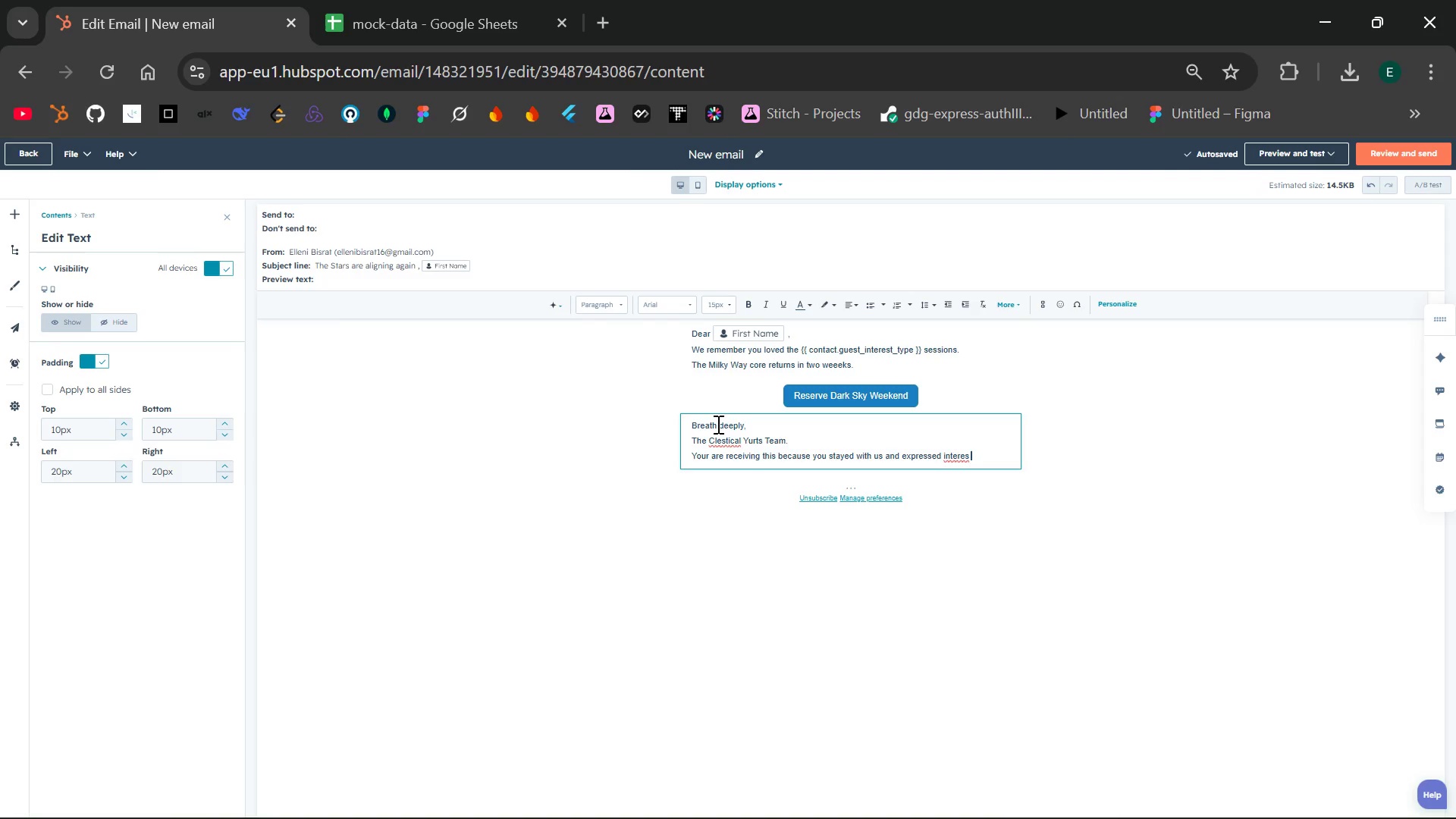 
wait(12.73)
 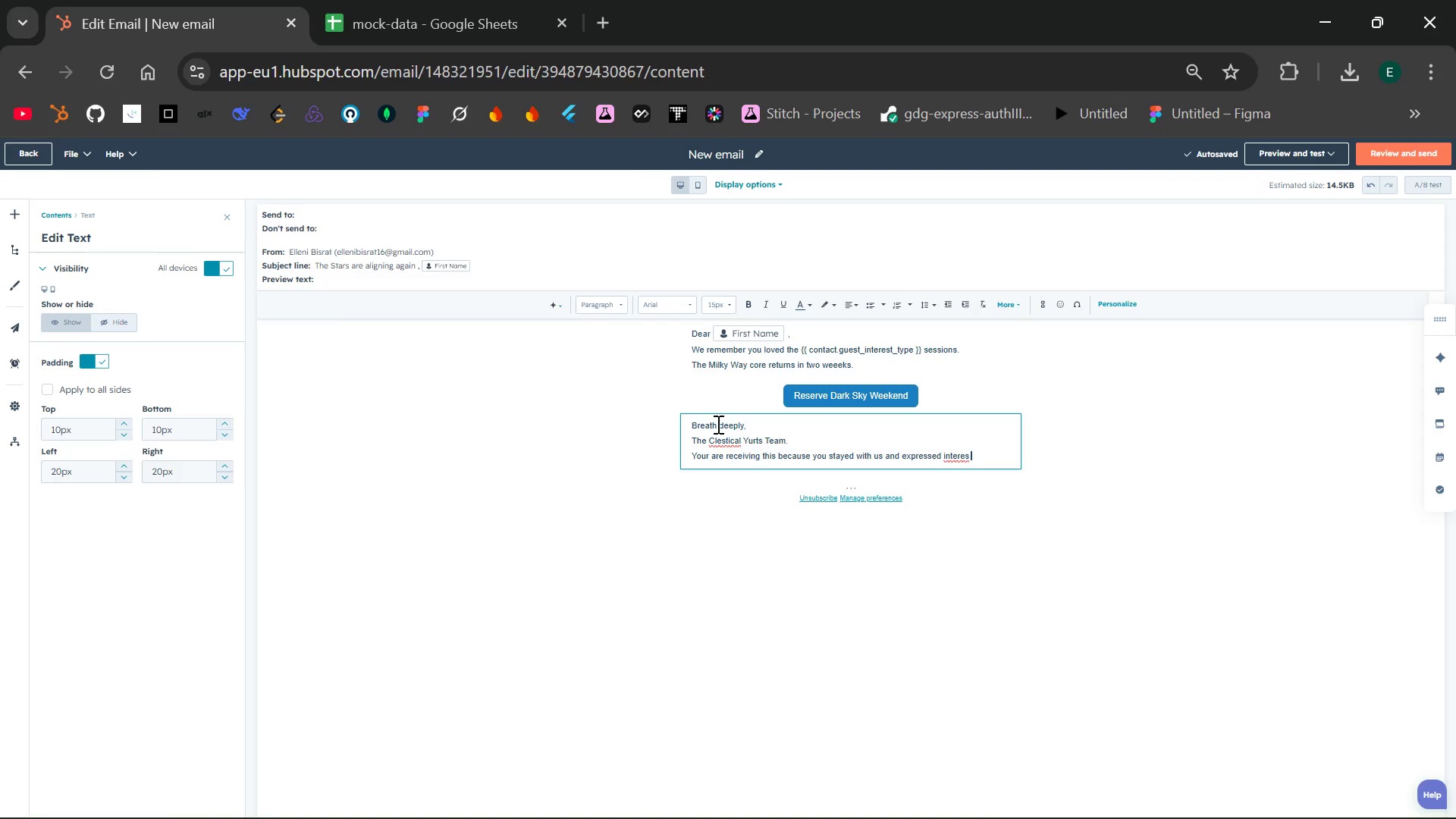 
double_click([856, 362])
 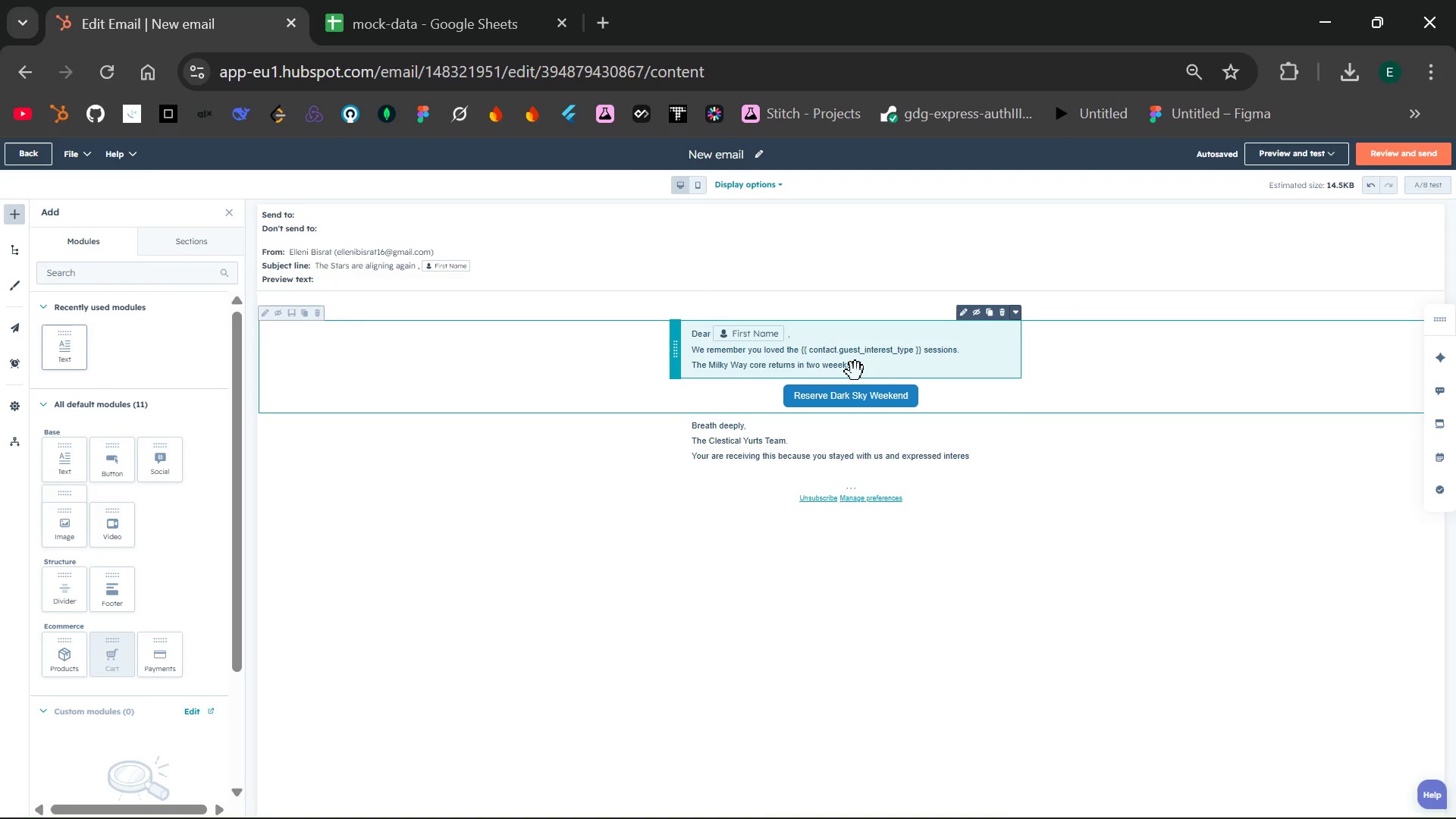 
double_click([855, 372])
 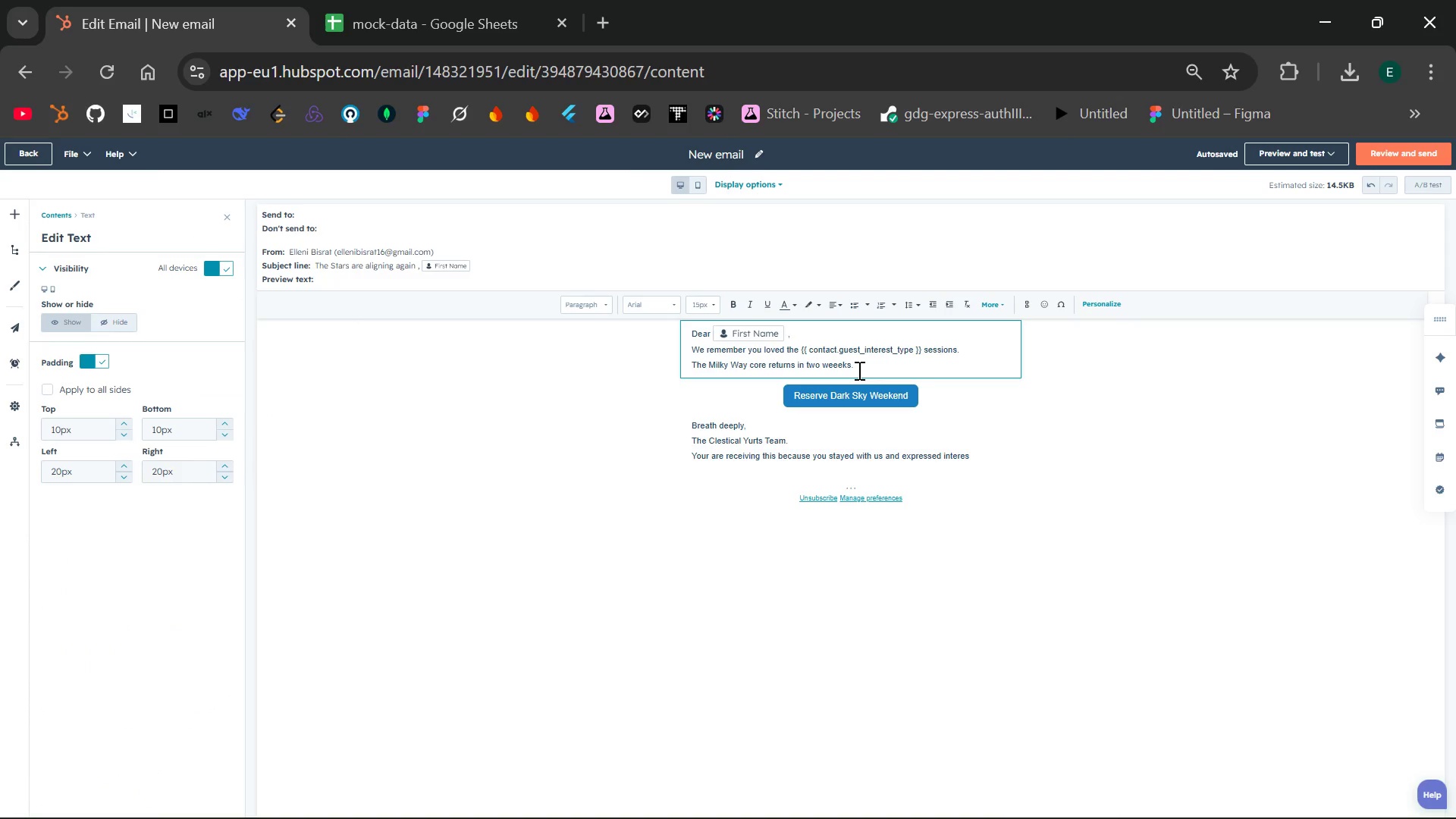 
hold_key(key=Backspace, duration=1.5)
 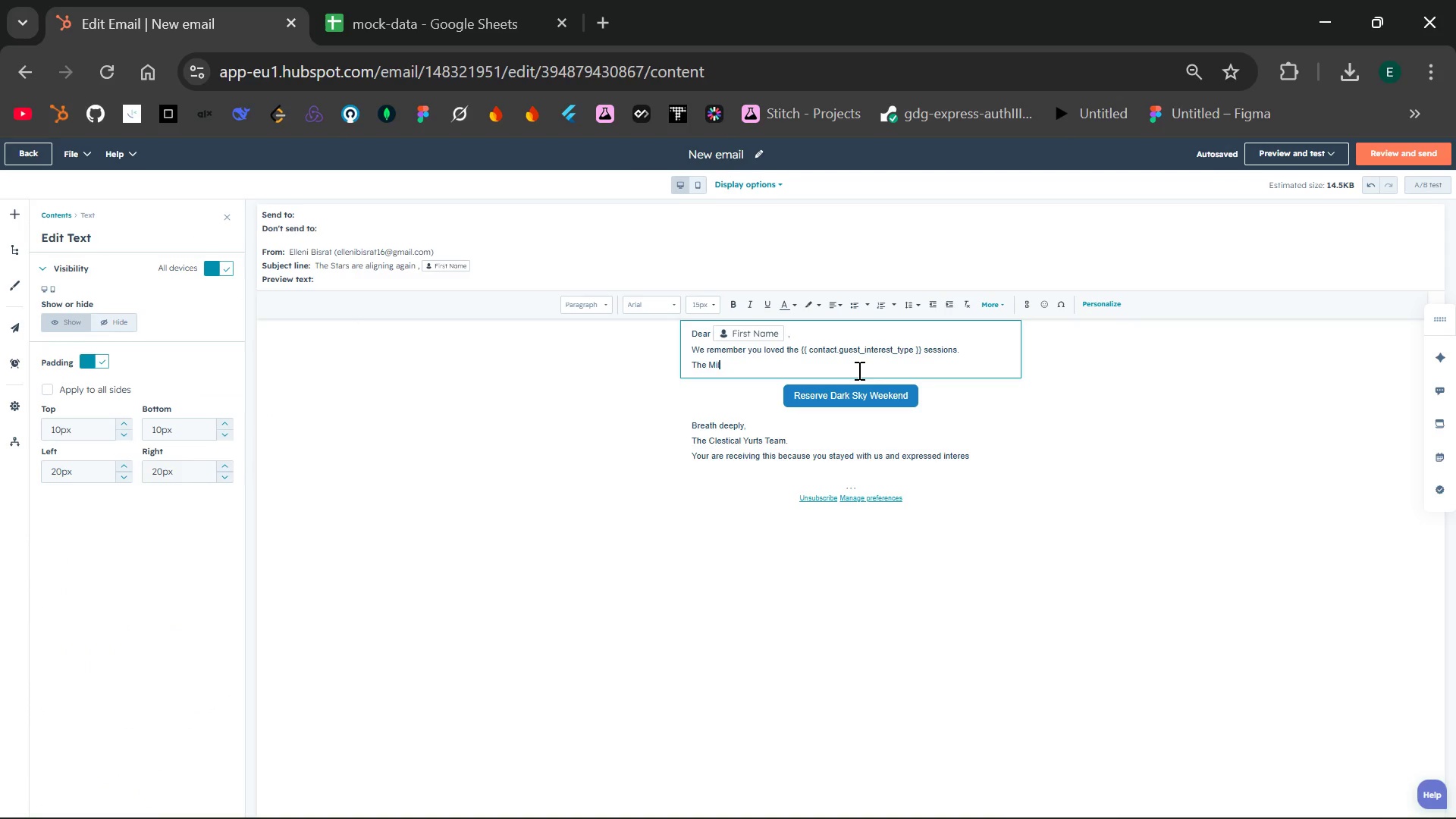 
key(Backspace)
 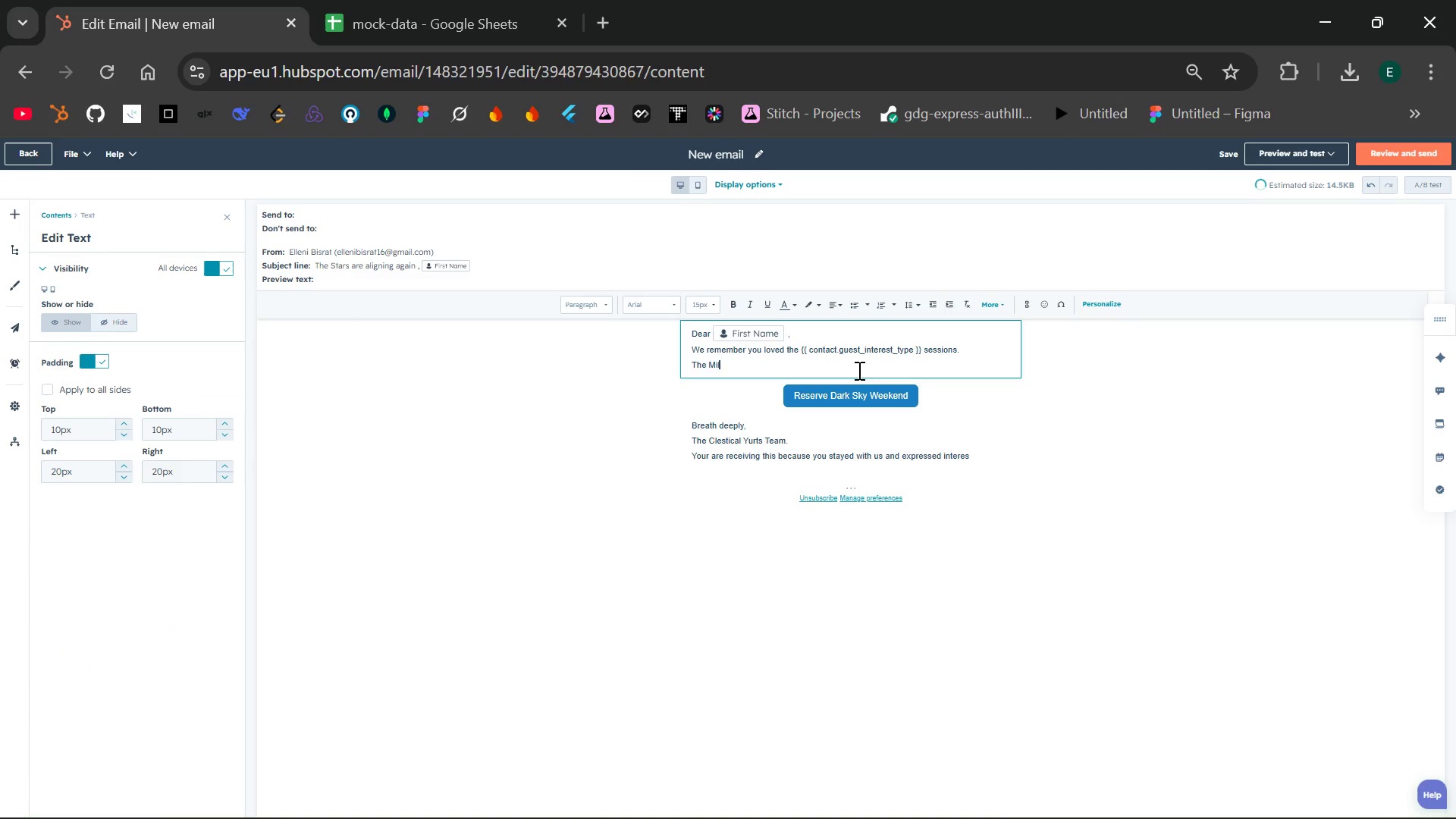 
key(Backspace)
 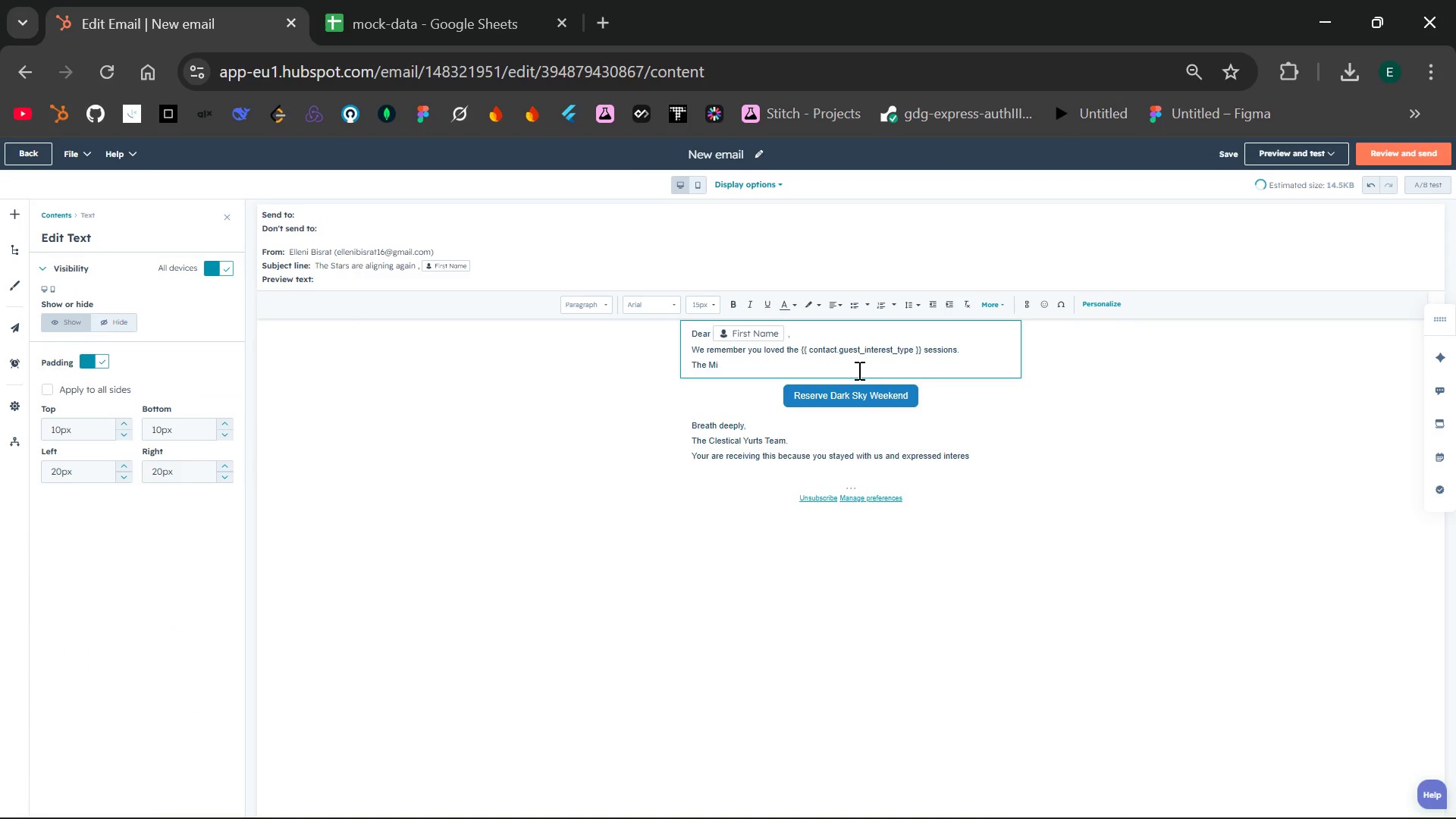 
key(Backspace)
 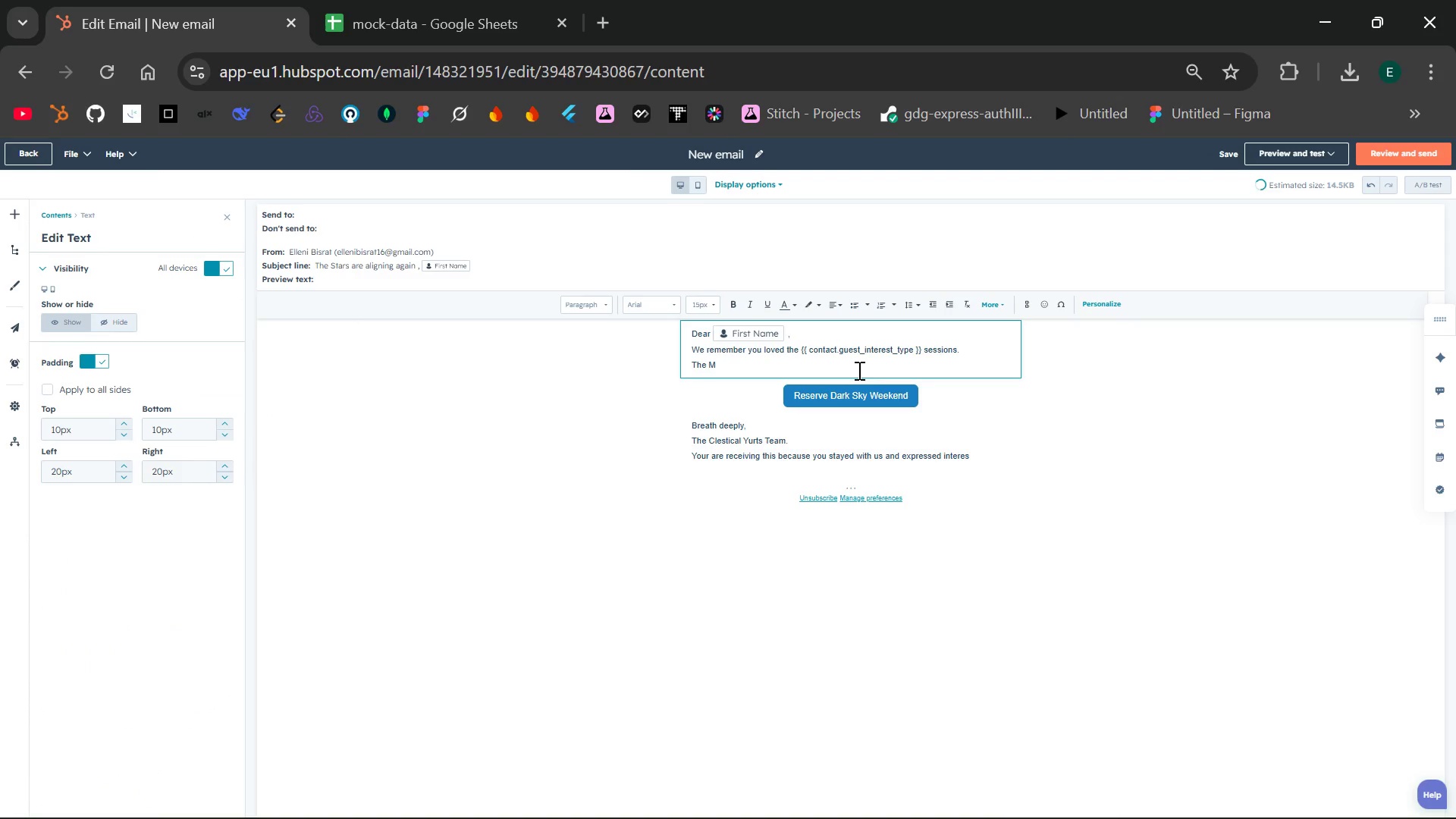 
key(Backspace)
 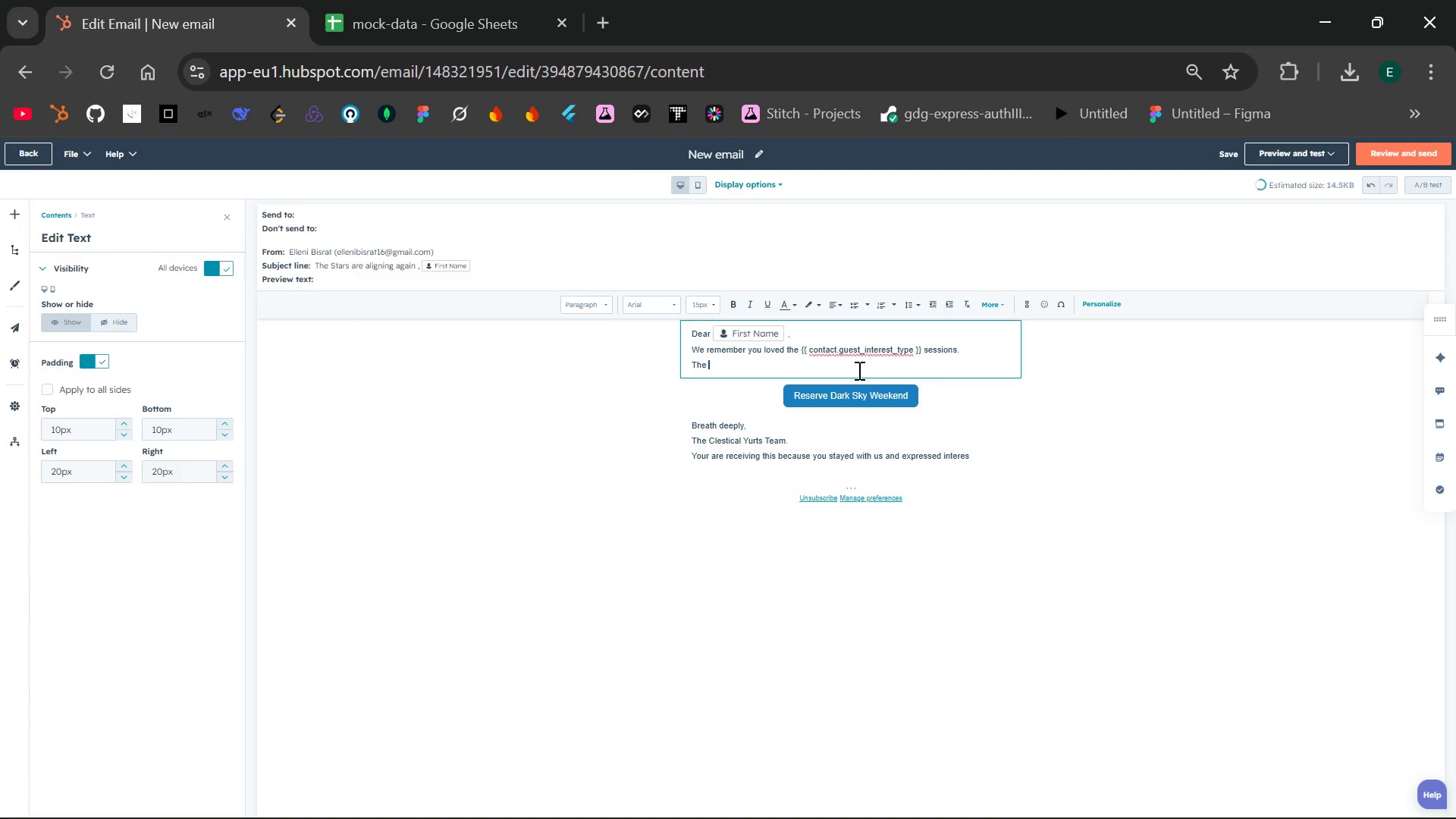 
key(Backspace)
 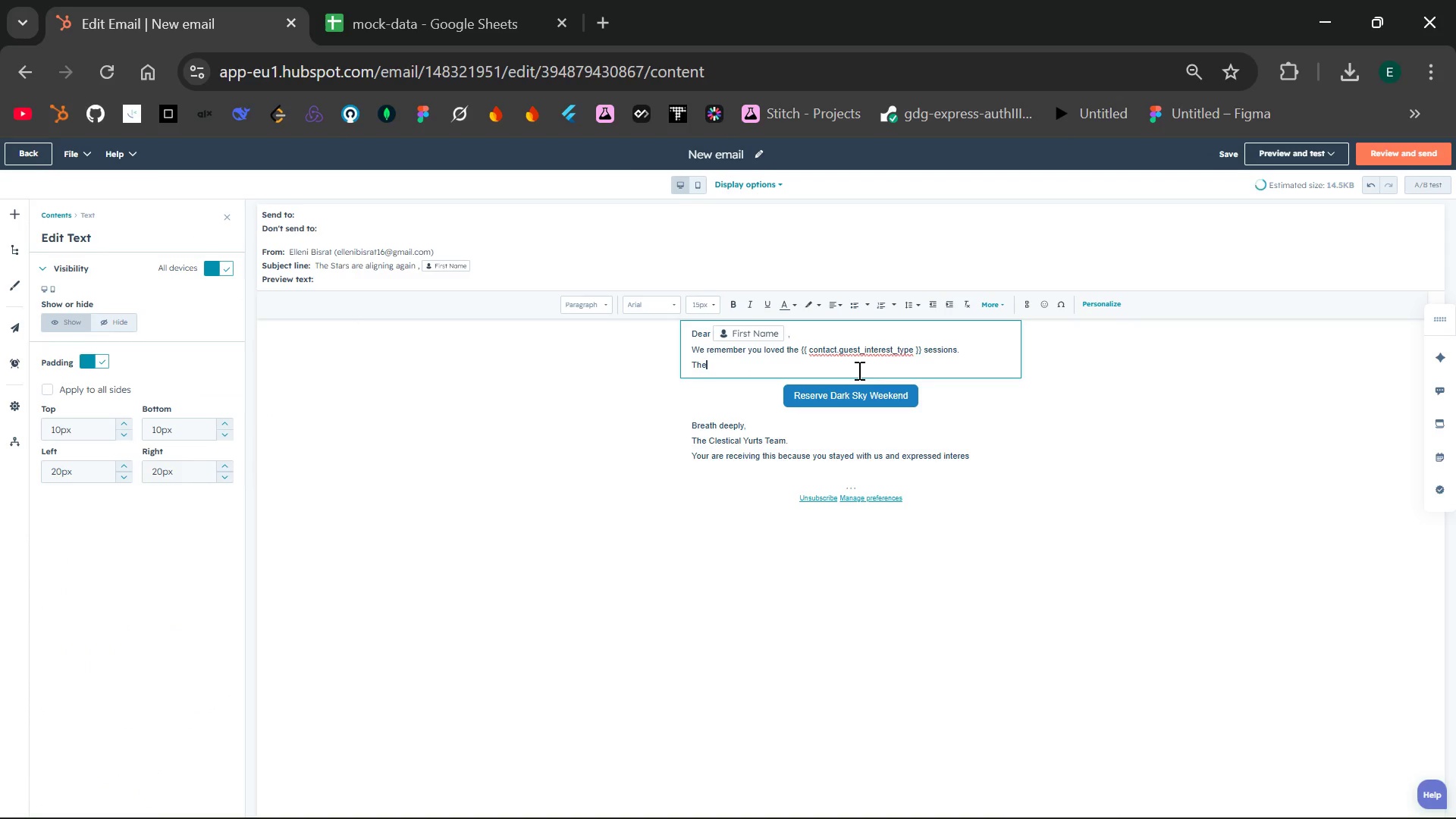 
key(Backspace)
 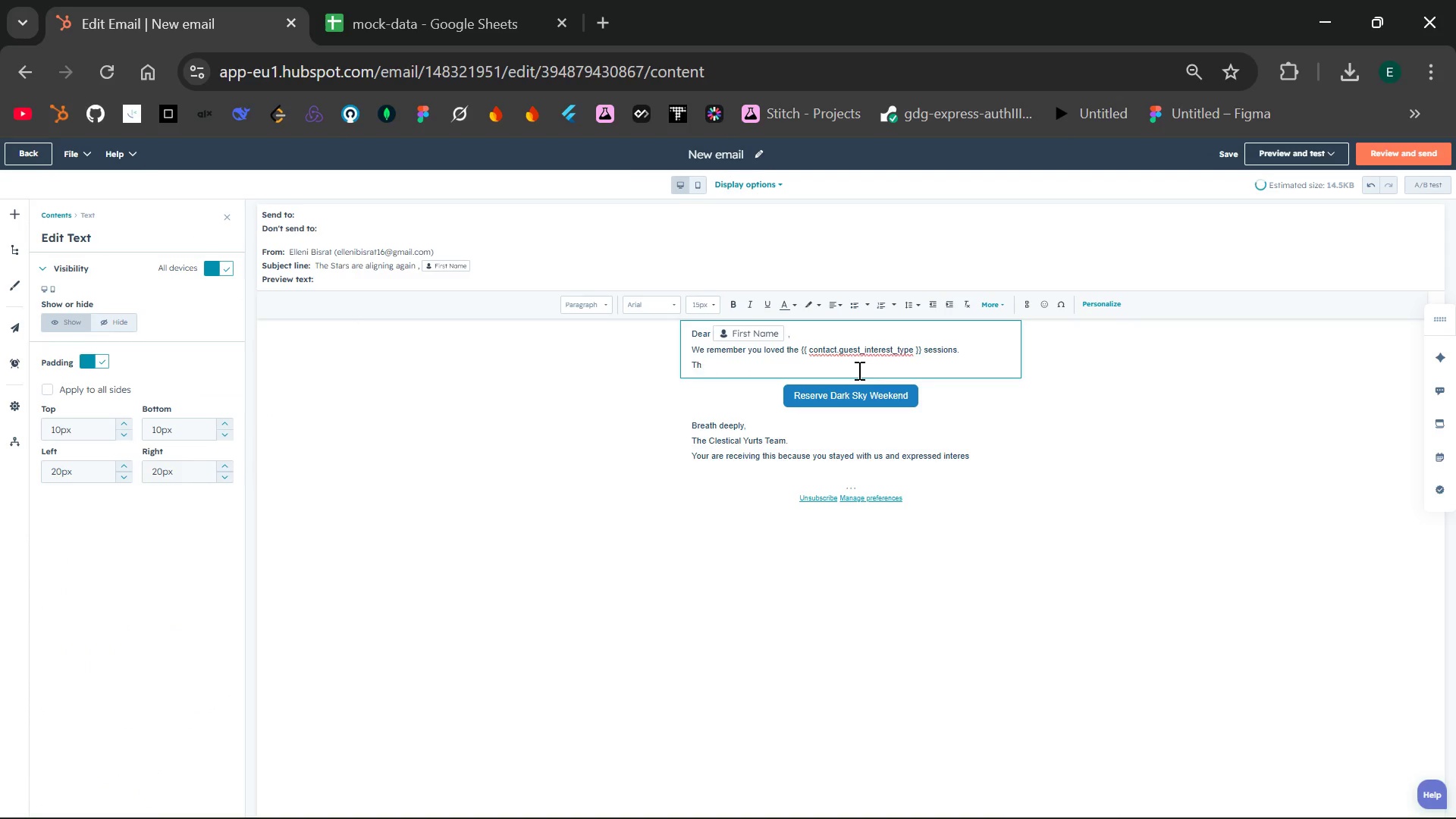 
key(Backspace)
 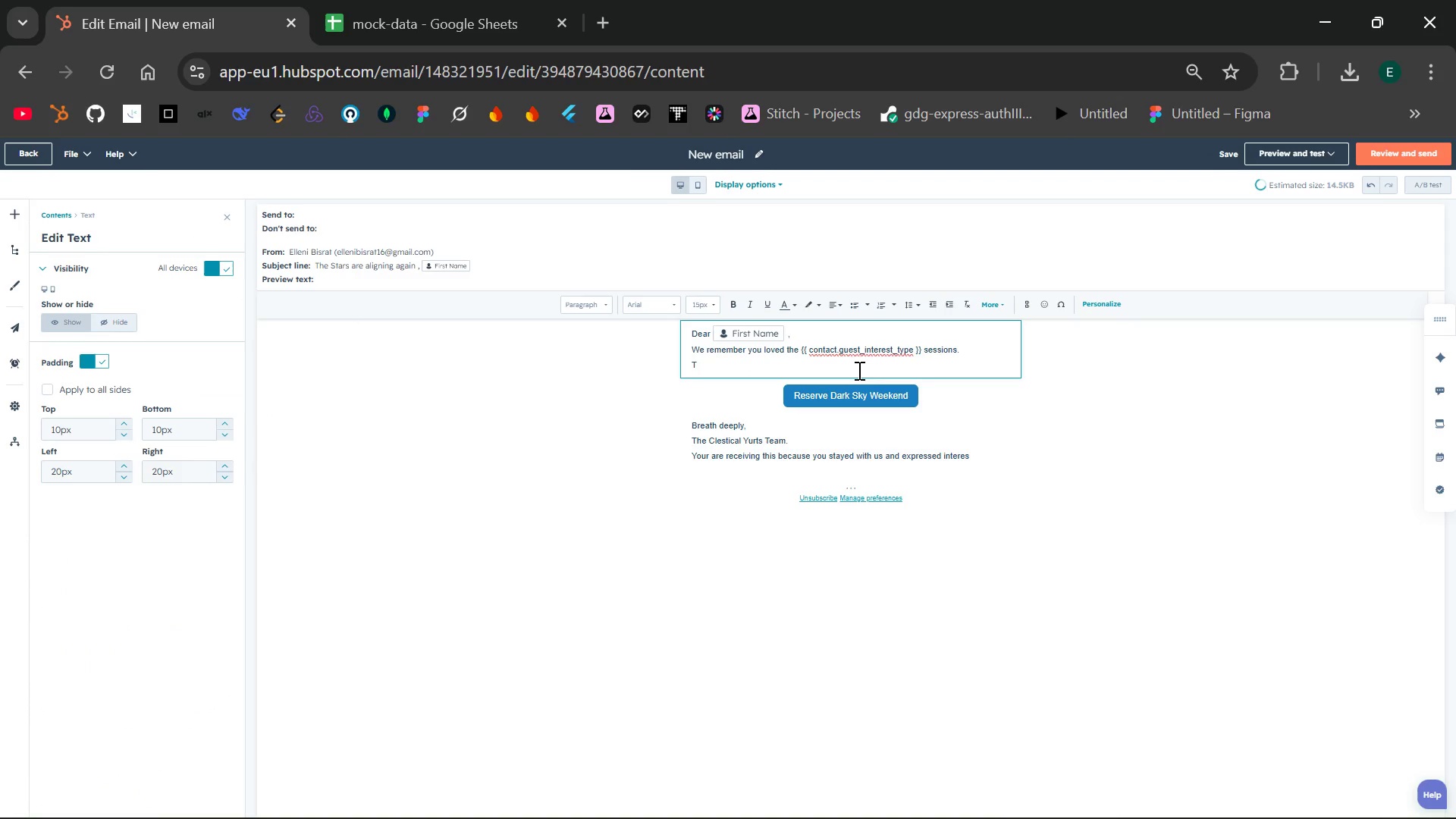 
key(Backspace)
 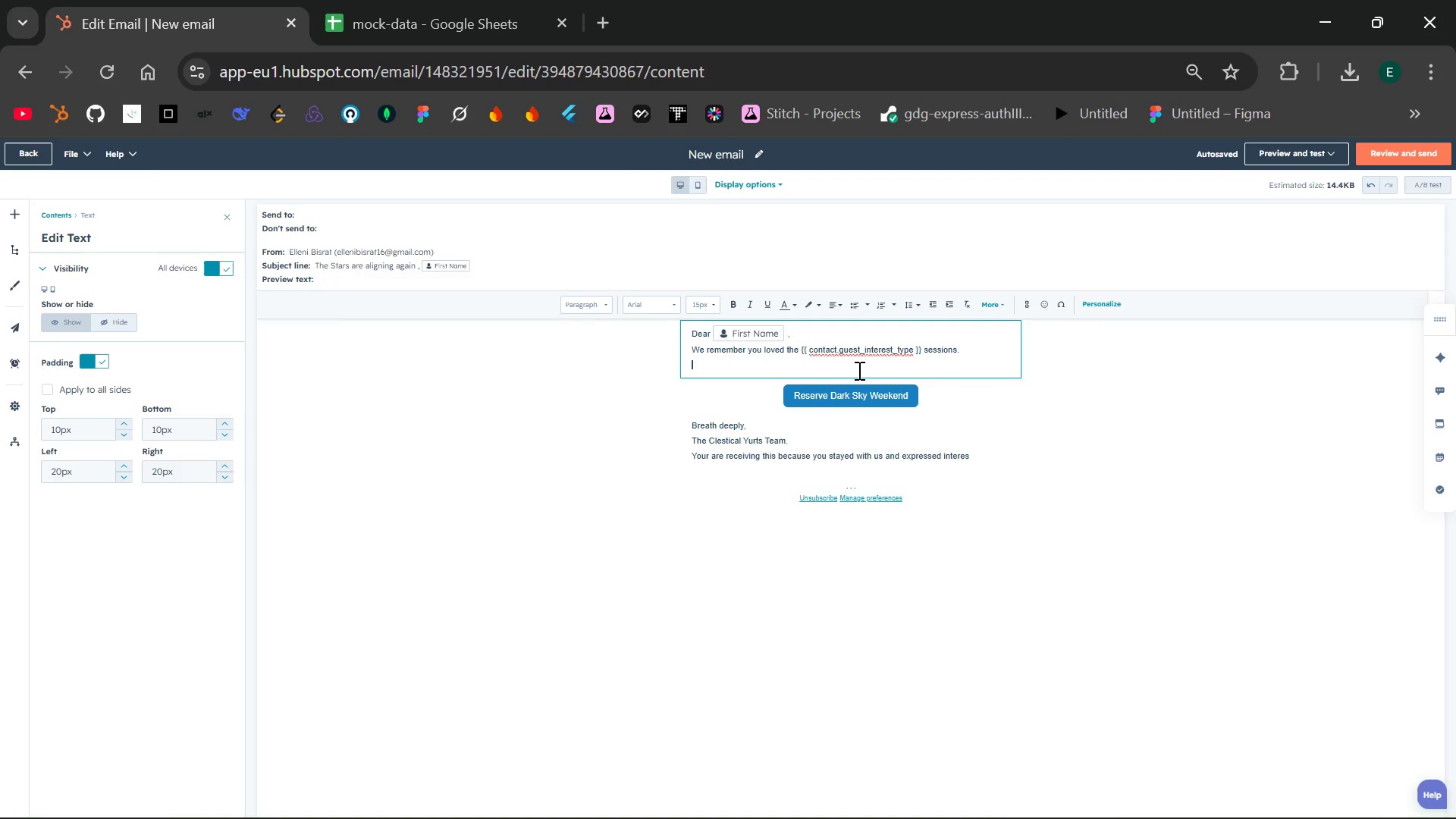 
wait(14.48)
 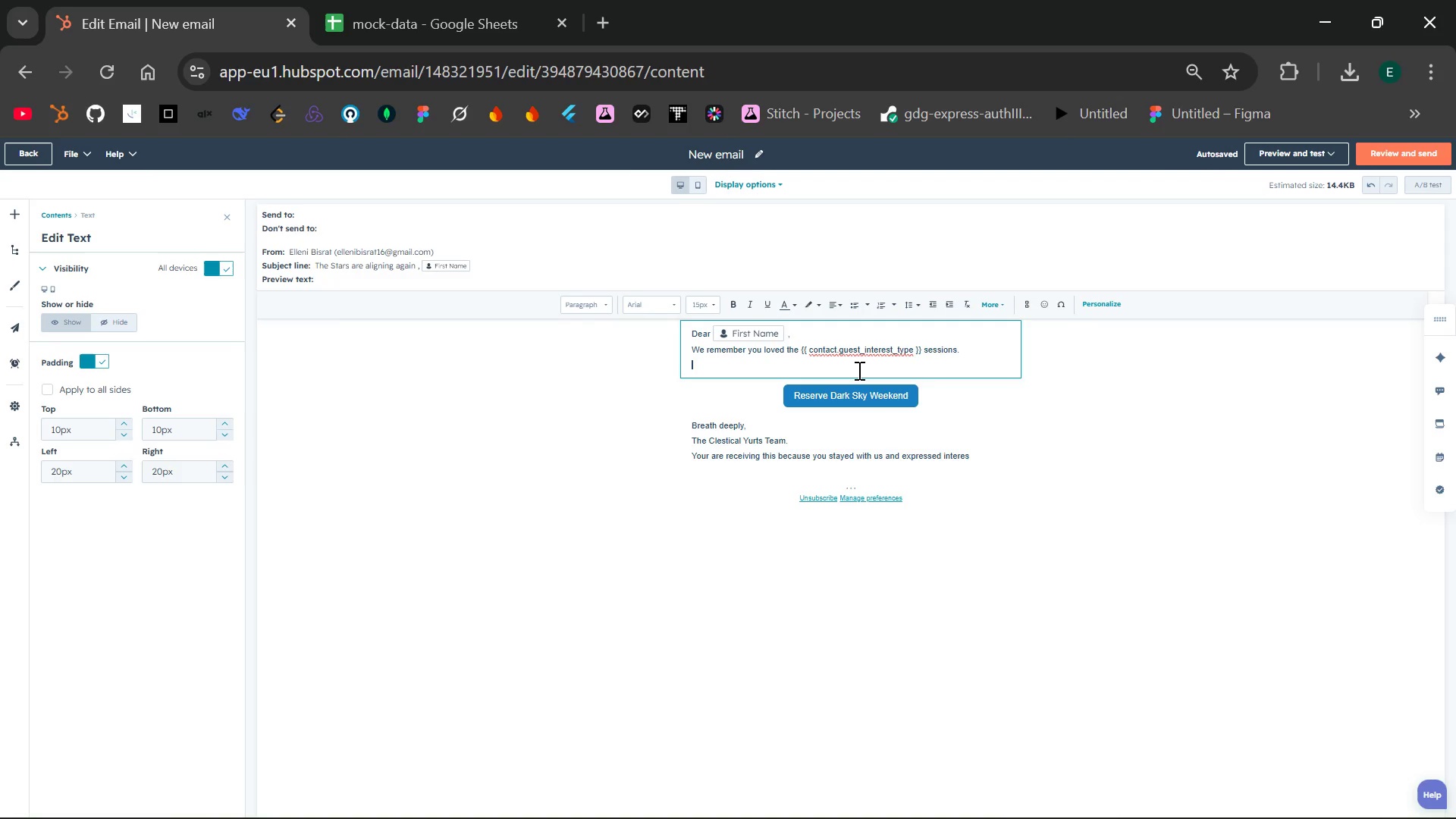 
left_click([986, 353])
 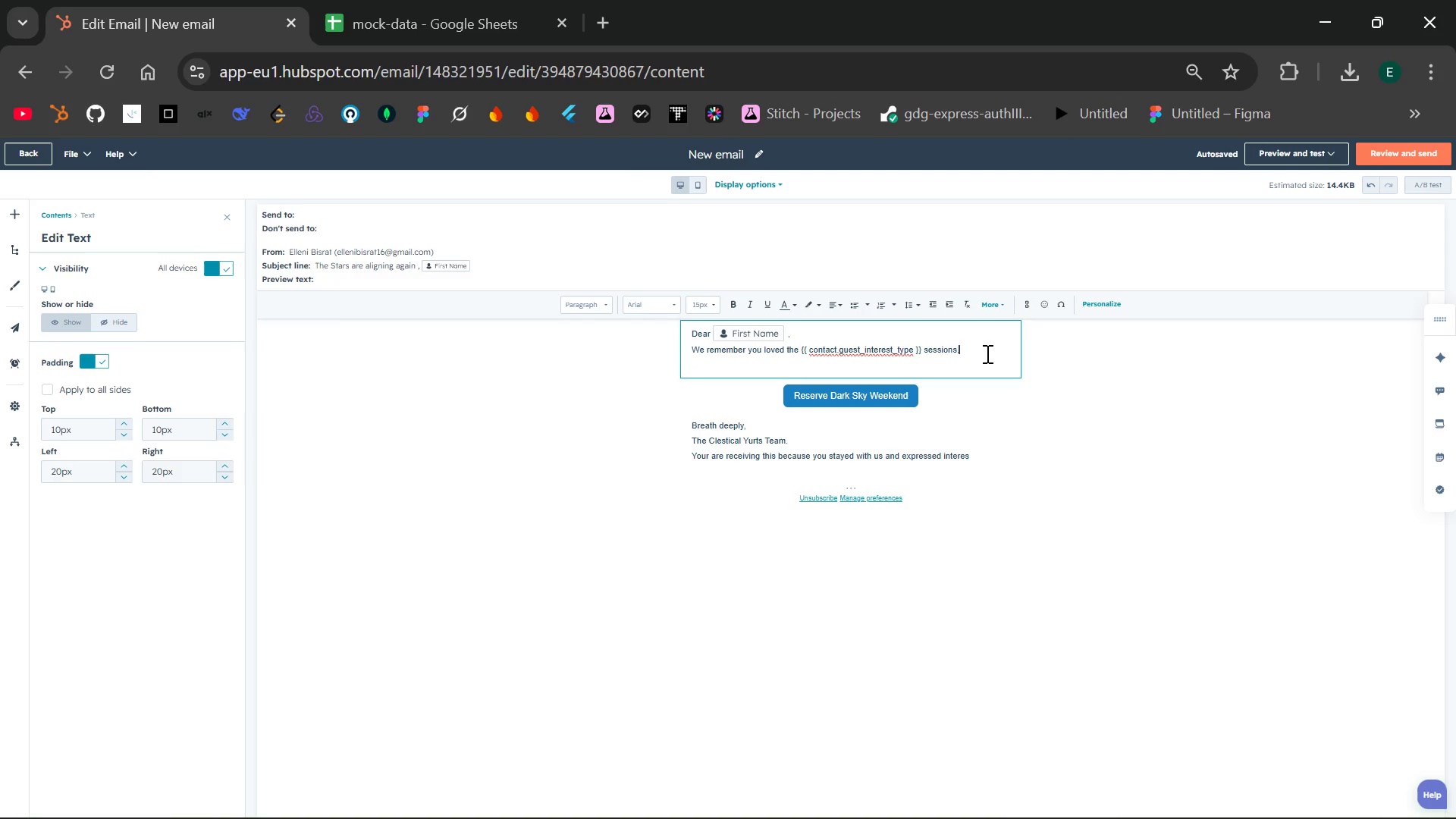 
key(Backspace)
type( and how much you enjoyed reconnecting with nature during you )
key(Backspace)
type(r stay.)
 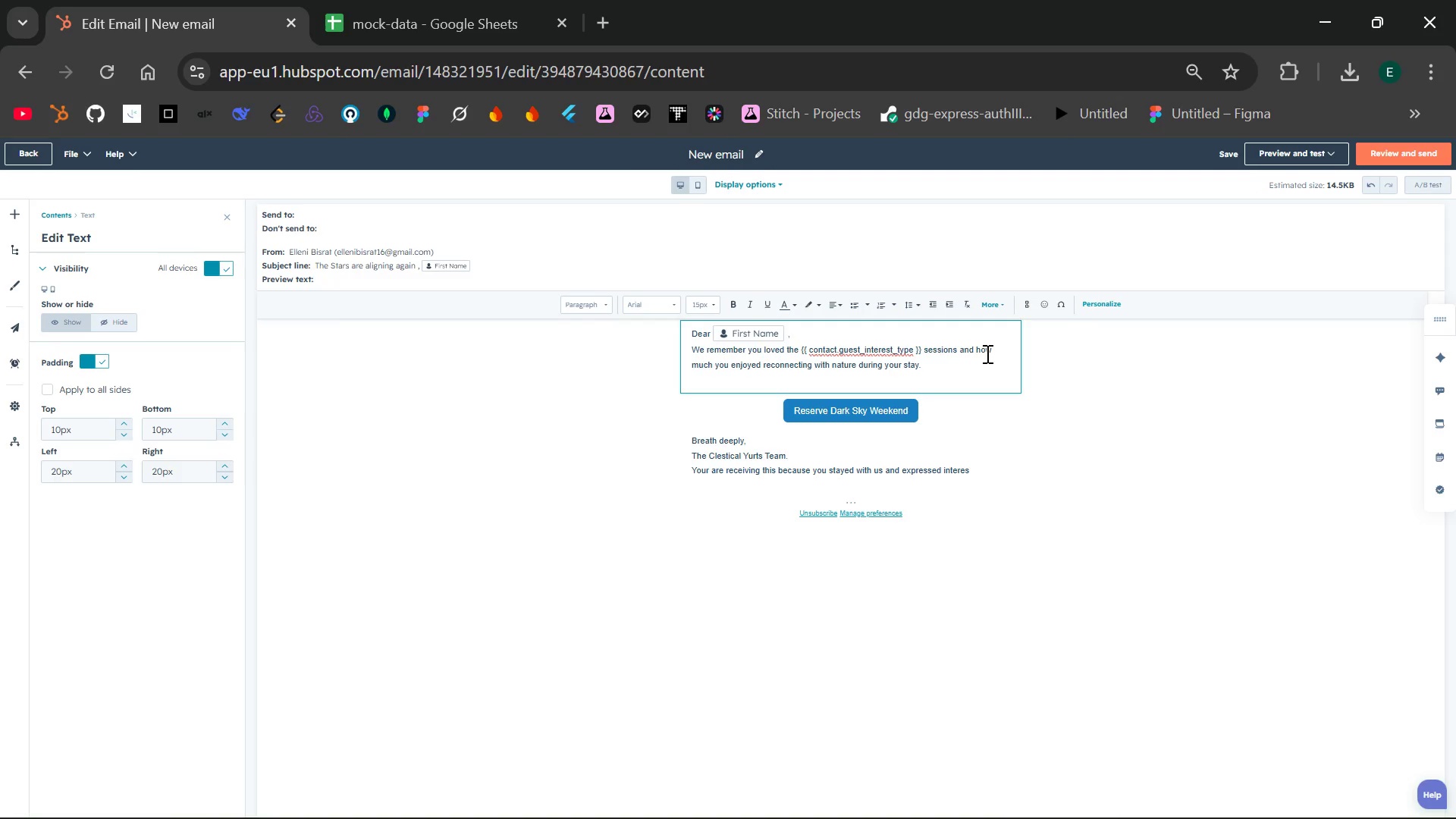 
key(Shift+Enter)
 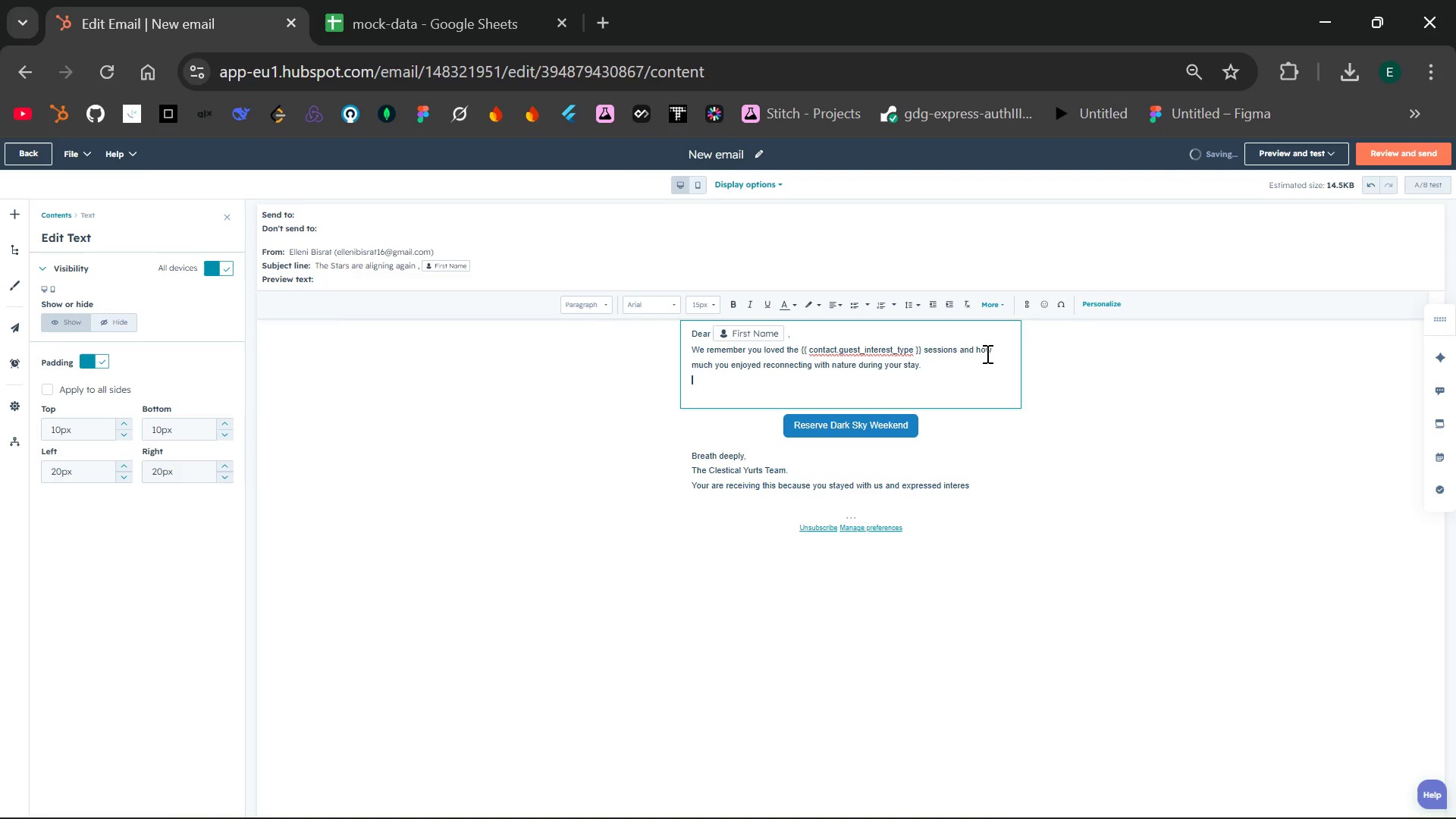 
wait(14.86)
 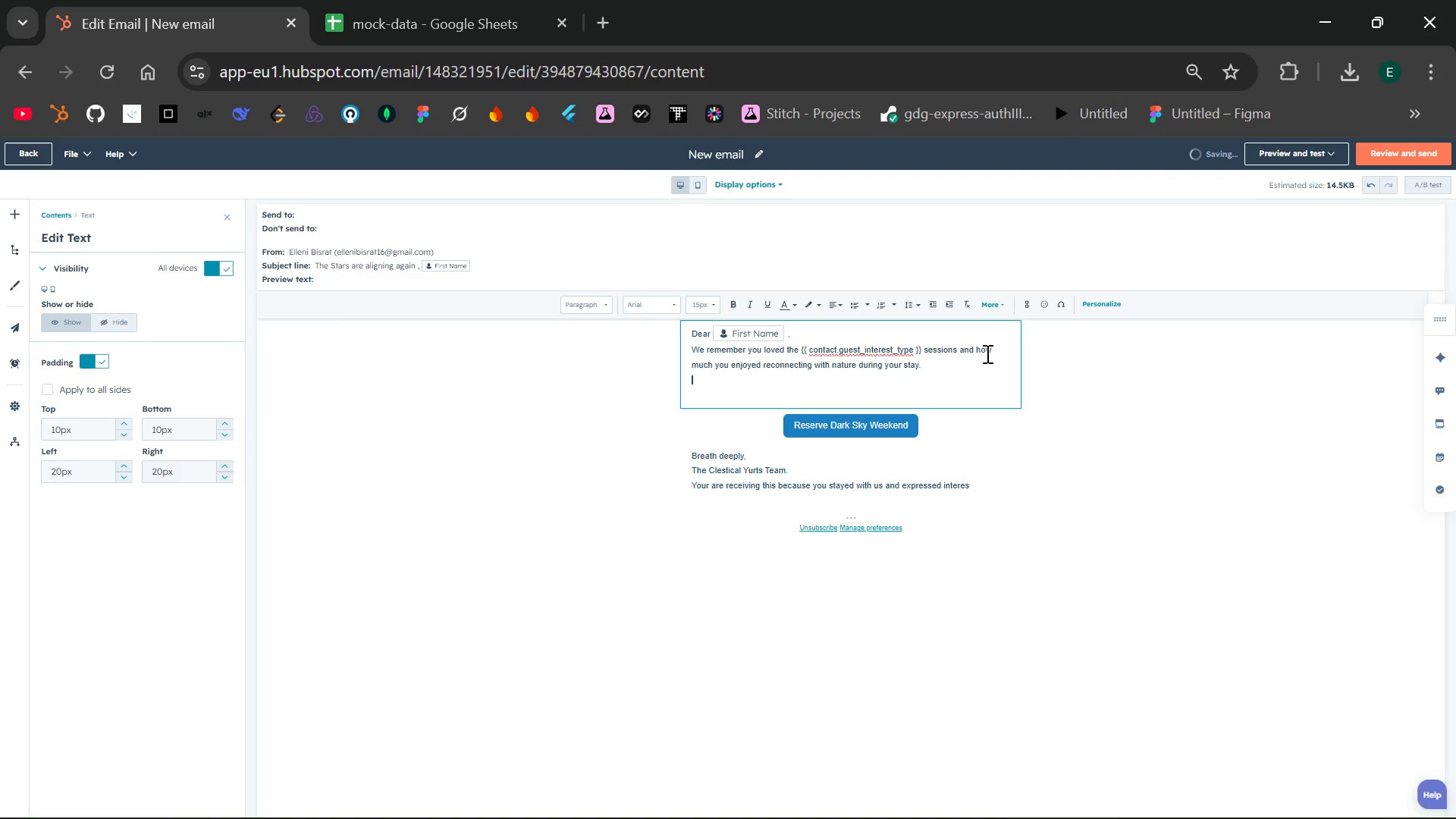 
type(As a memen)
key(Backspace)
type(ber or)
key(Backspace)
key(Backspace)
key(Backspace)
key(Backspace)
key(Backspace)
key(Backspace)
key(Backspace)
key(Backspace)
type(mber of our { contact)
 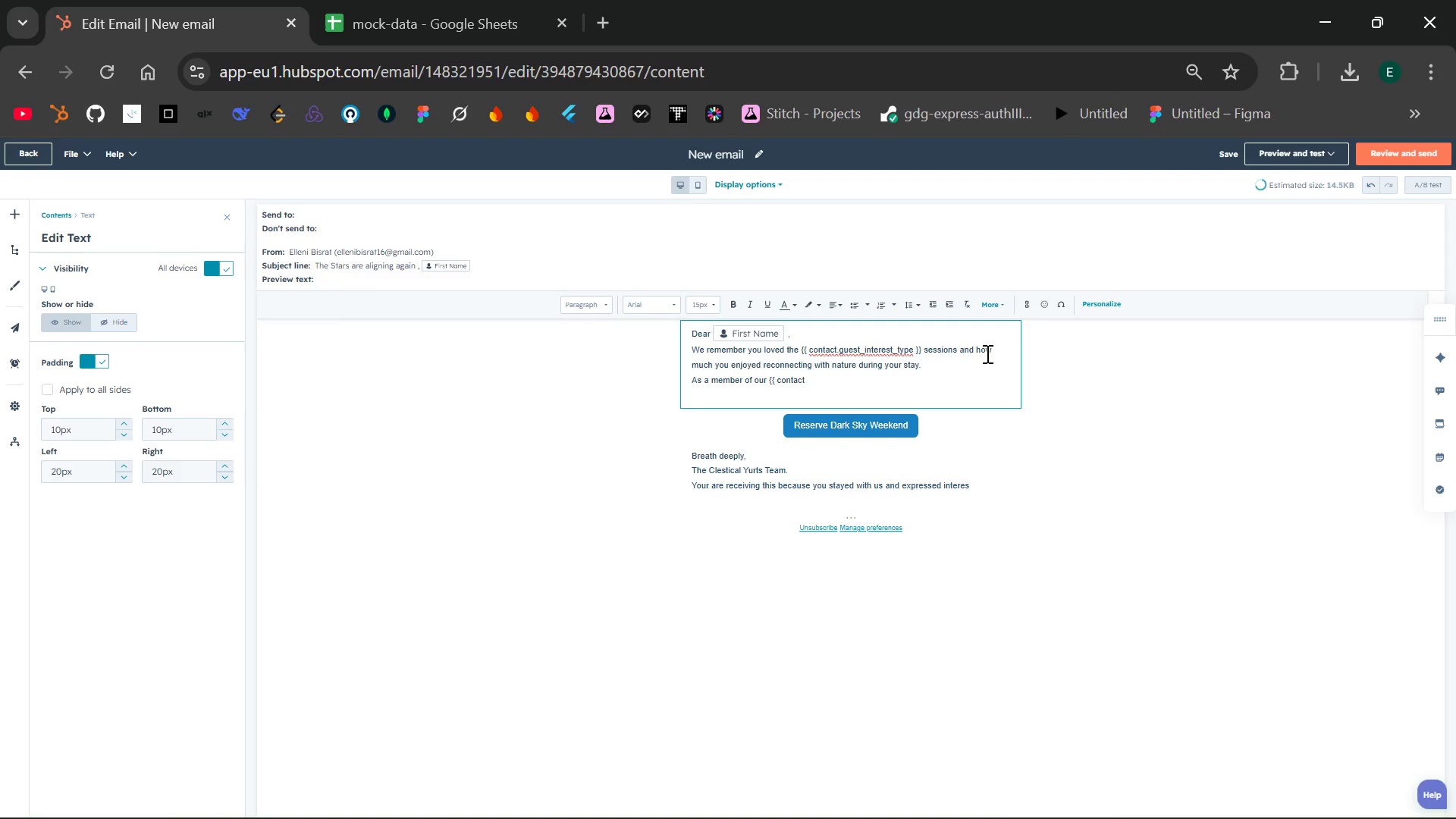 
type(.guest)
 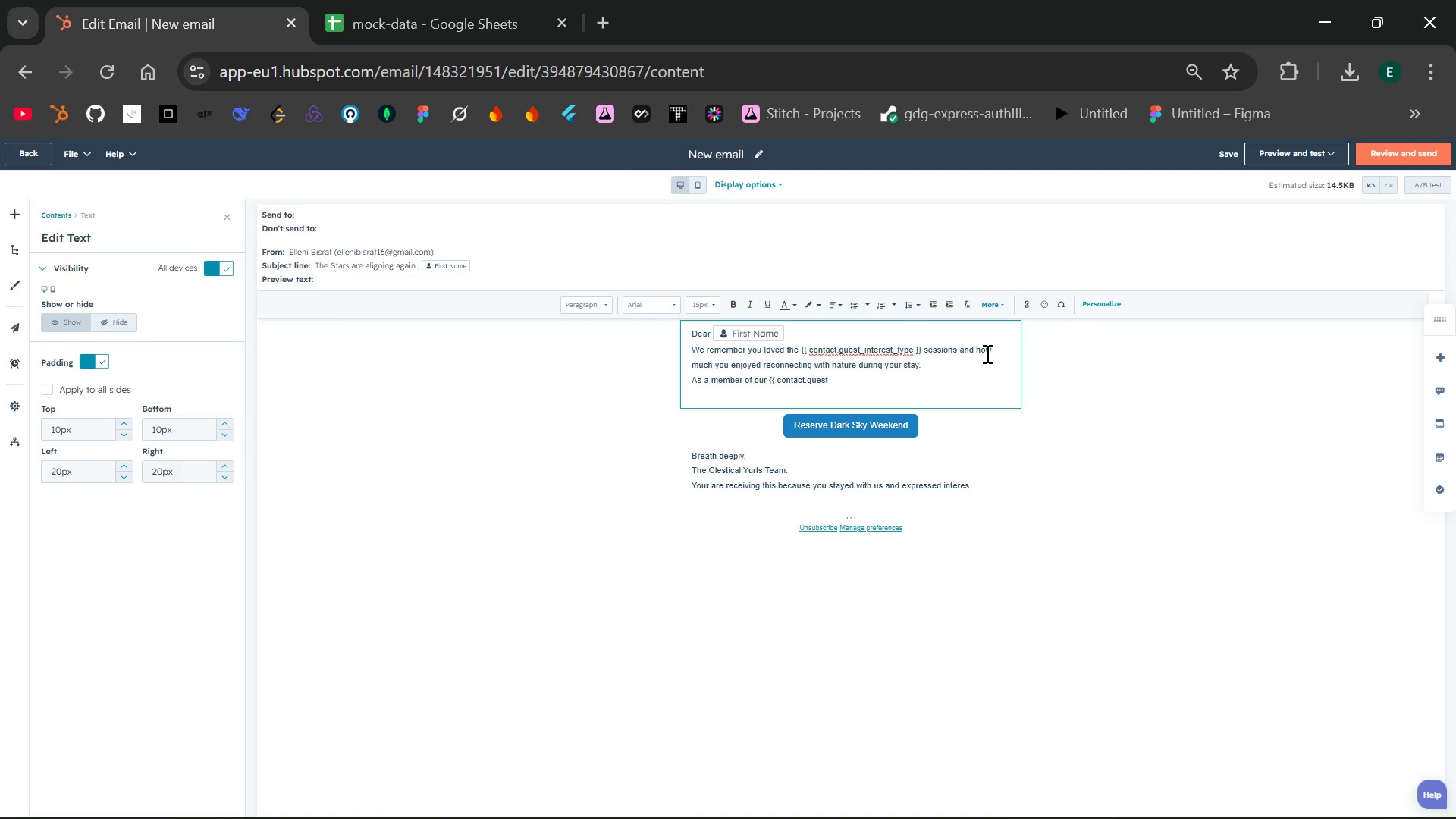 
type(_inter)
key(Backspace)
type(rest)
 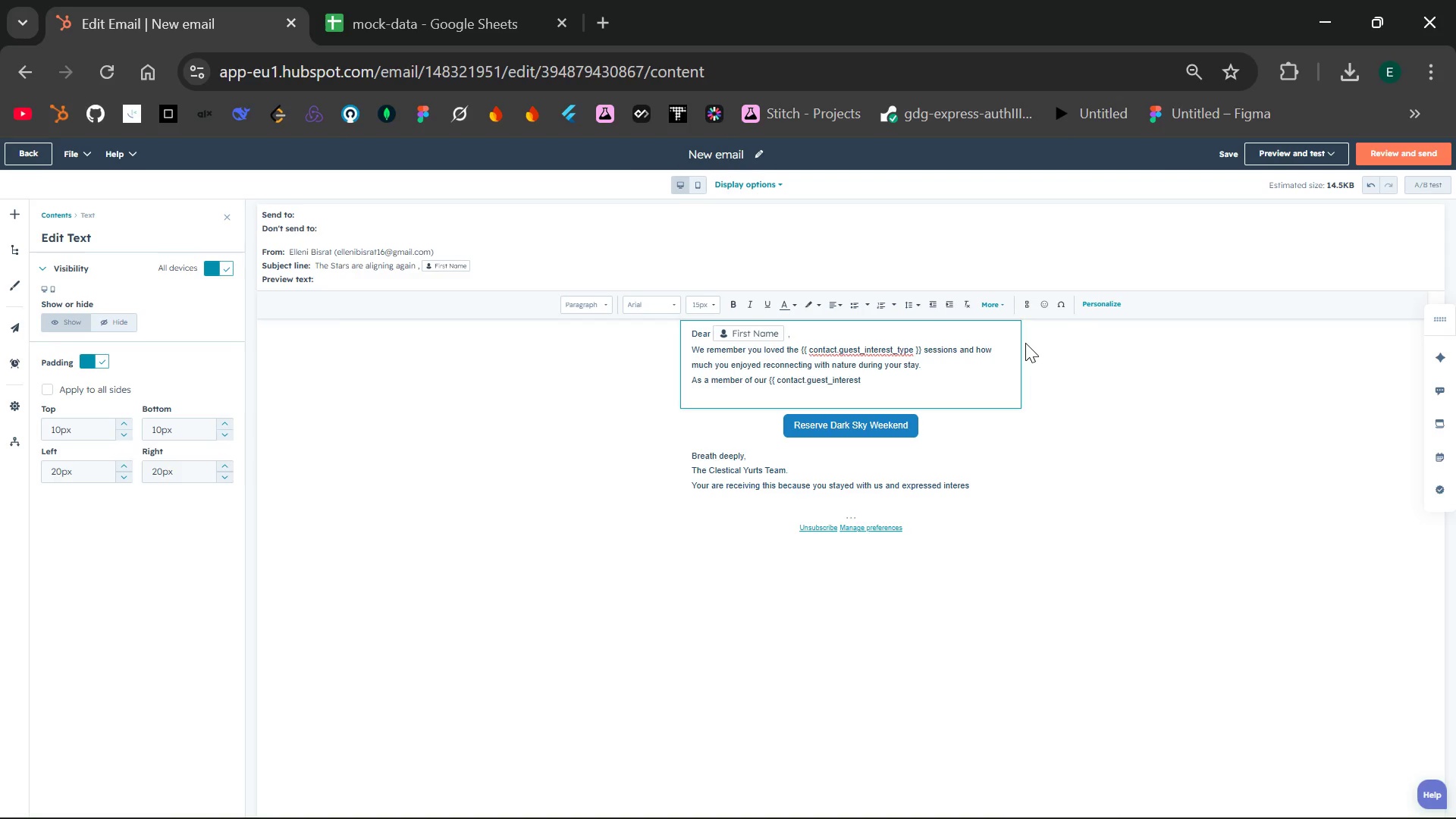 
type(_type }} community, o)
key(Backspace)
type(you get )
 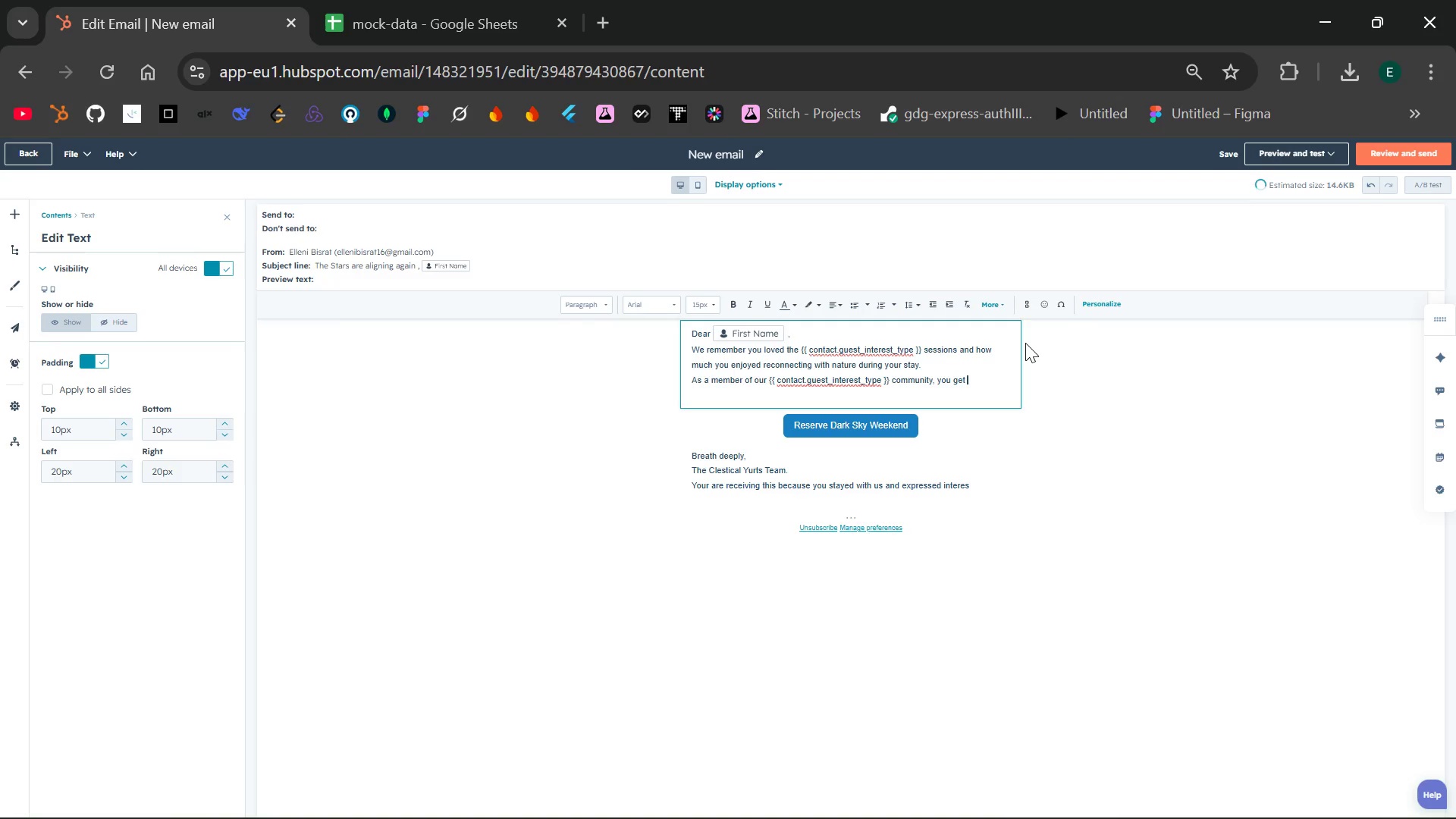 
wait(5.33)
 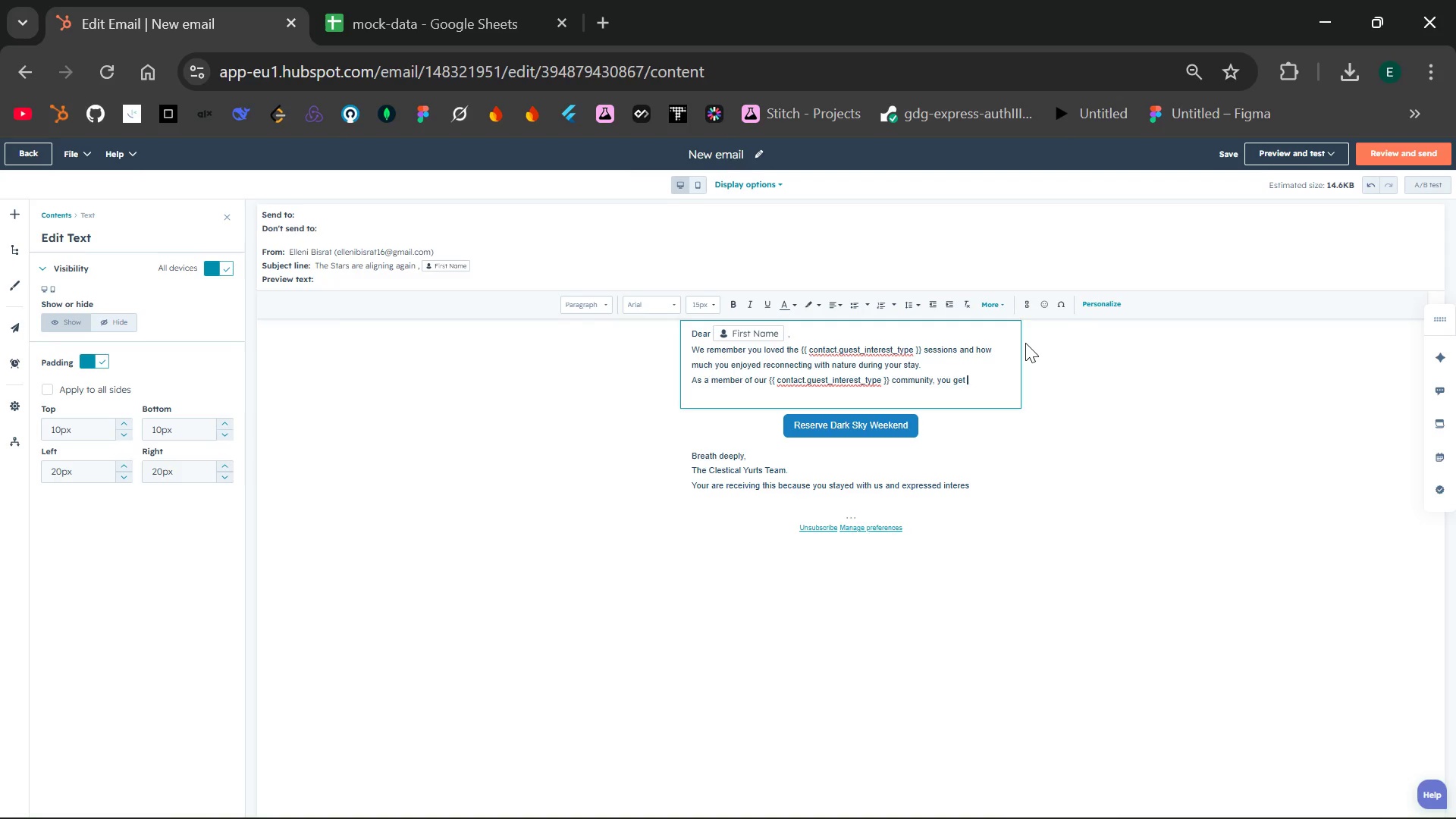 
type(g)
key(Backspace)
type(first acess to our sesonal welness retreats)
 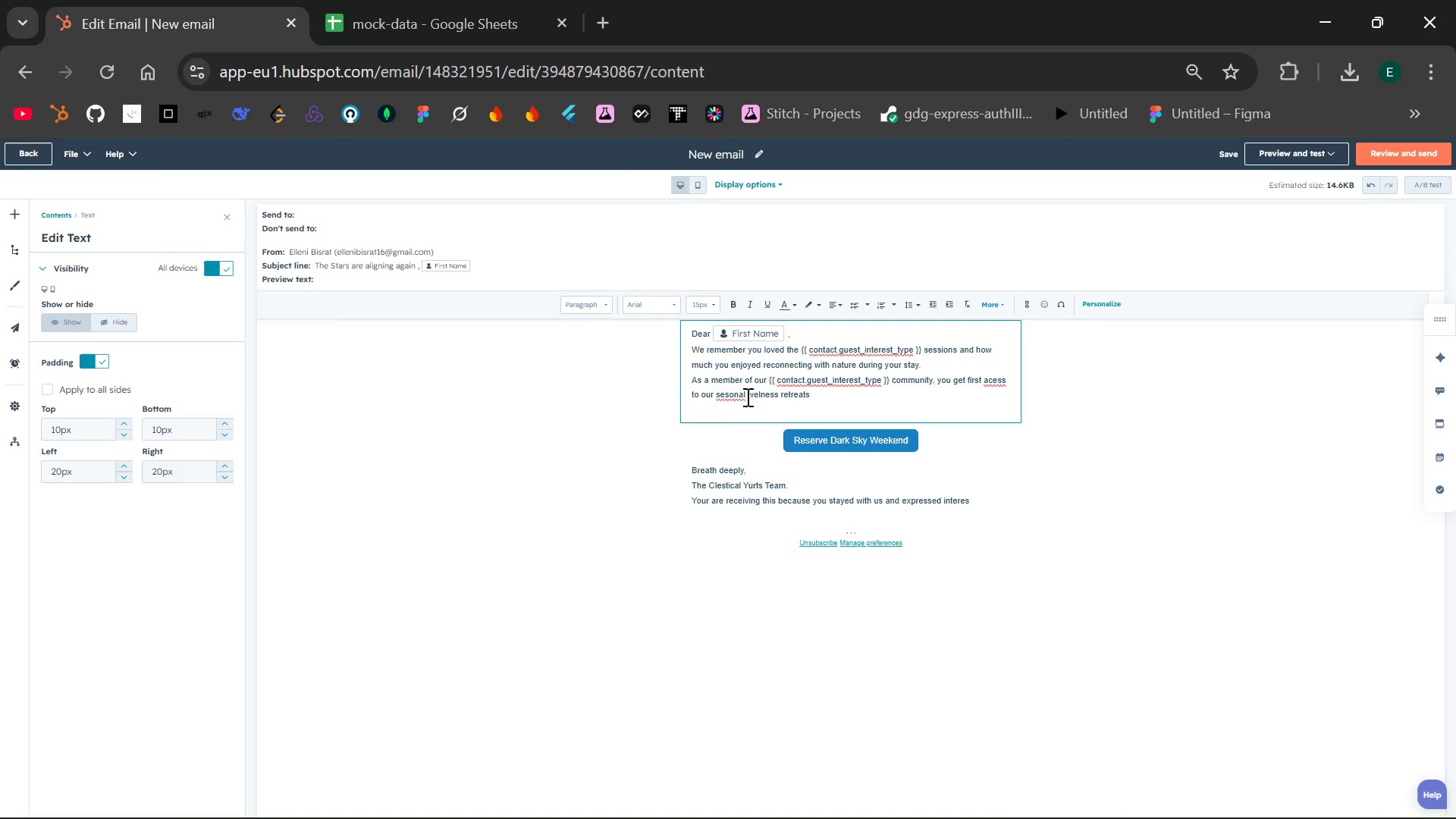 
double_click([739, 396])
 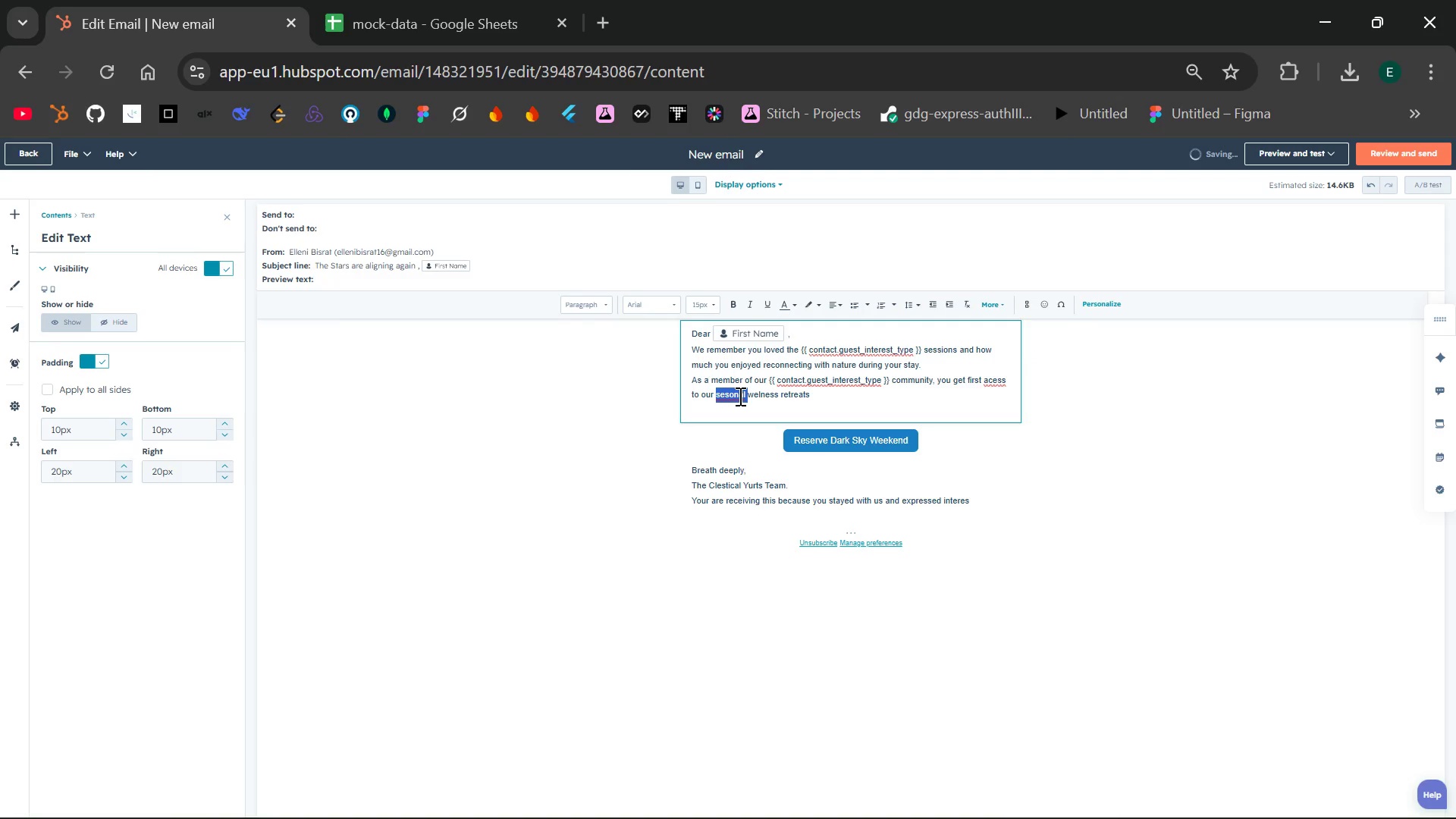 
type(seasonal )
 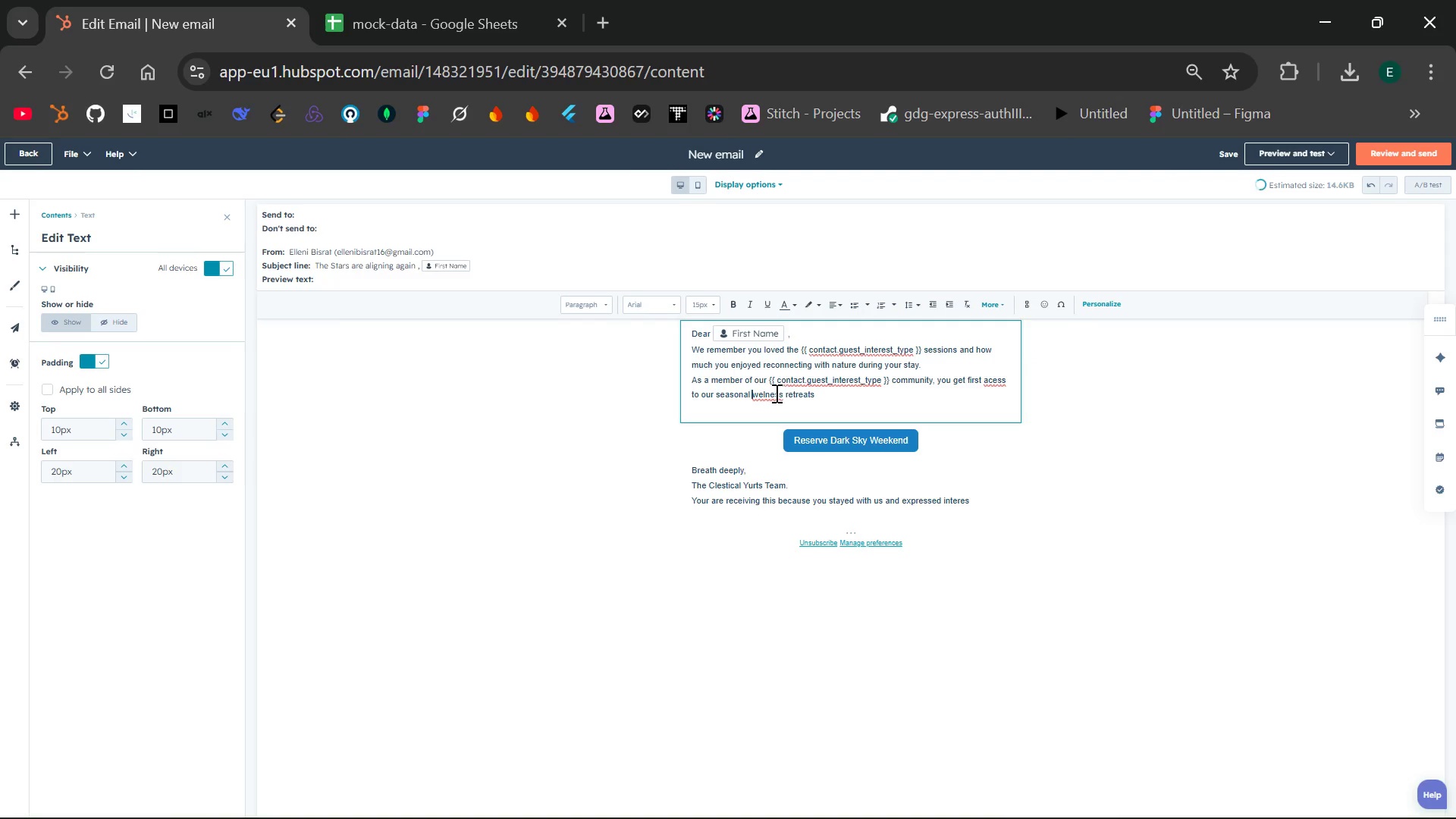 
double_click([773, 393])
 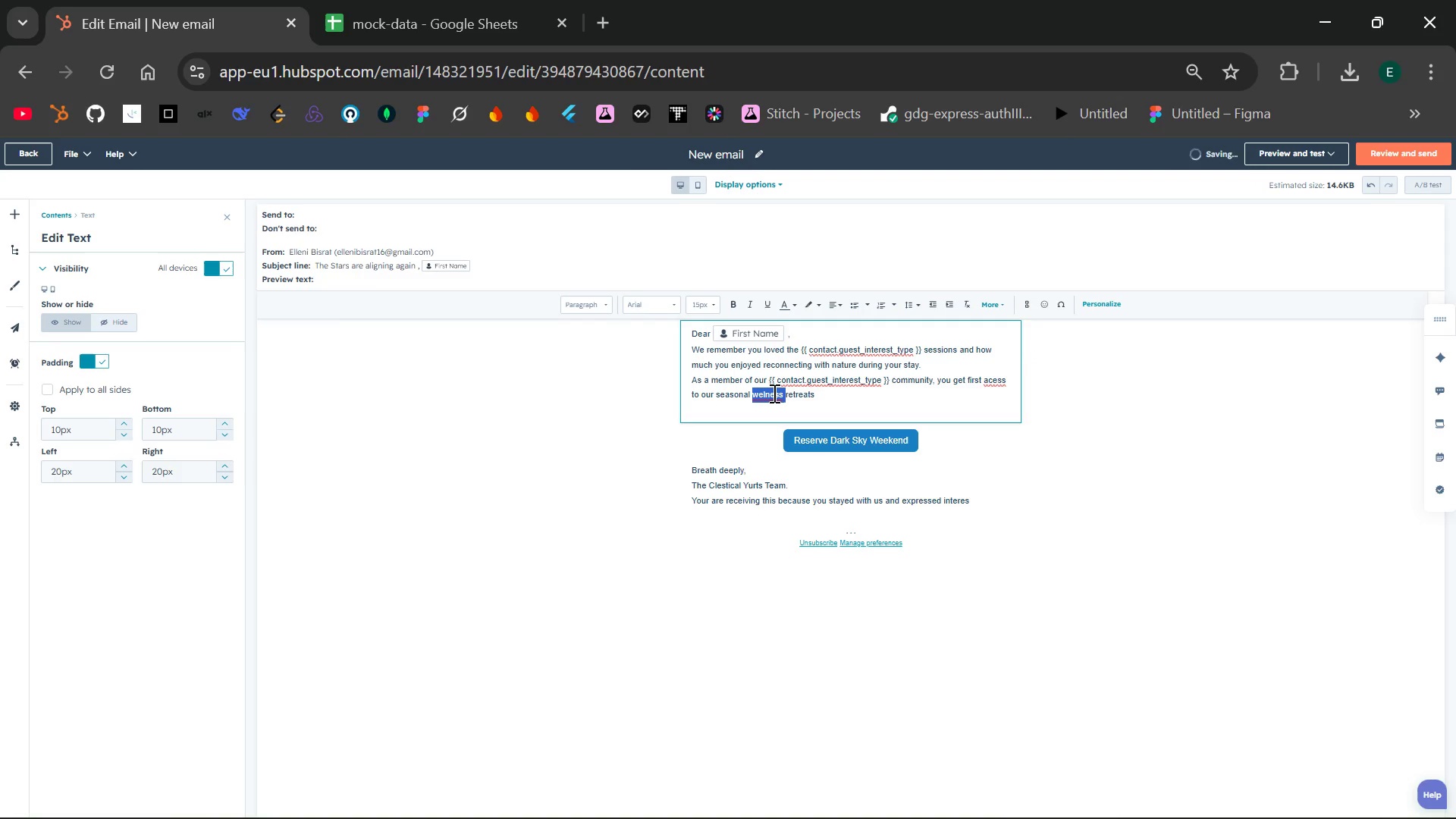 
type(wellness )
 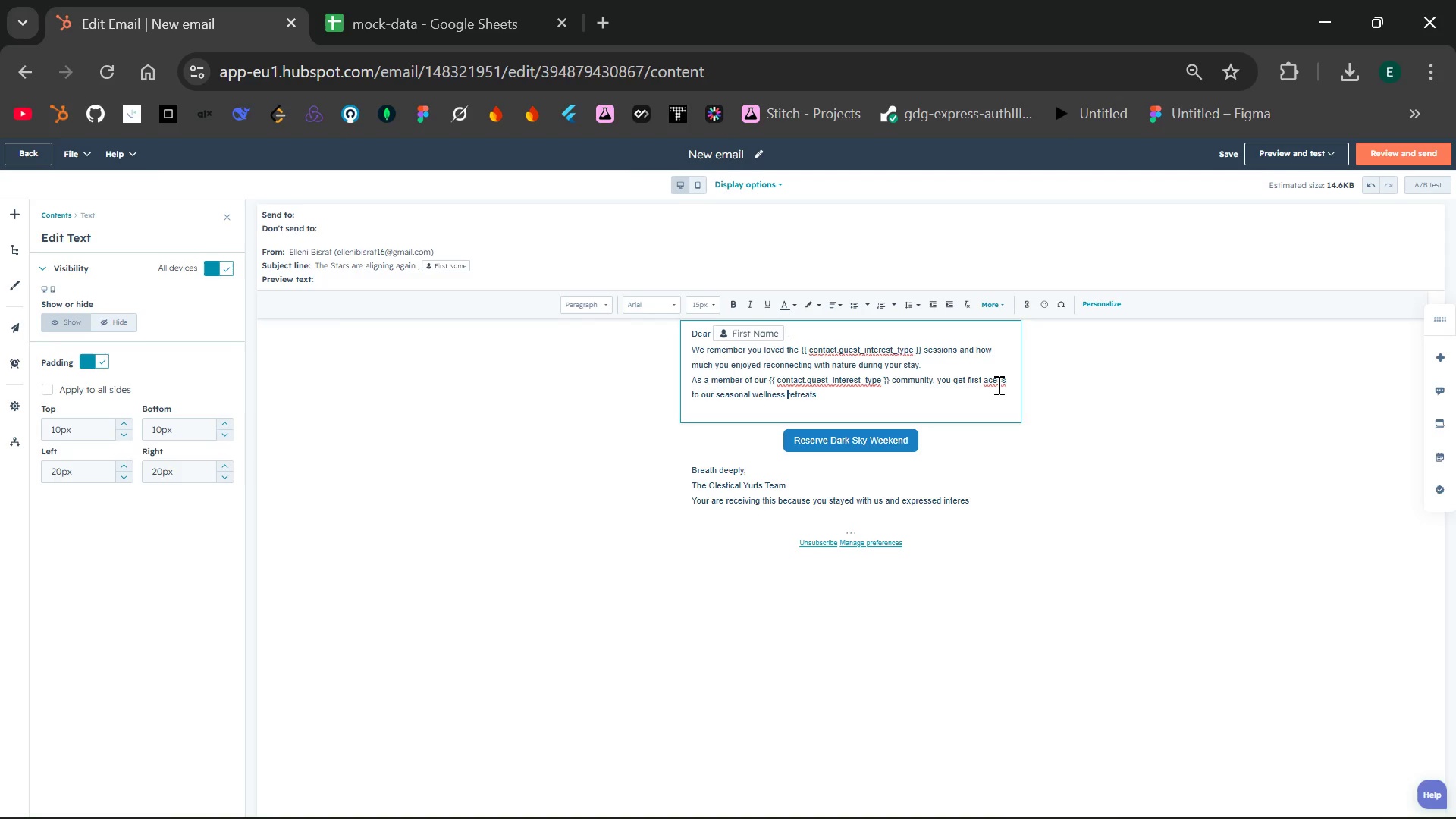 
double_click([999, 384])
 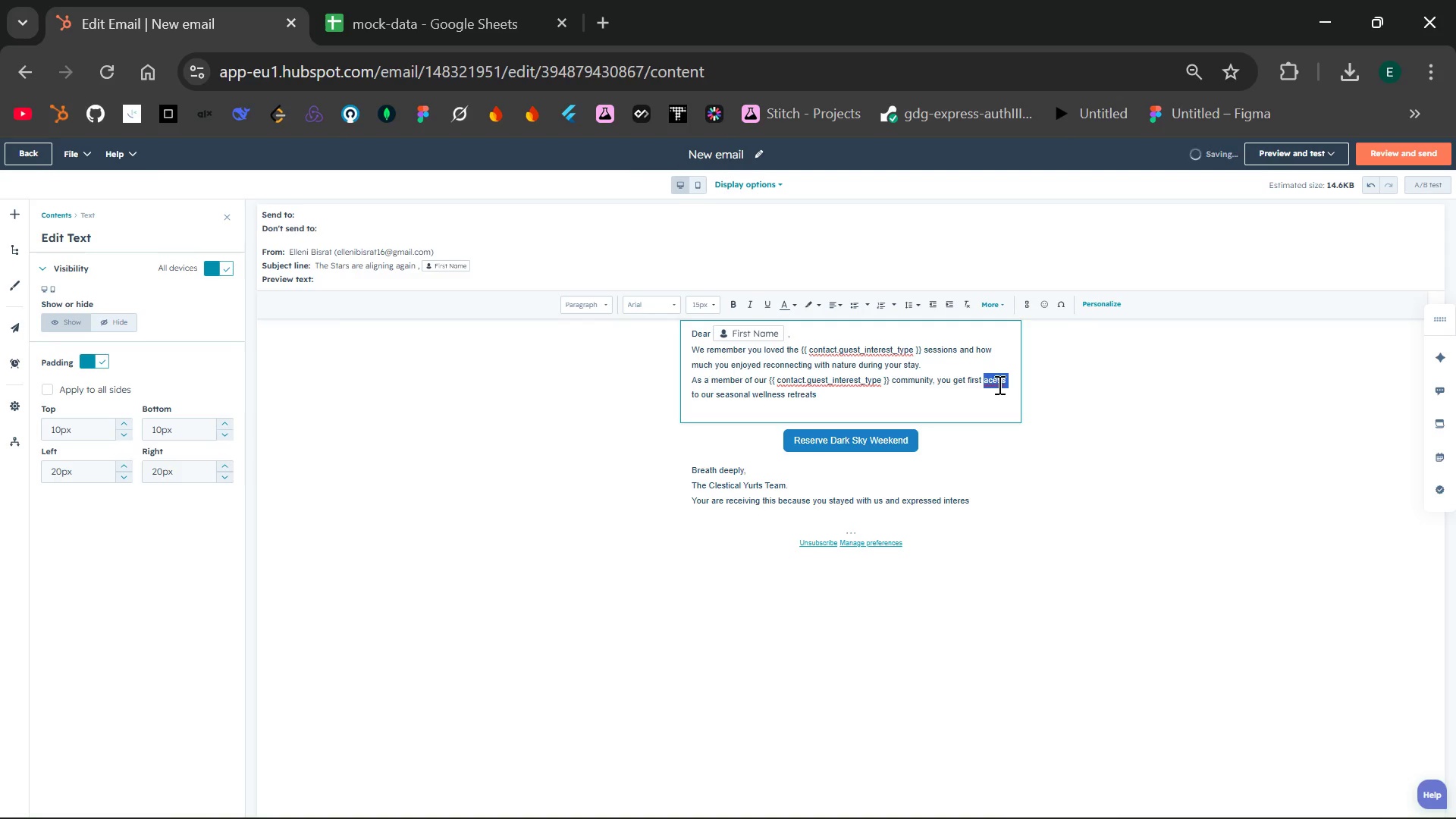 
left_click([990, 384])
 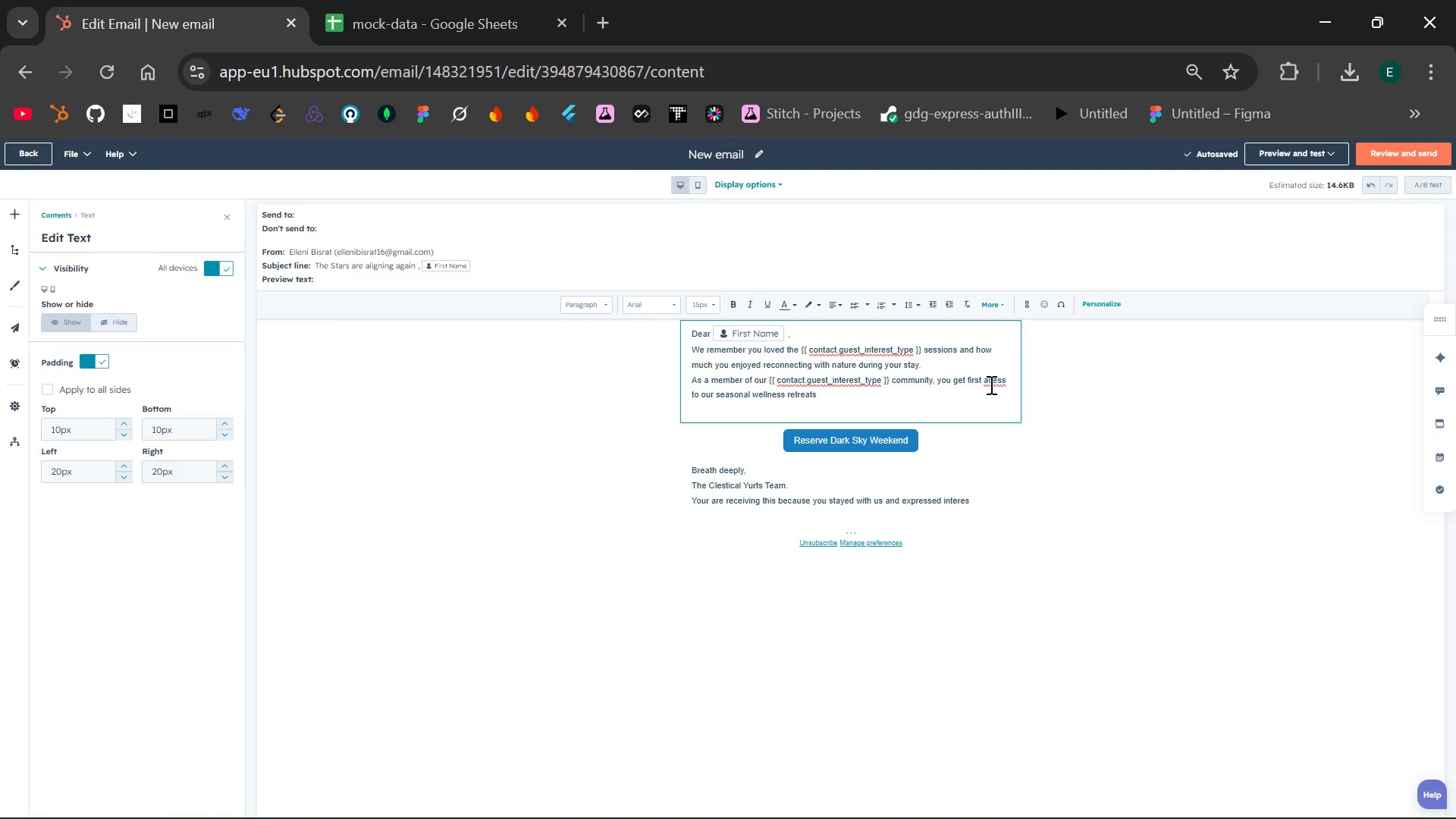 
key(C)
 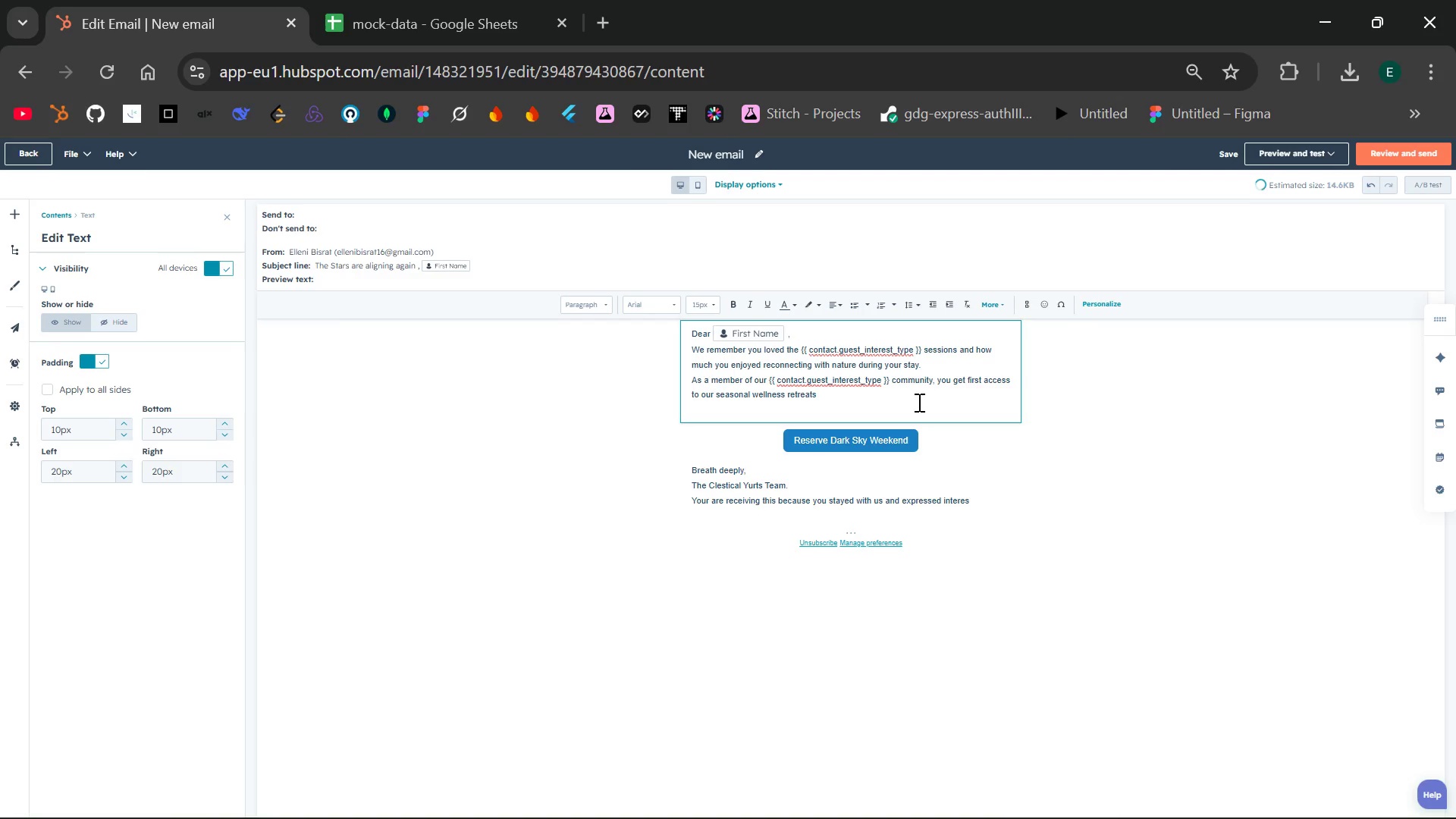 
left_click([918, 402])
 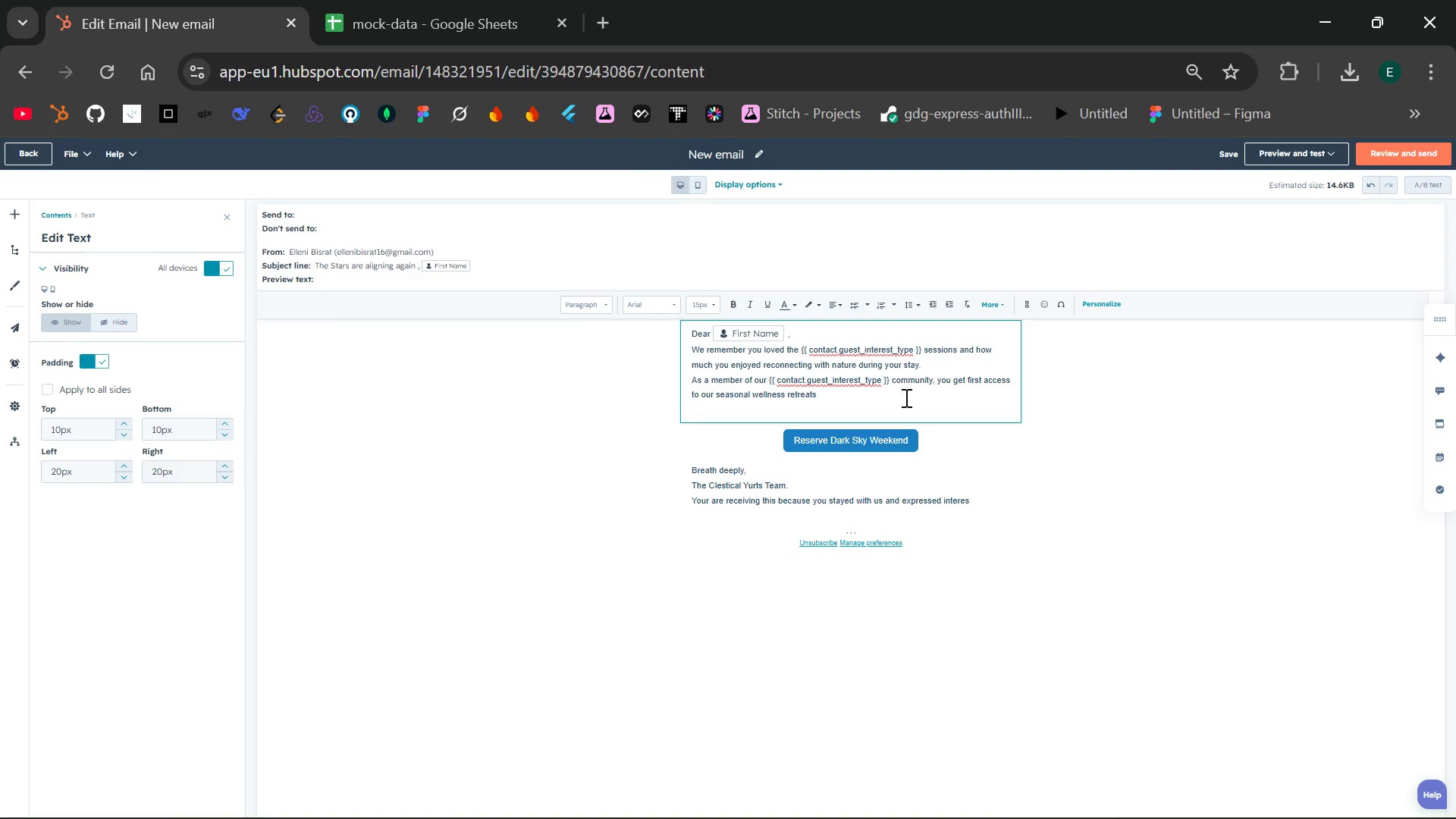 
left_click([885, 394])
 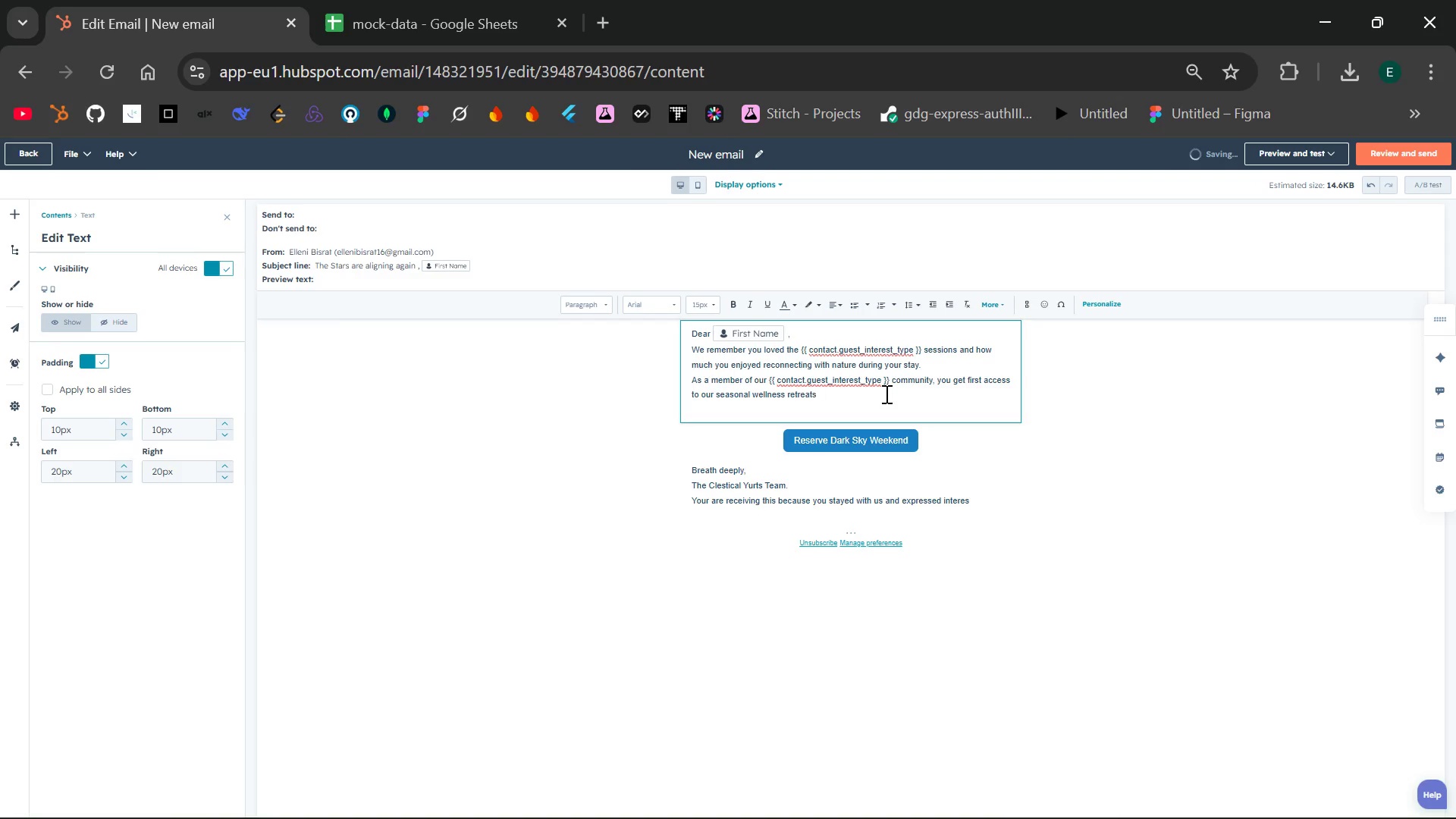 
key(Period)
 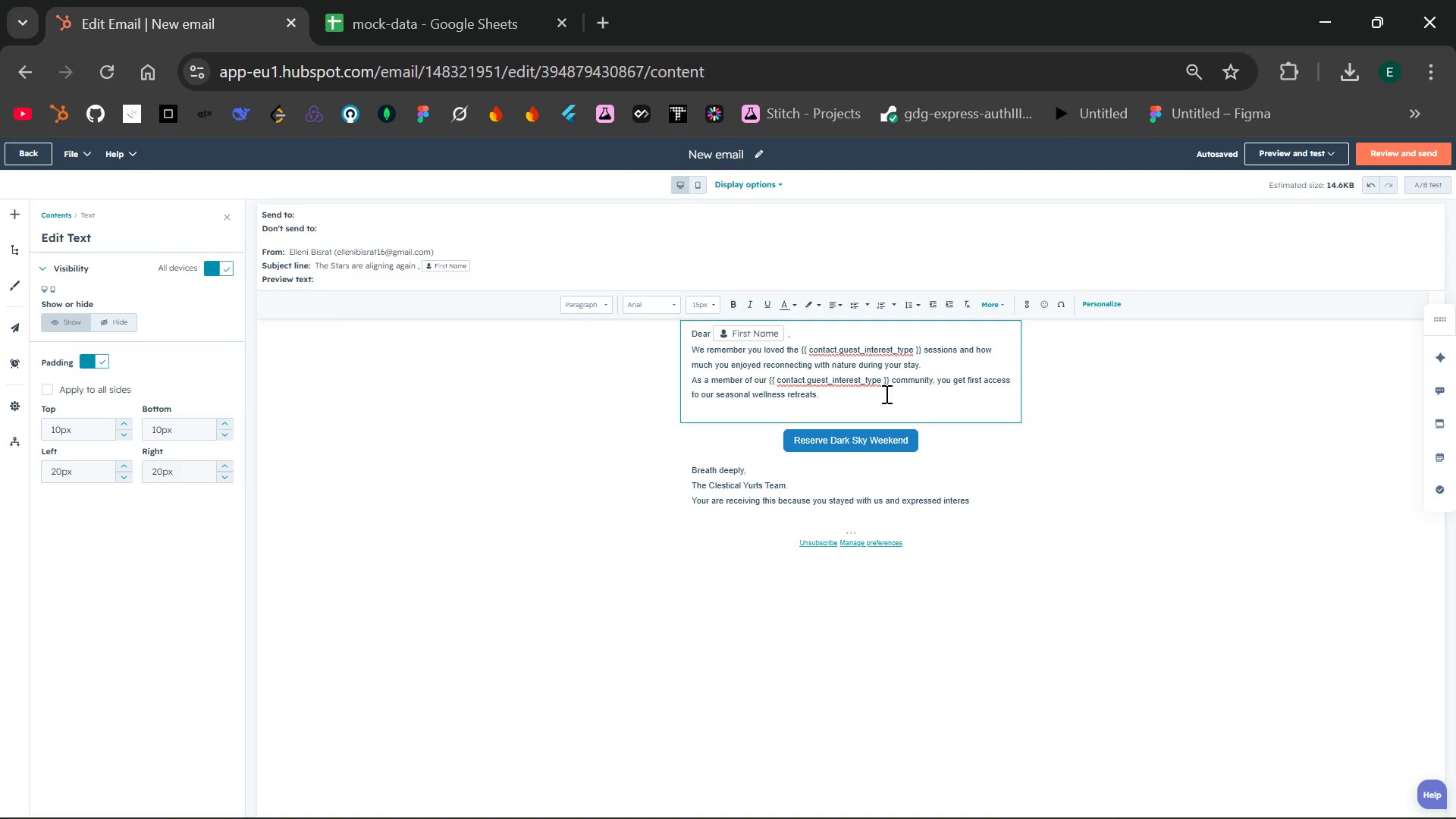 
wait(14.98)
 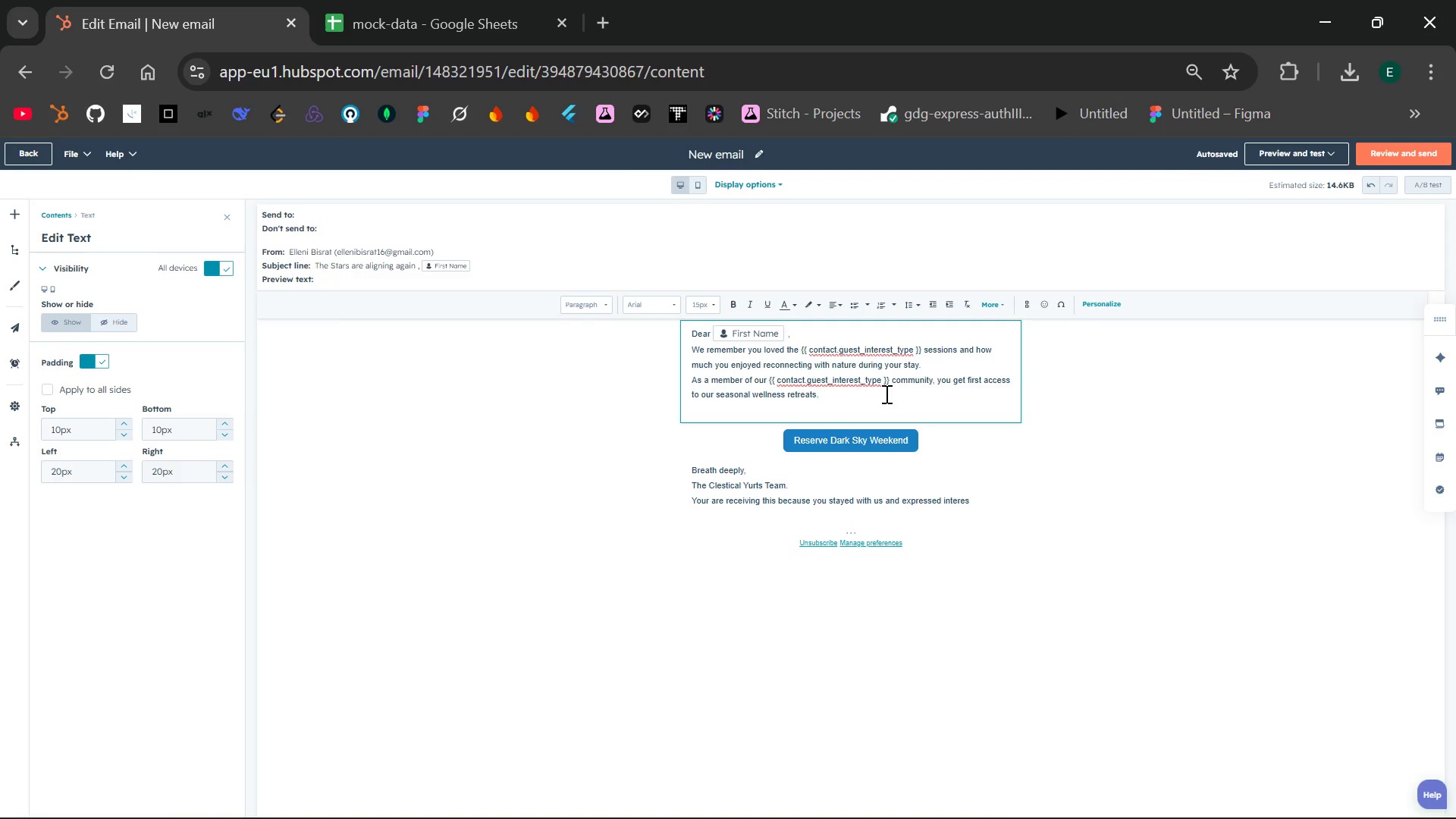 
key(Enter)
 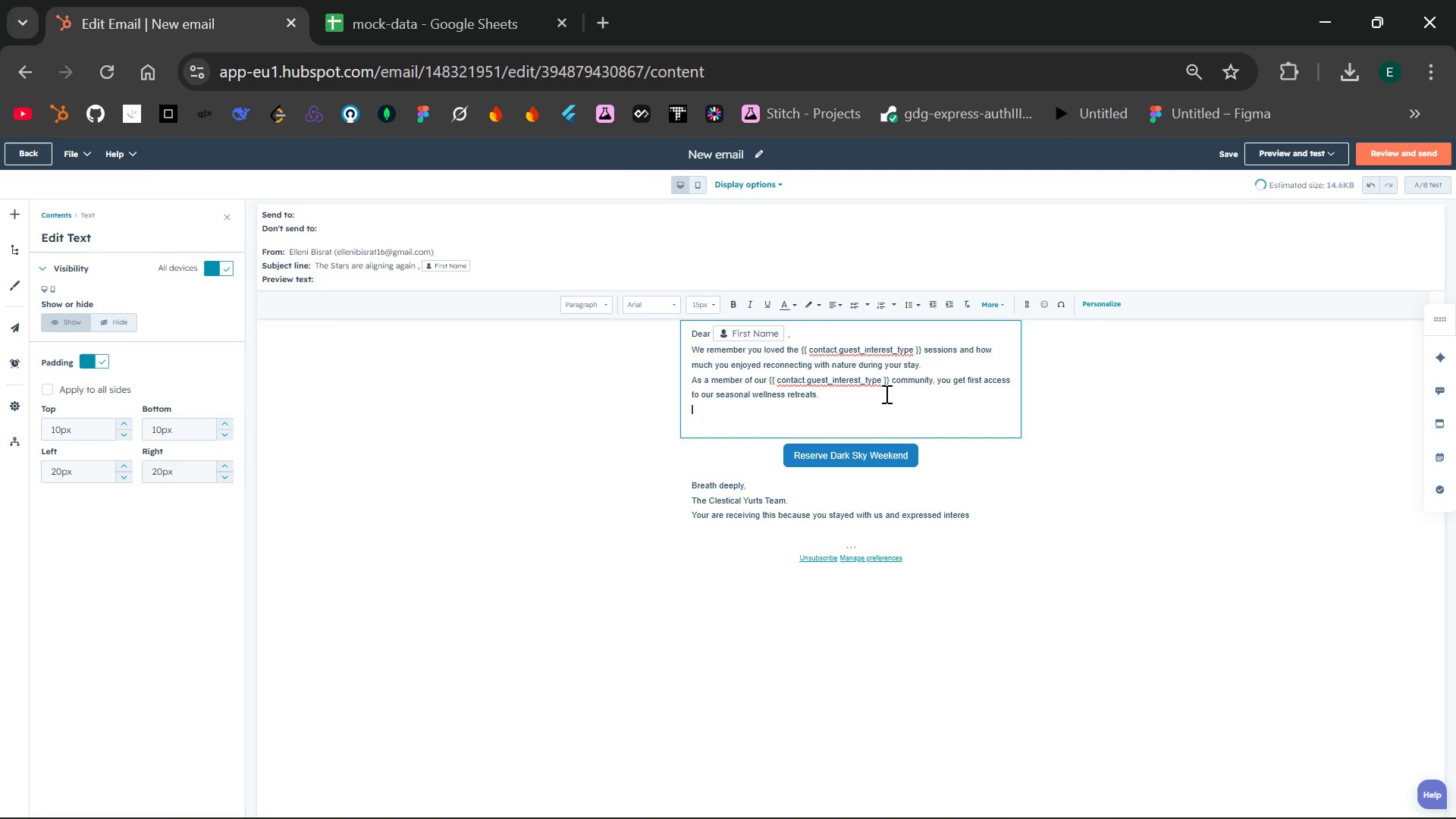 
key(Enter)
 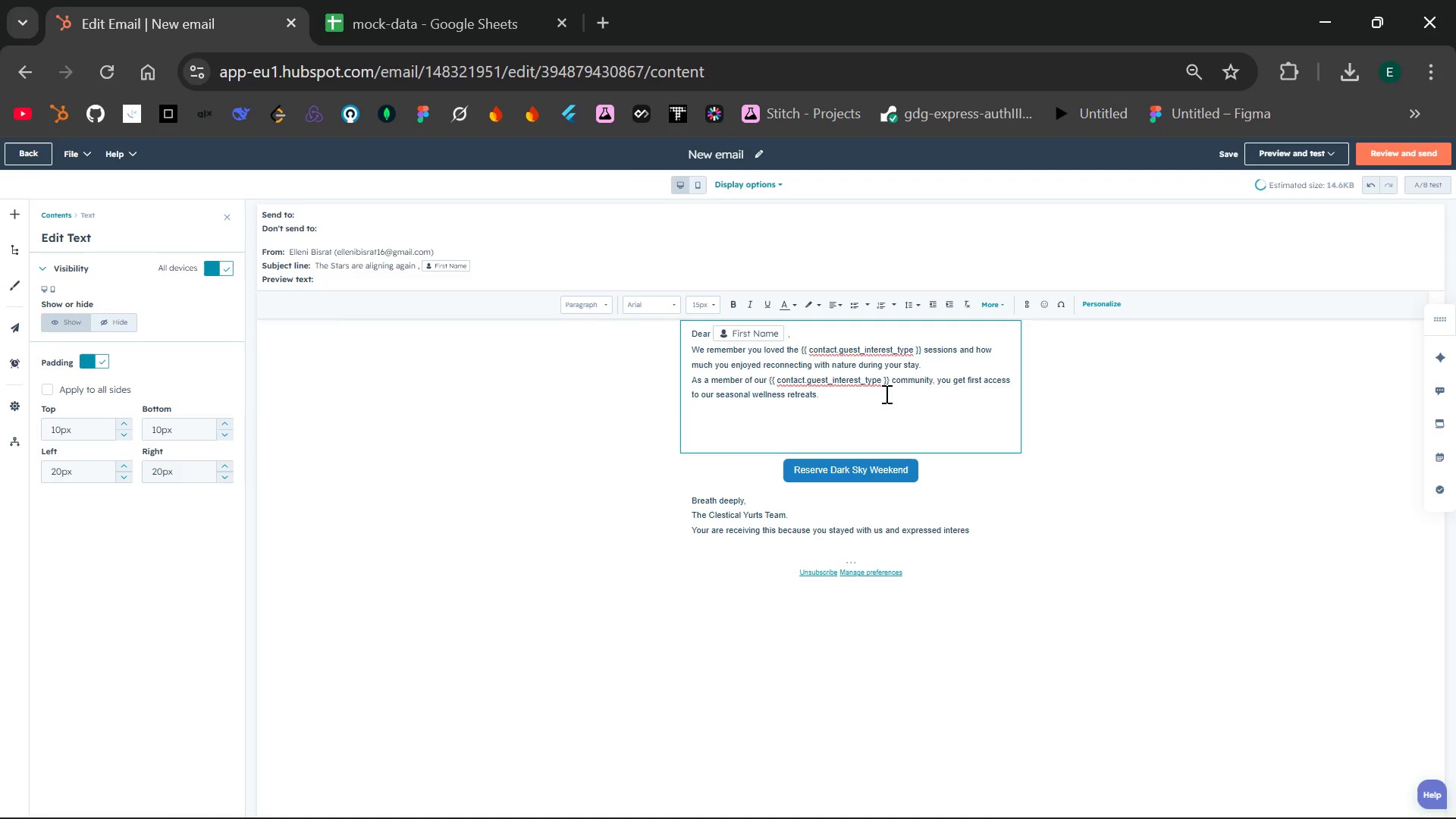 
type(ypcommming )
 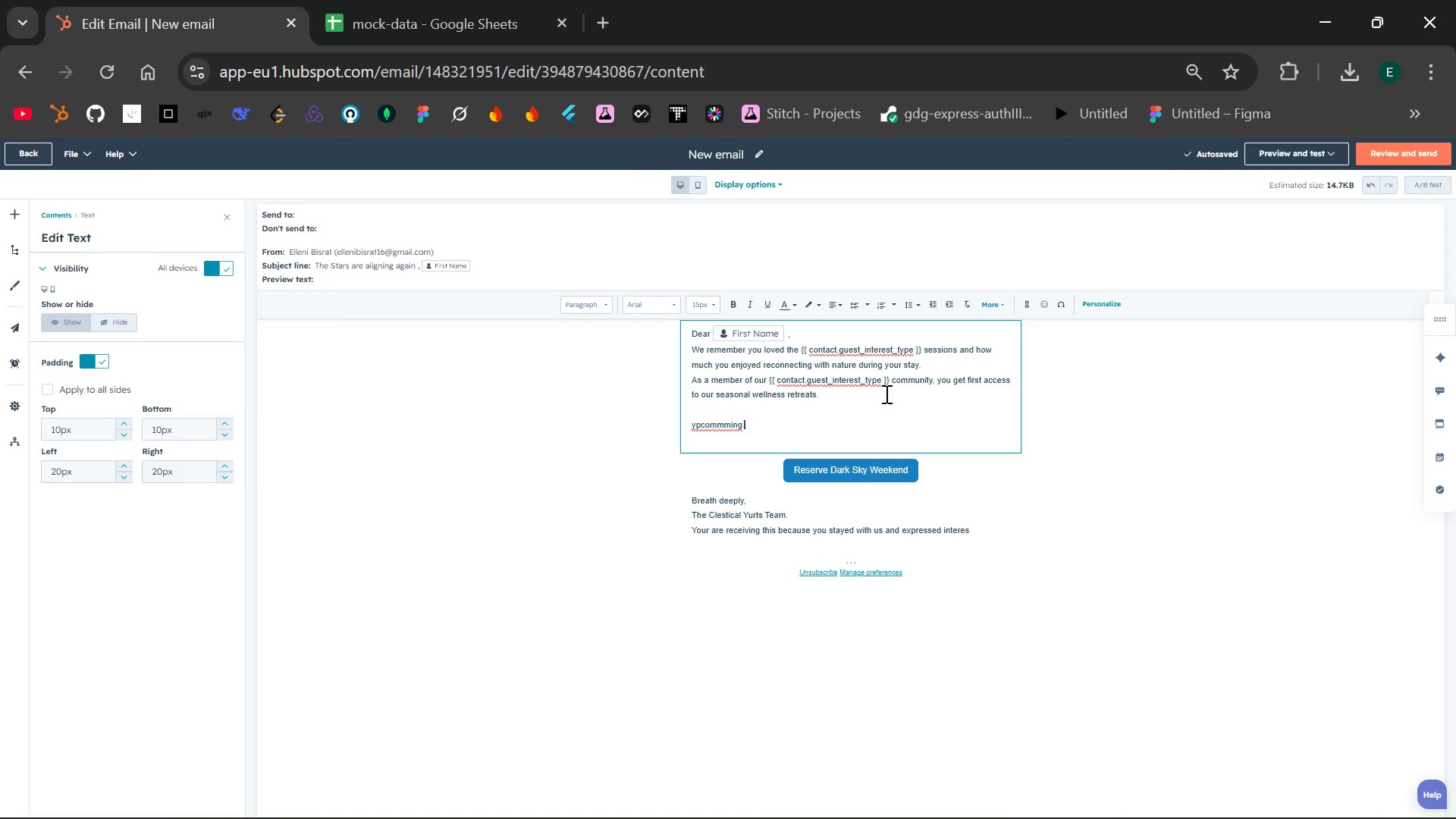 
wait(6.3)
 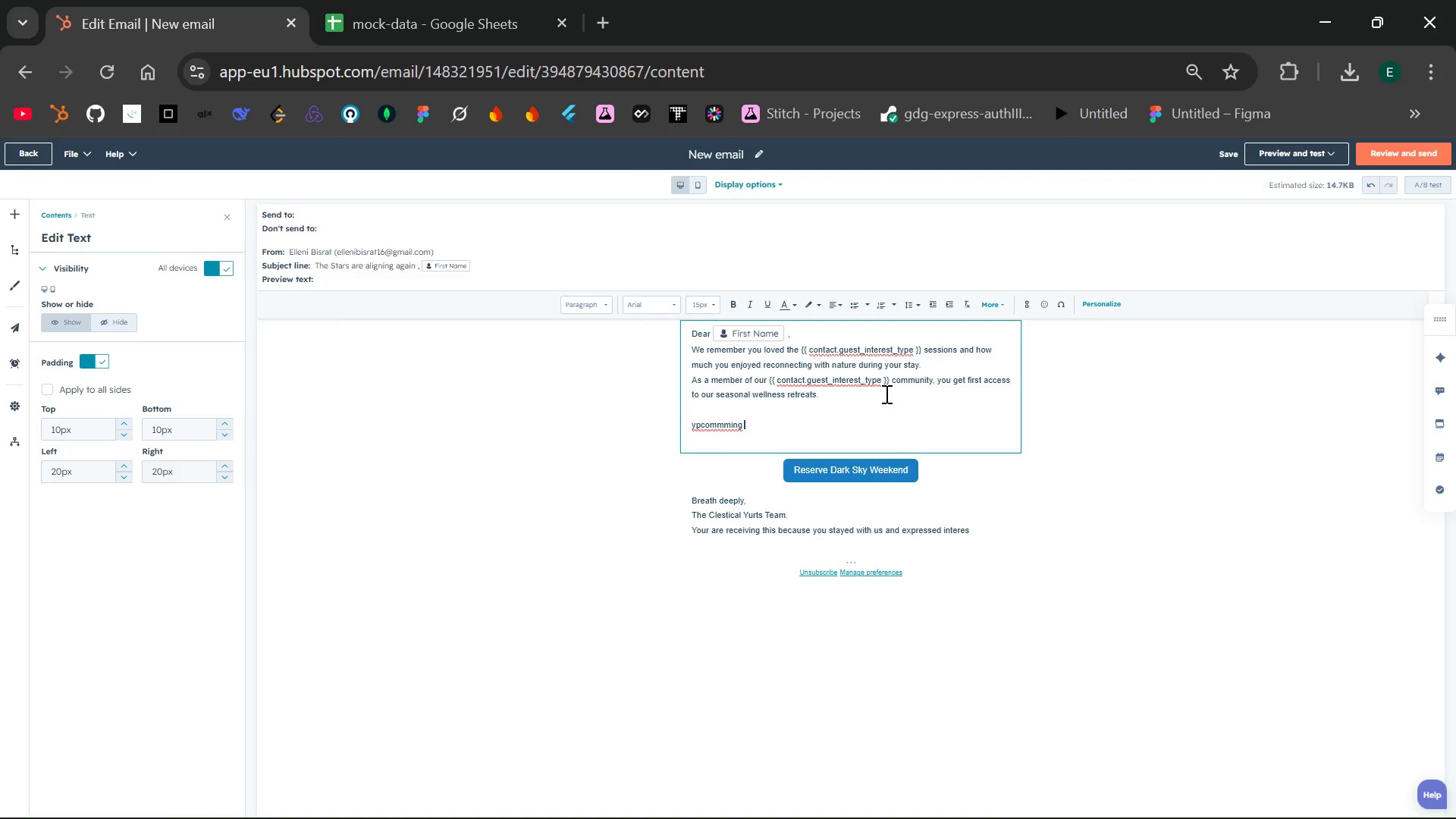 
type(OFrest)
key(Backspace)
key(Backspace)
key(Backspace)
key(Backspace)
key(Backspace)
key(Backspace)
key(Backspace)
type(up)
key(Backspace)
key(Backspace)
type(Upcomming Forst)
 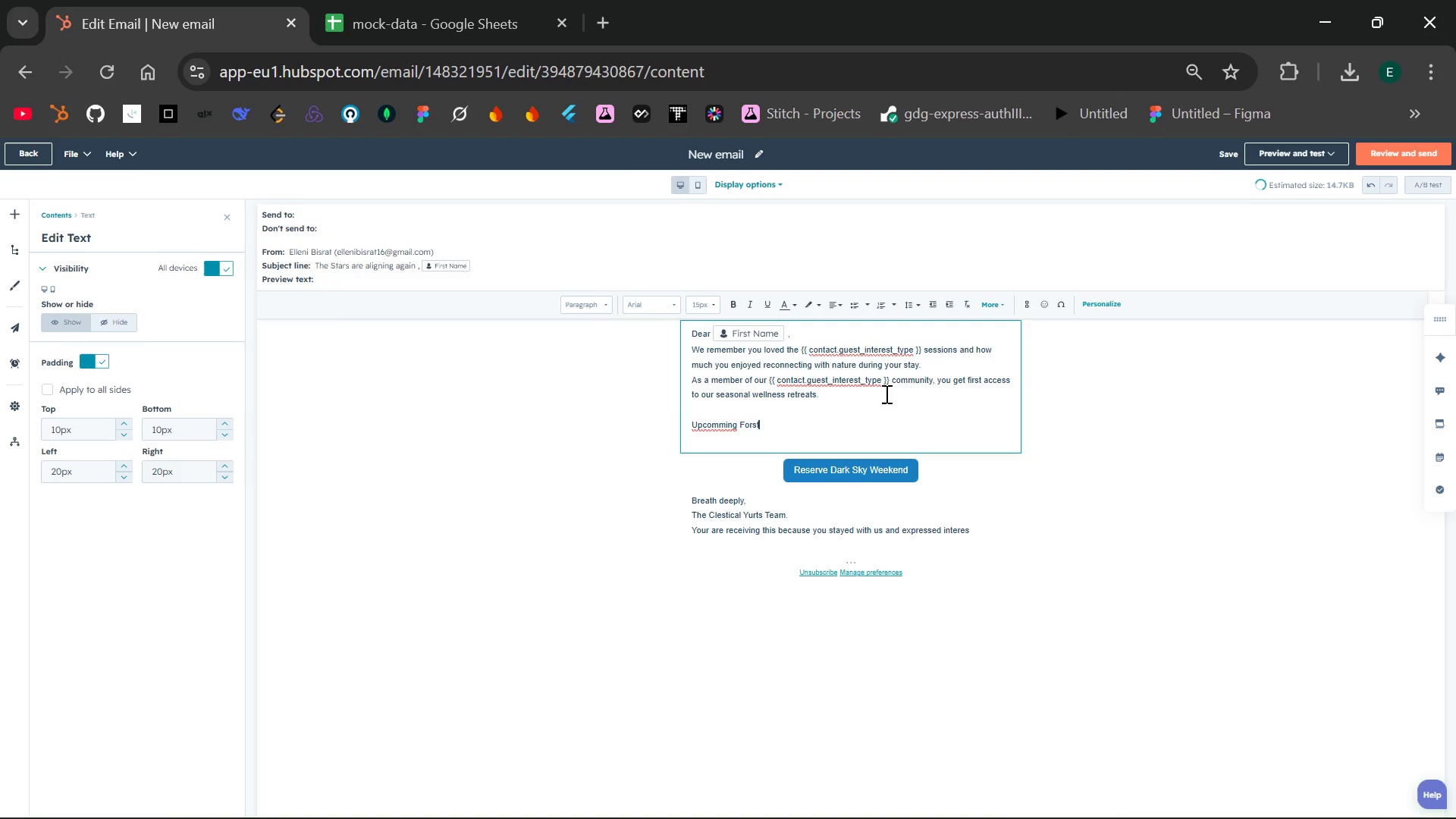 
left_click([720, 425])
 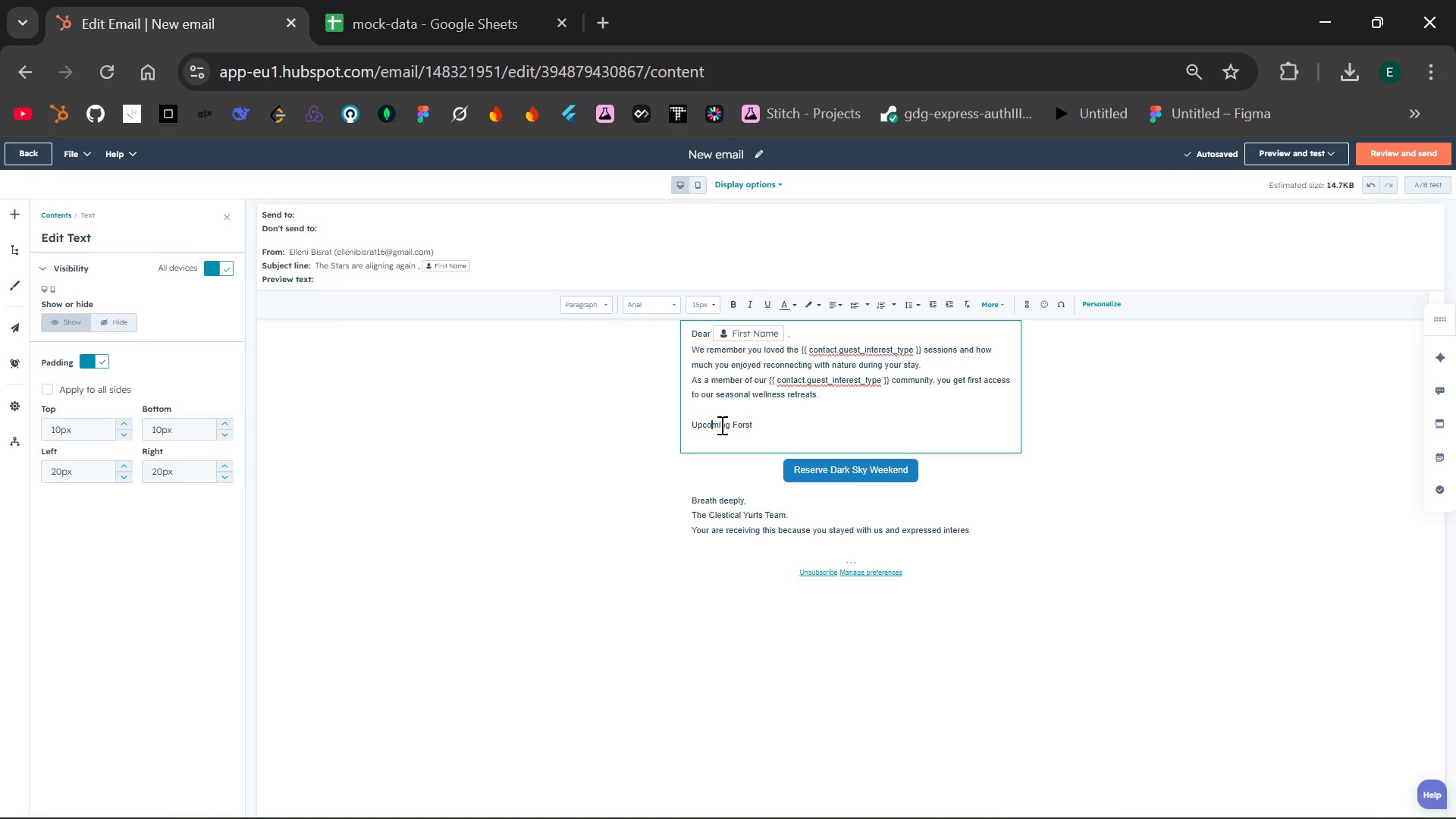 
key(Backspace)
 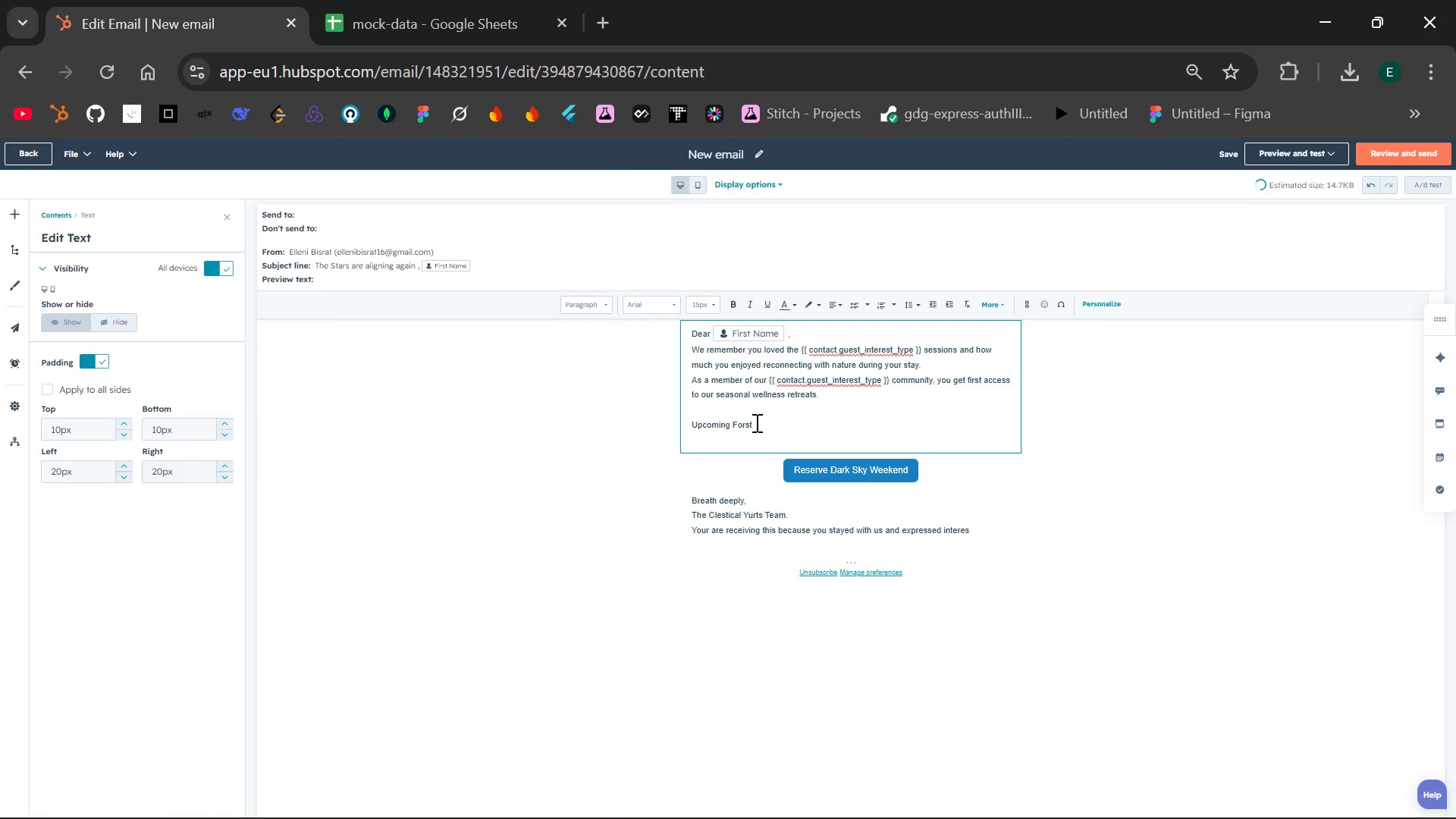 
left_click([760, 422])
 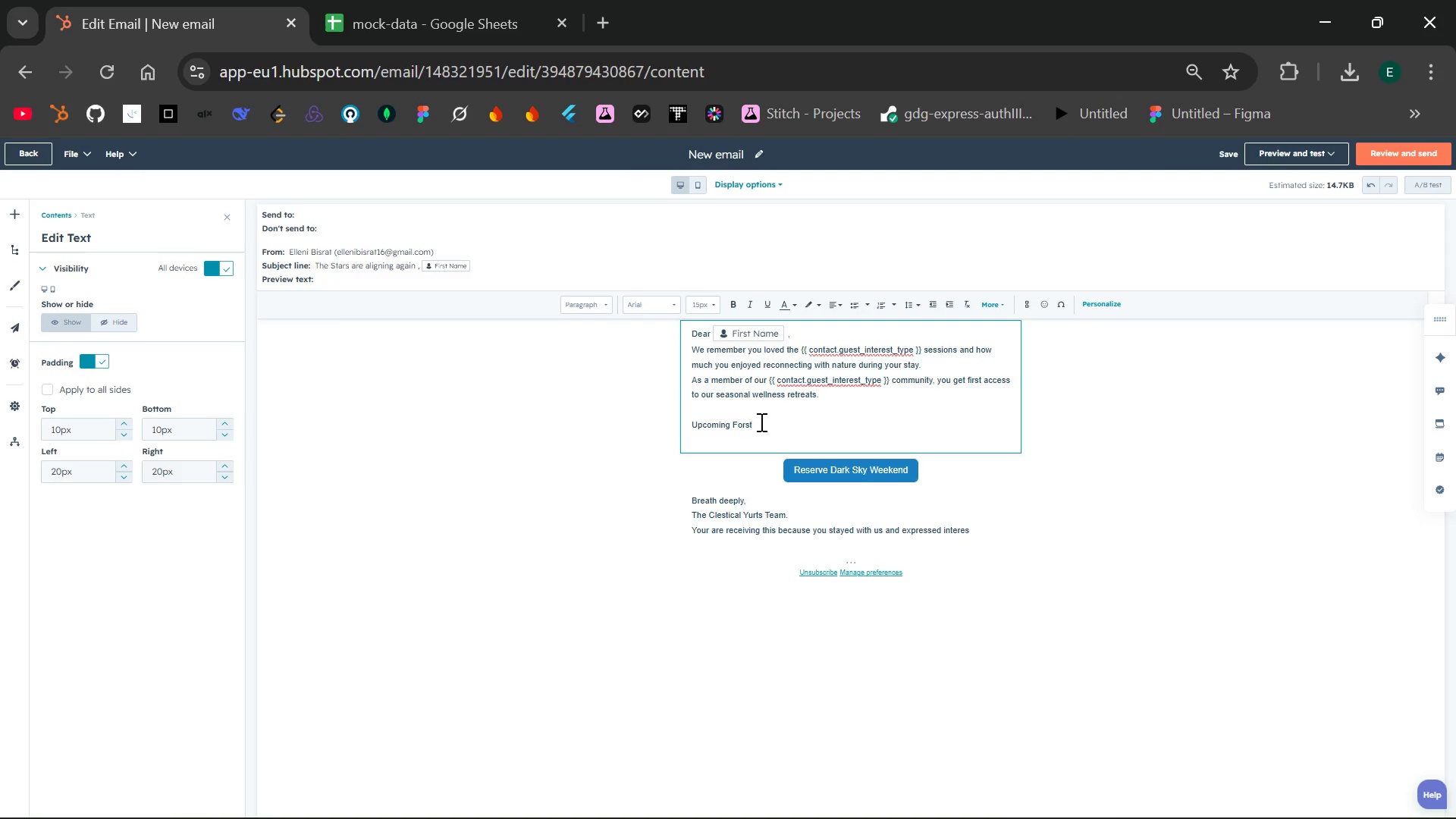 
type( bathing)
 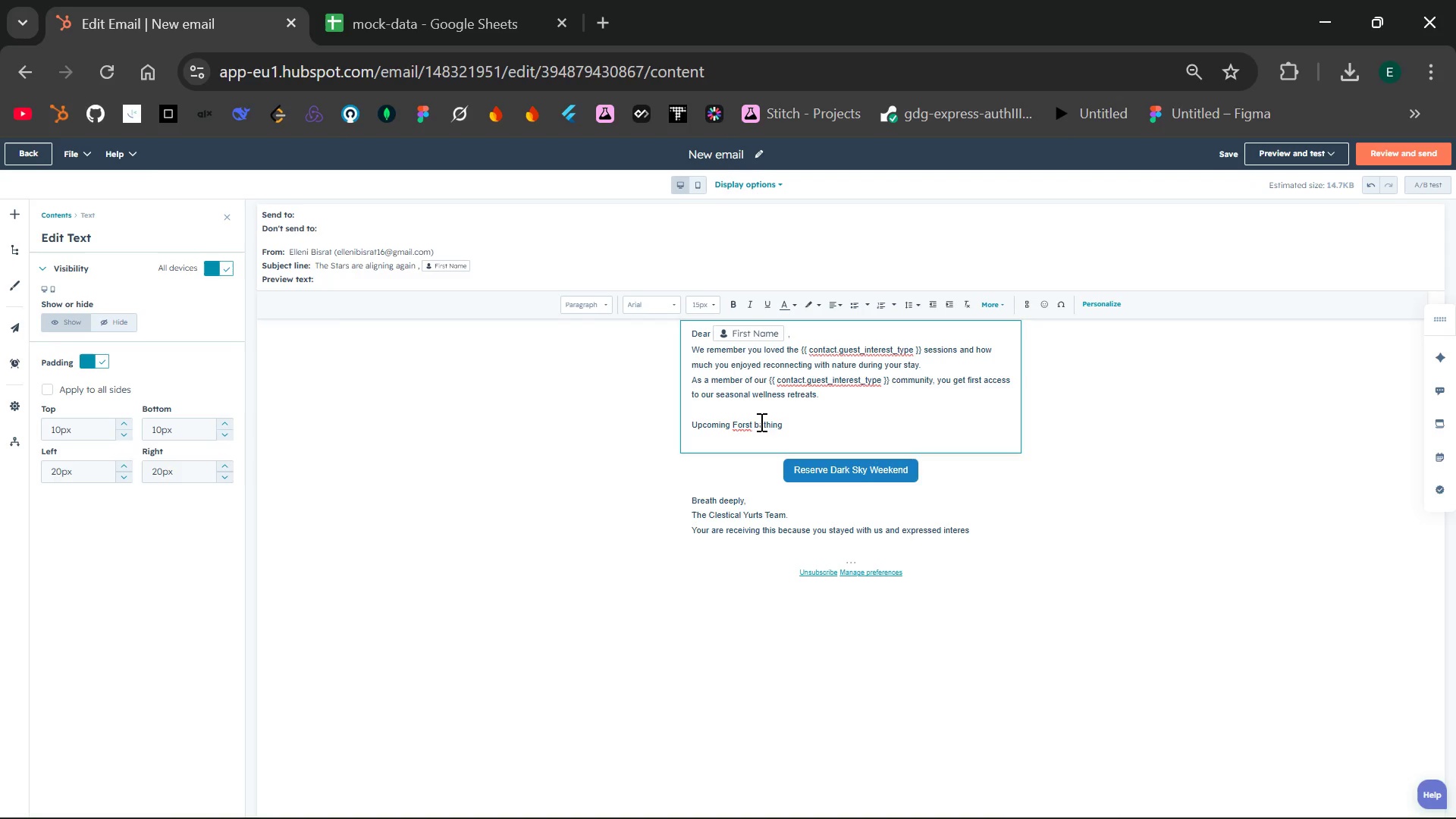 
left_click([760, 422])
 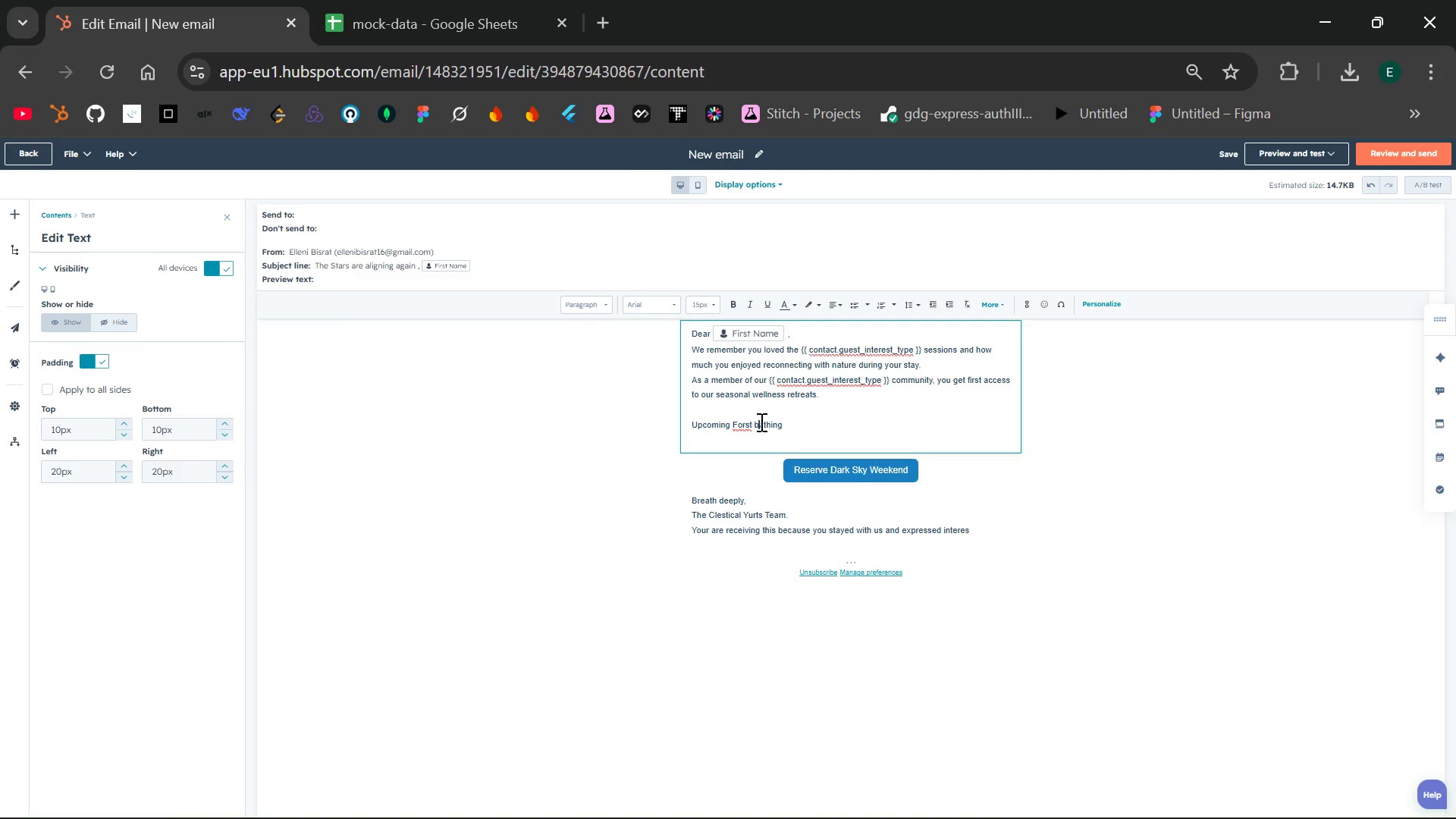 
key(Backspace)
 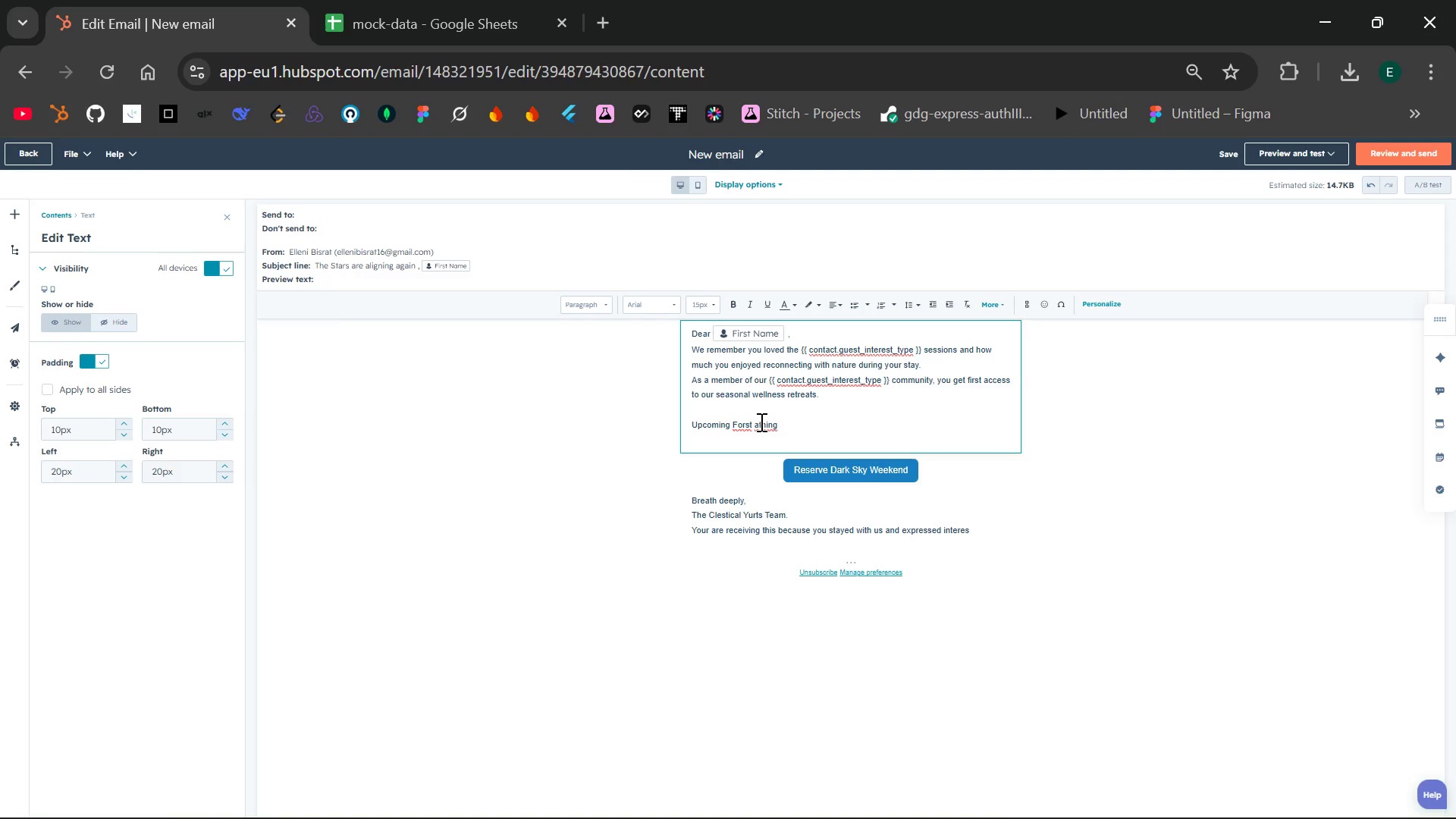 
key(Shift+ShiftLeft)
 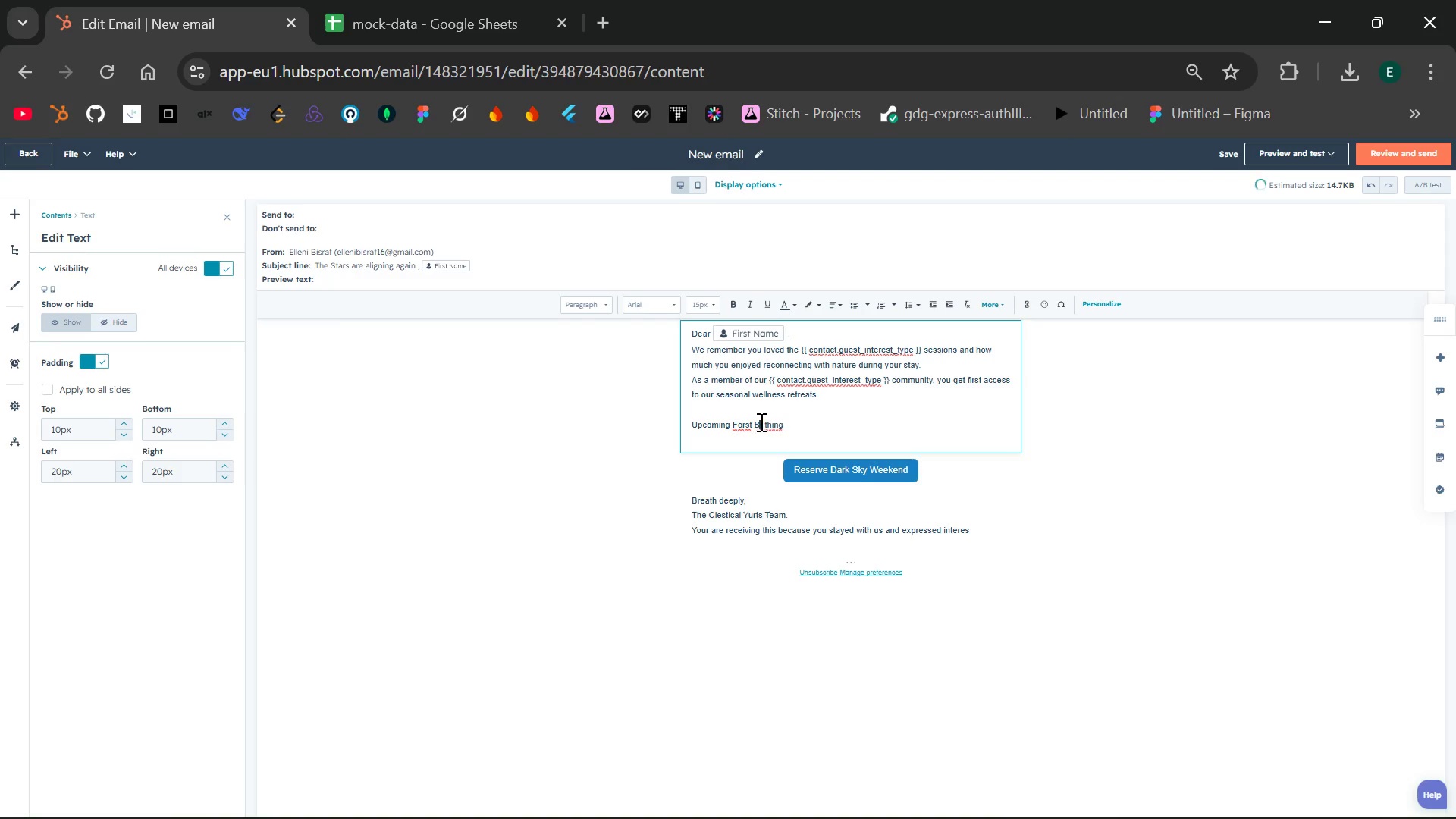 
key(Shift+B)
 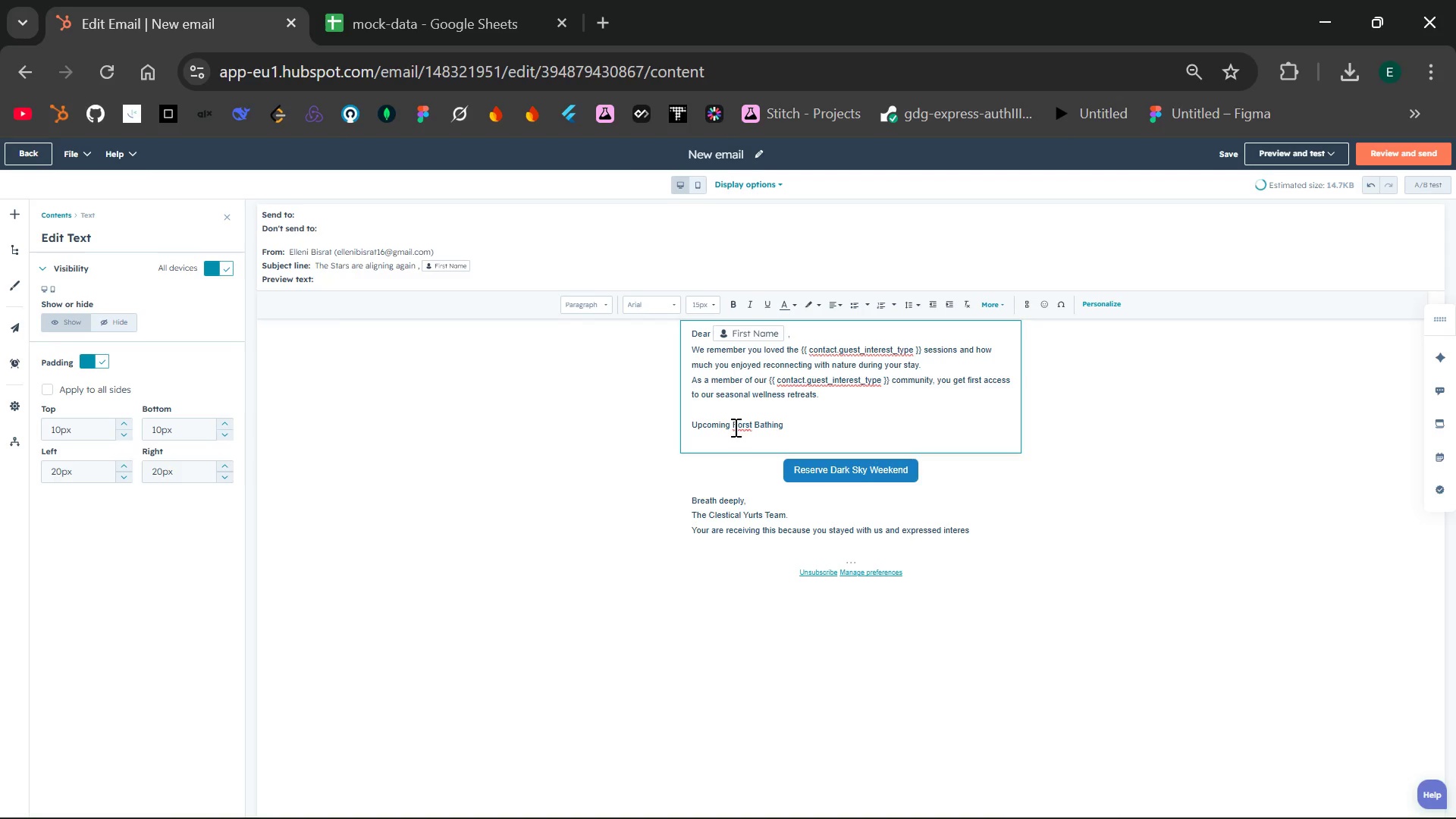 
left_click([734, 427])
 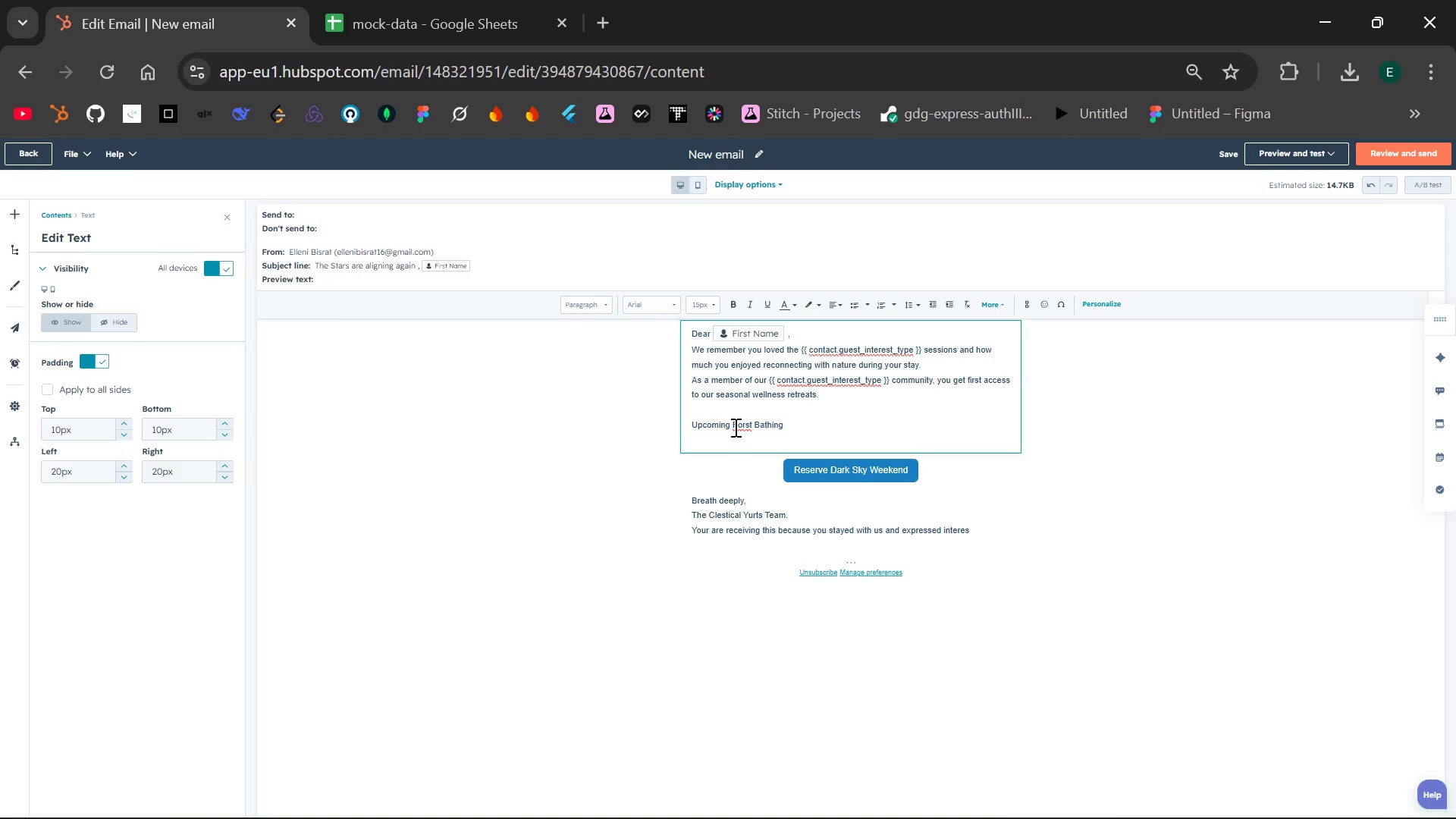 
key(ArrowRight)
 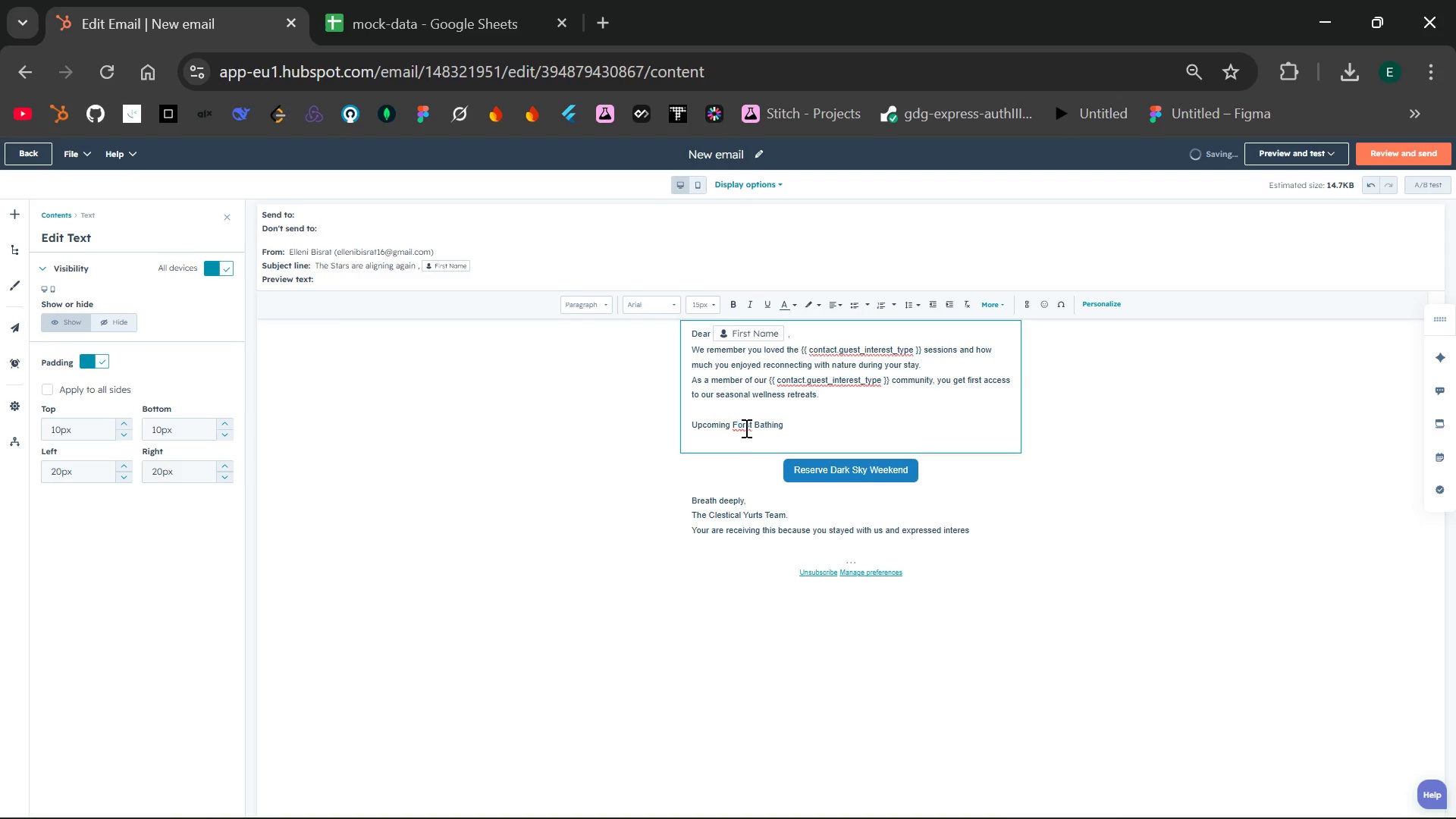 
key(ArrowRight)
 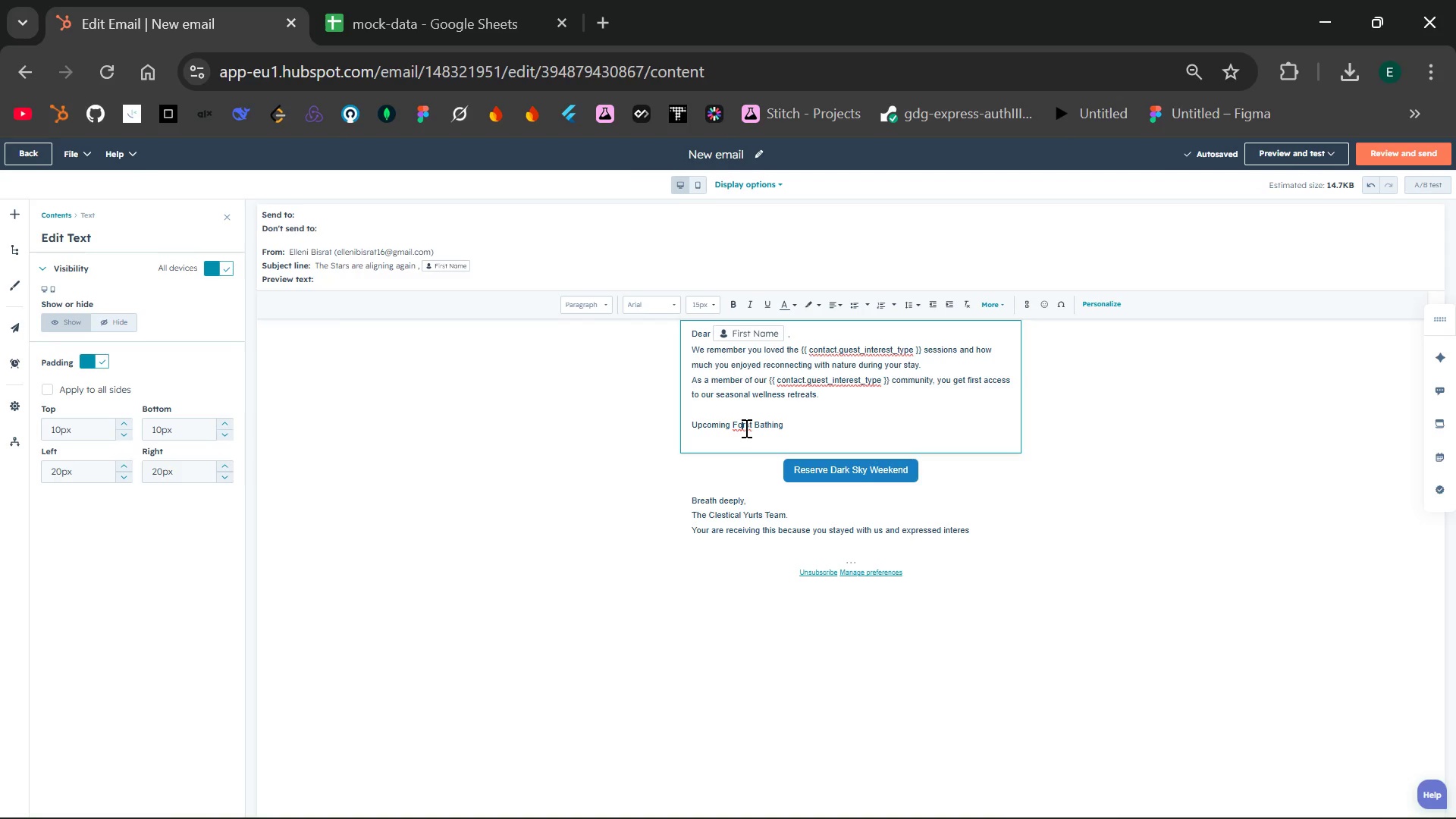 
key(ArrowRight)
 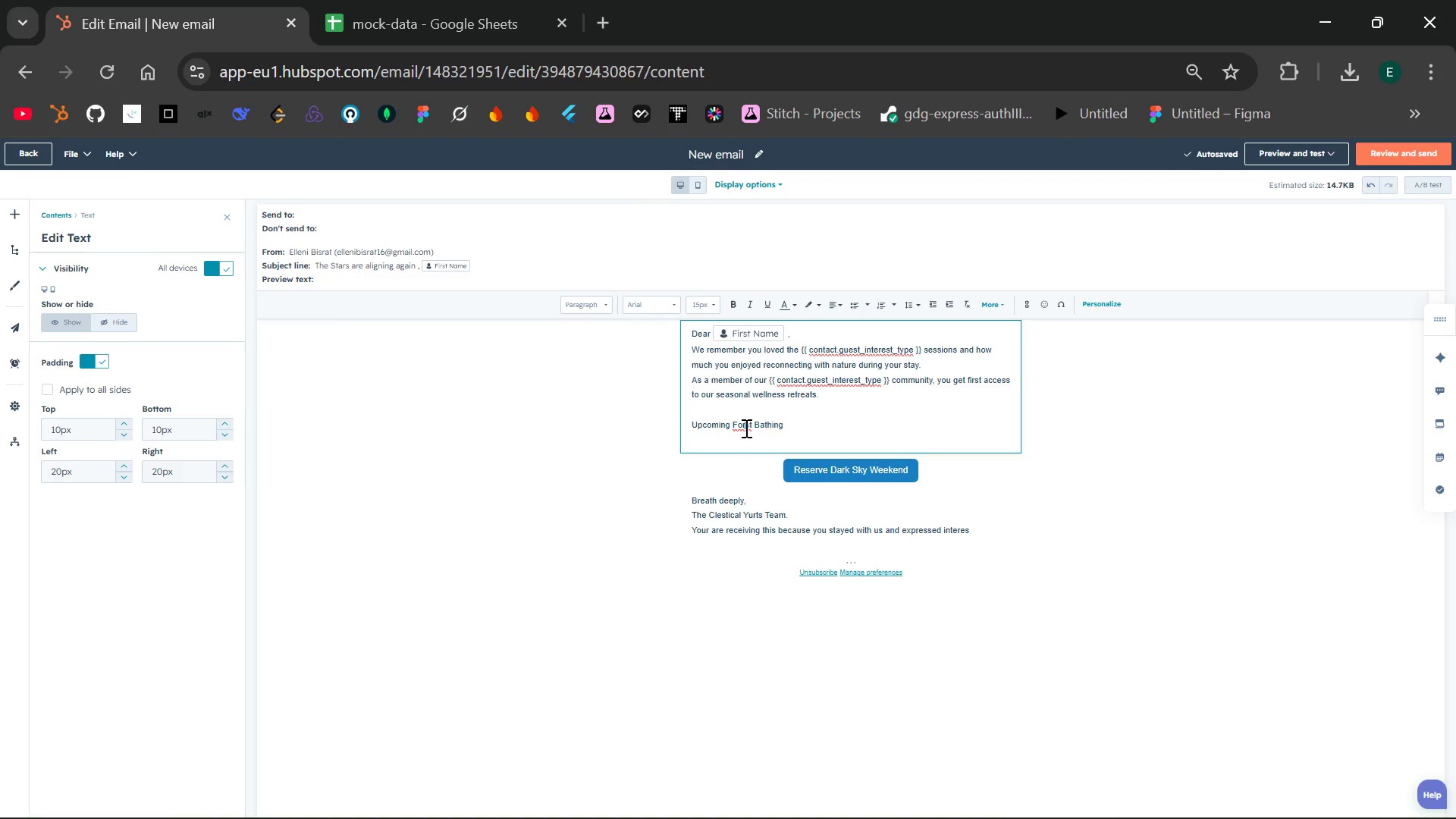 
key(E)
 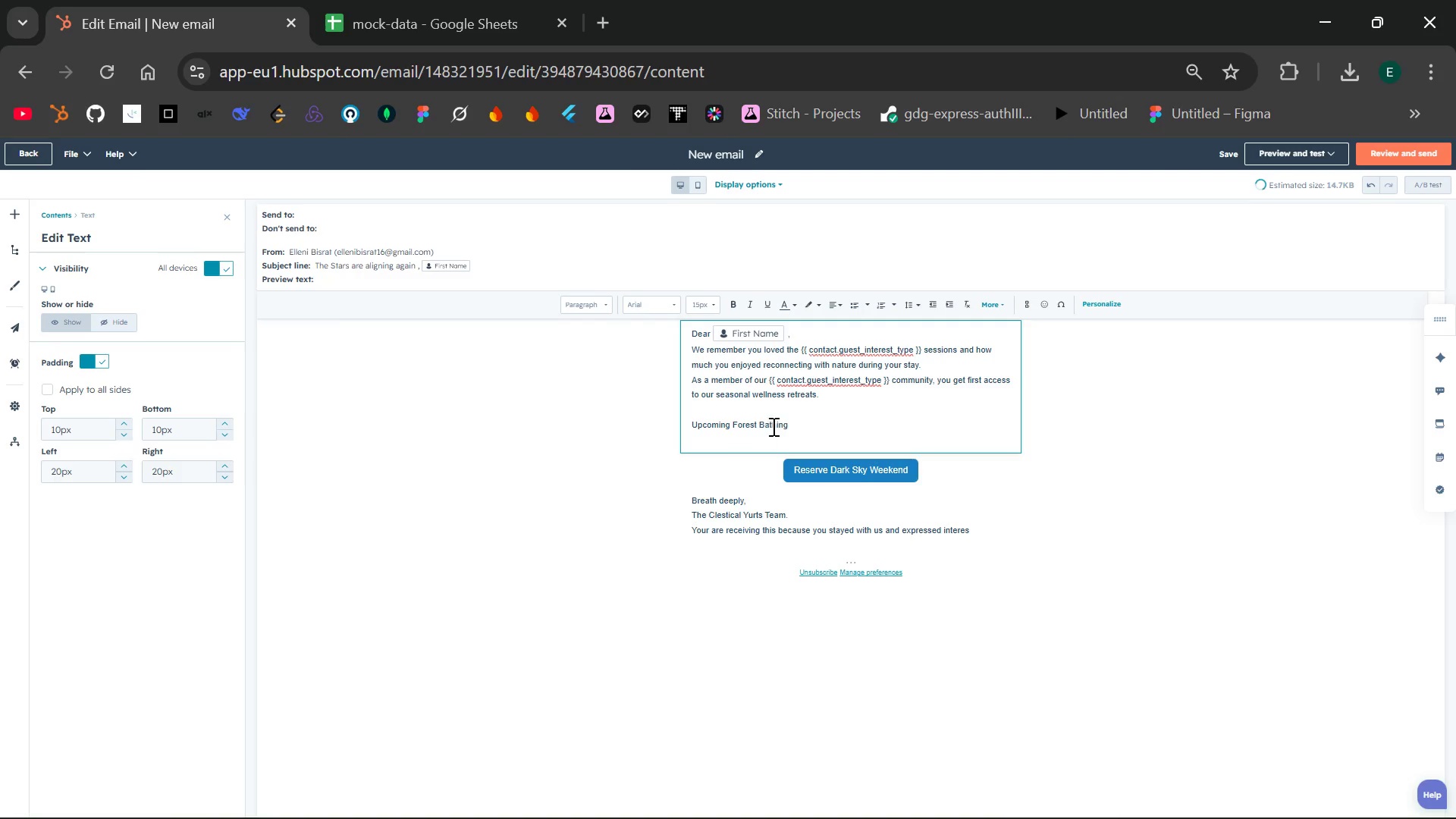 
left_click([802, 425])
 